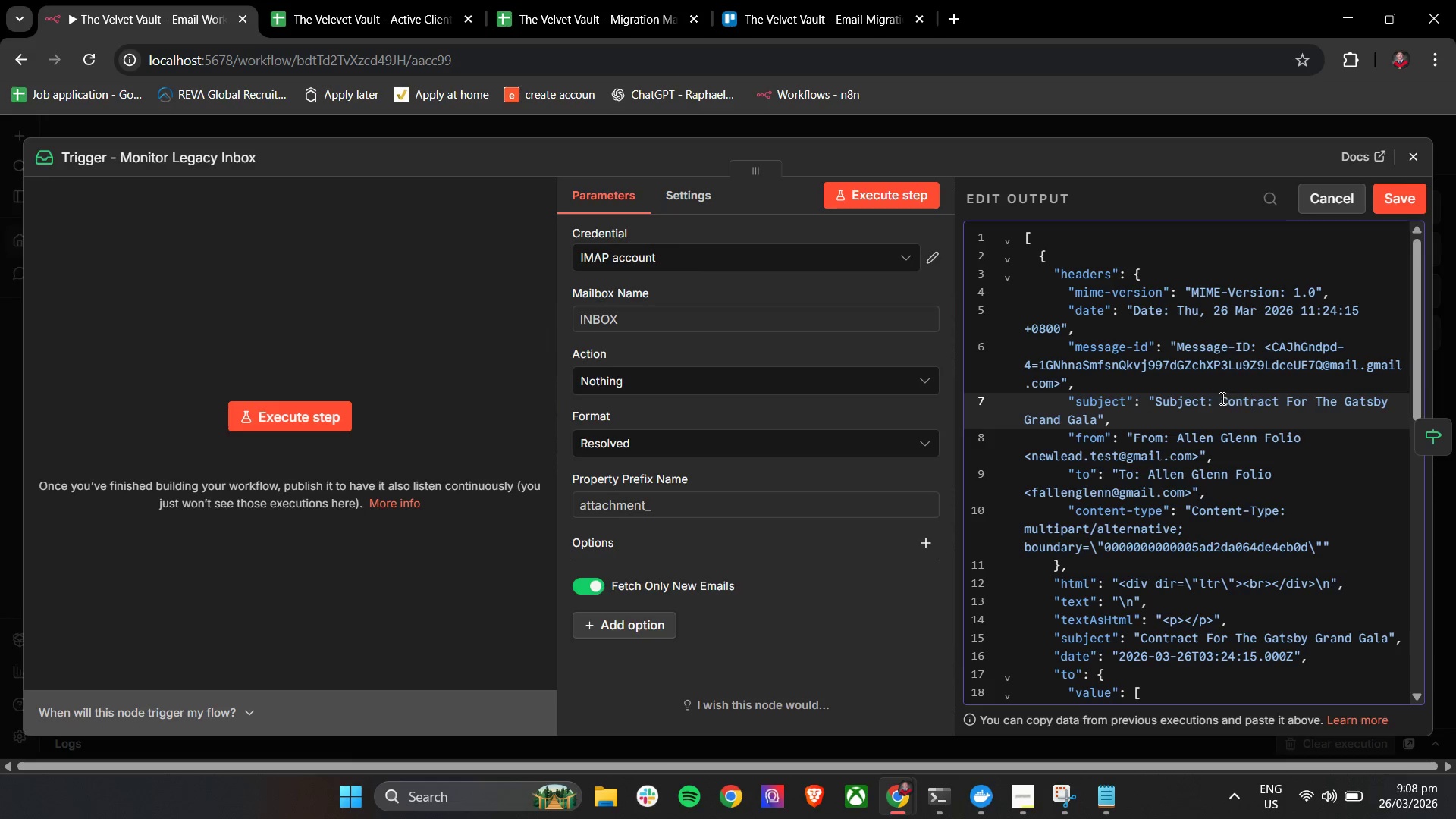 
left_click_drag(start_coordinate=[1221, 398], to_coordinate=[1099, 427])
 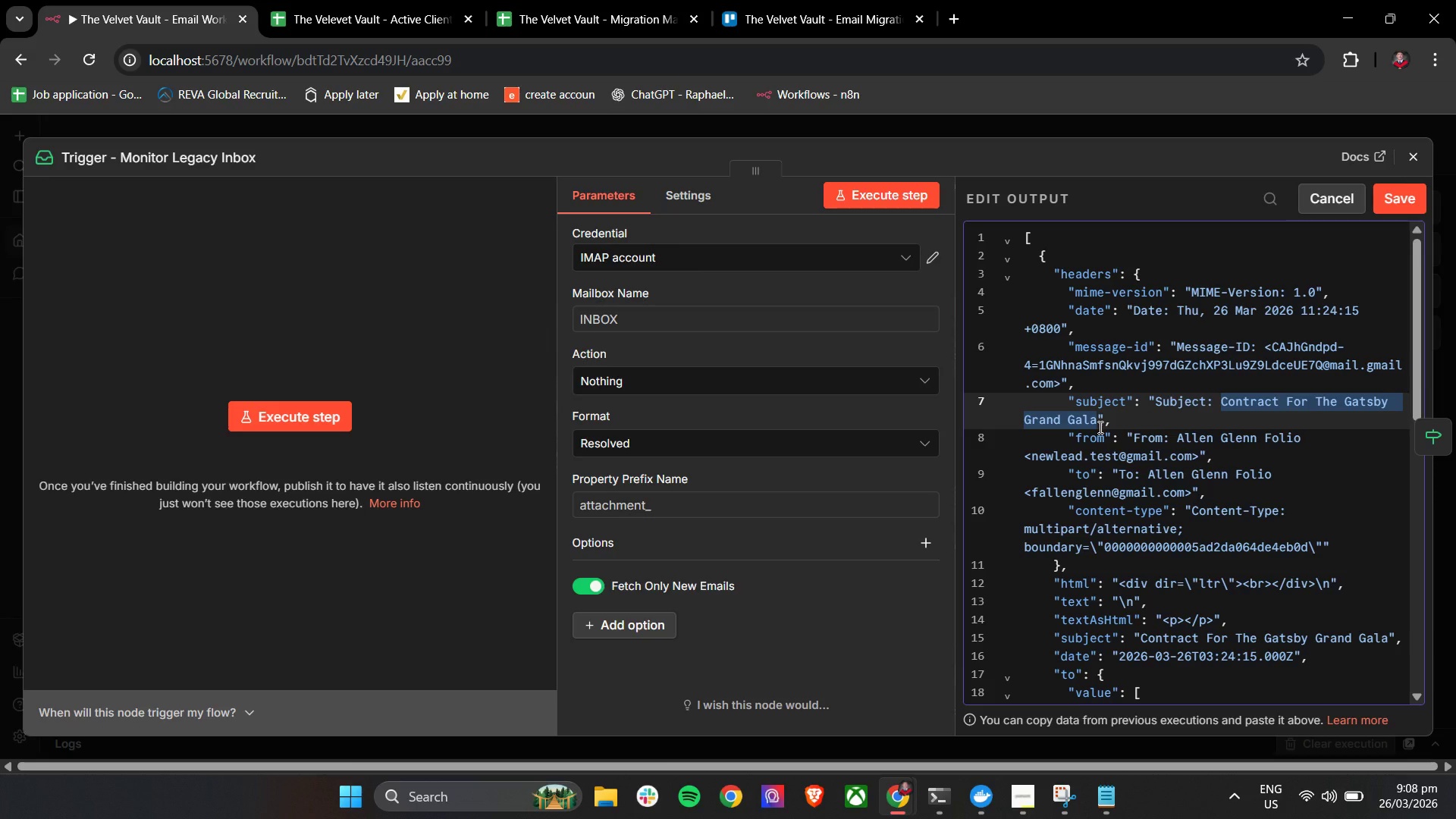 
key(Backspace)
 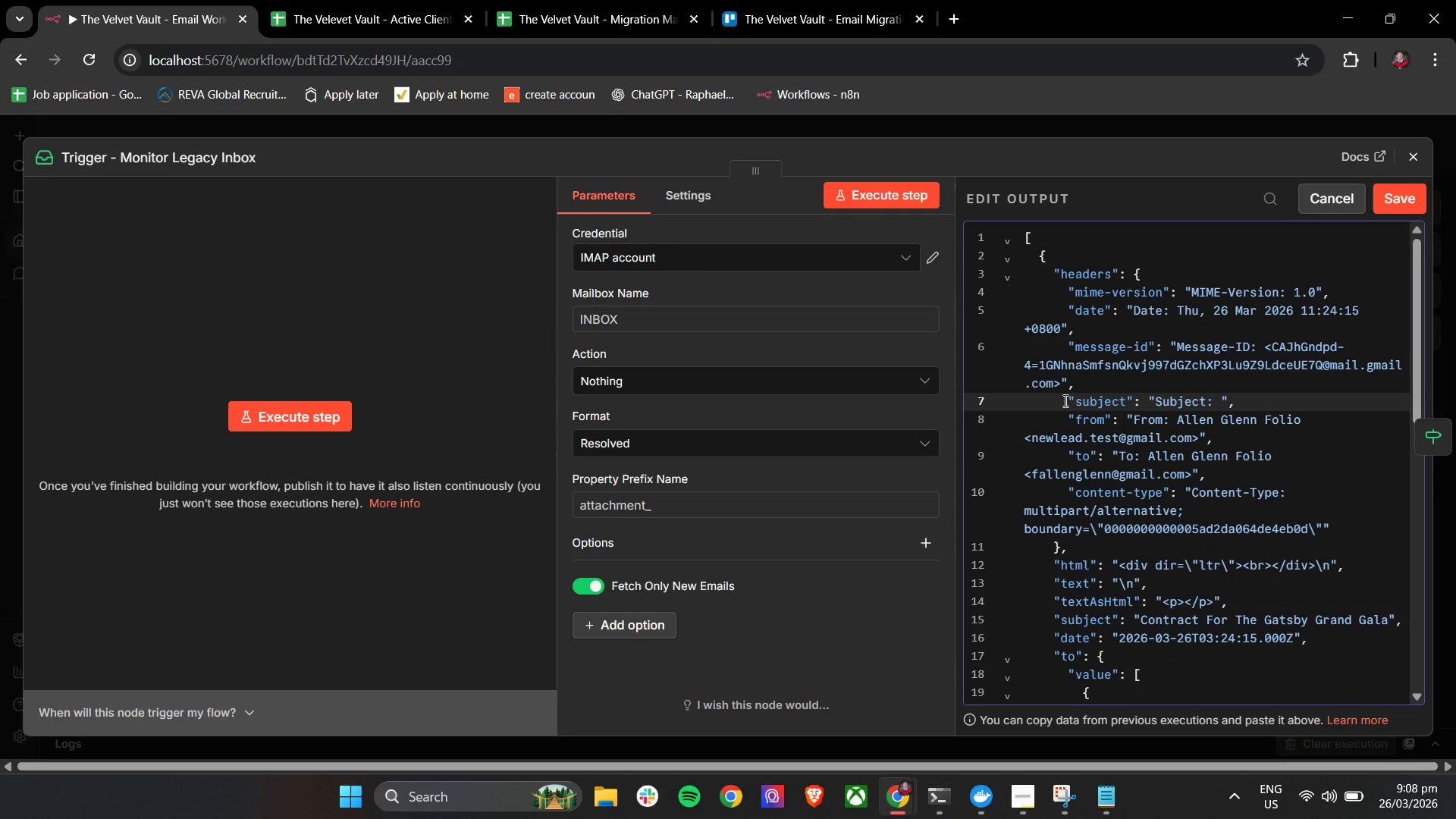 
mouse_move([755, 4])
 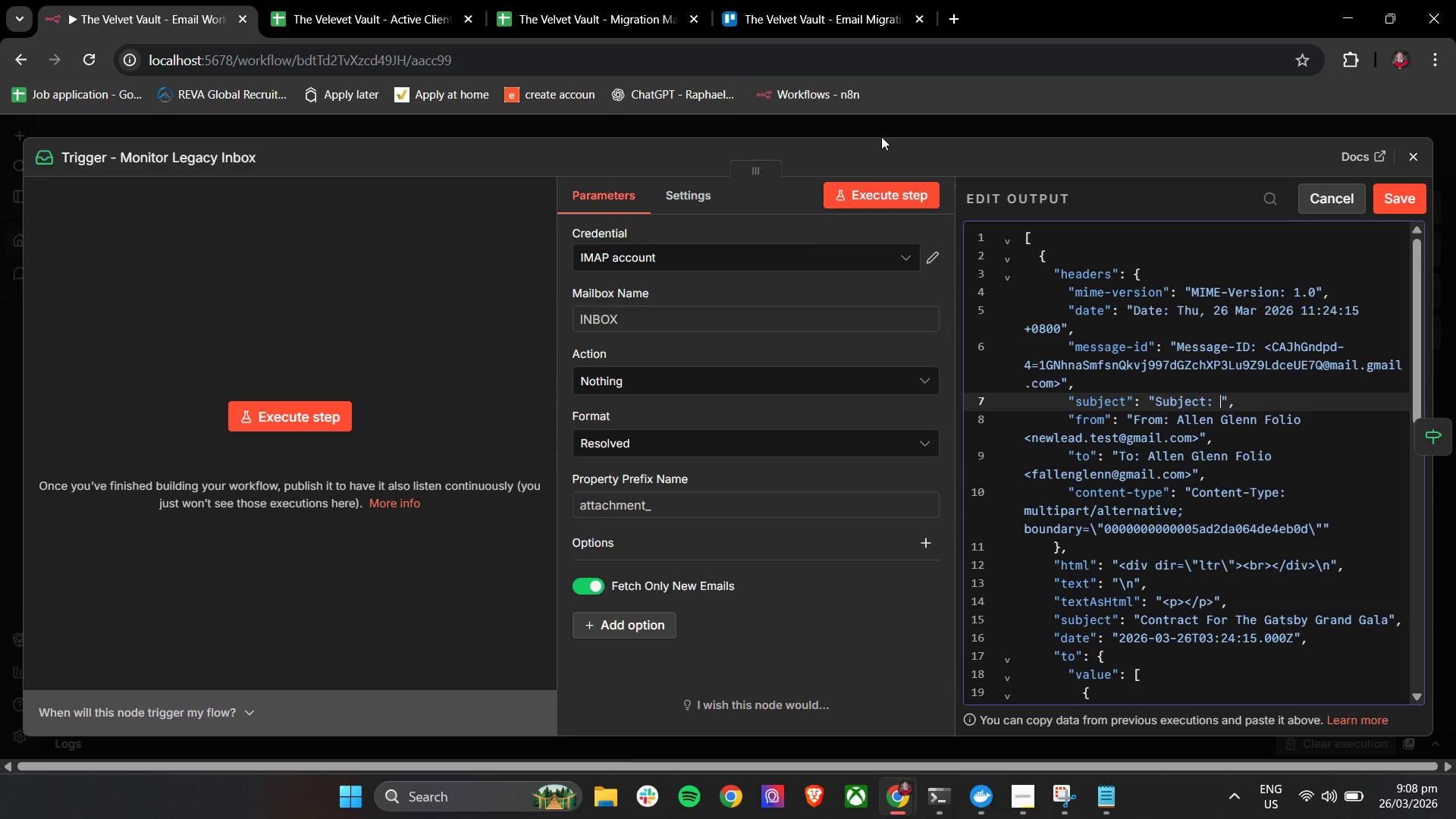 
key(Control+Z)
 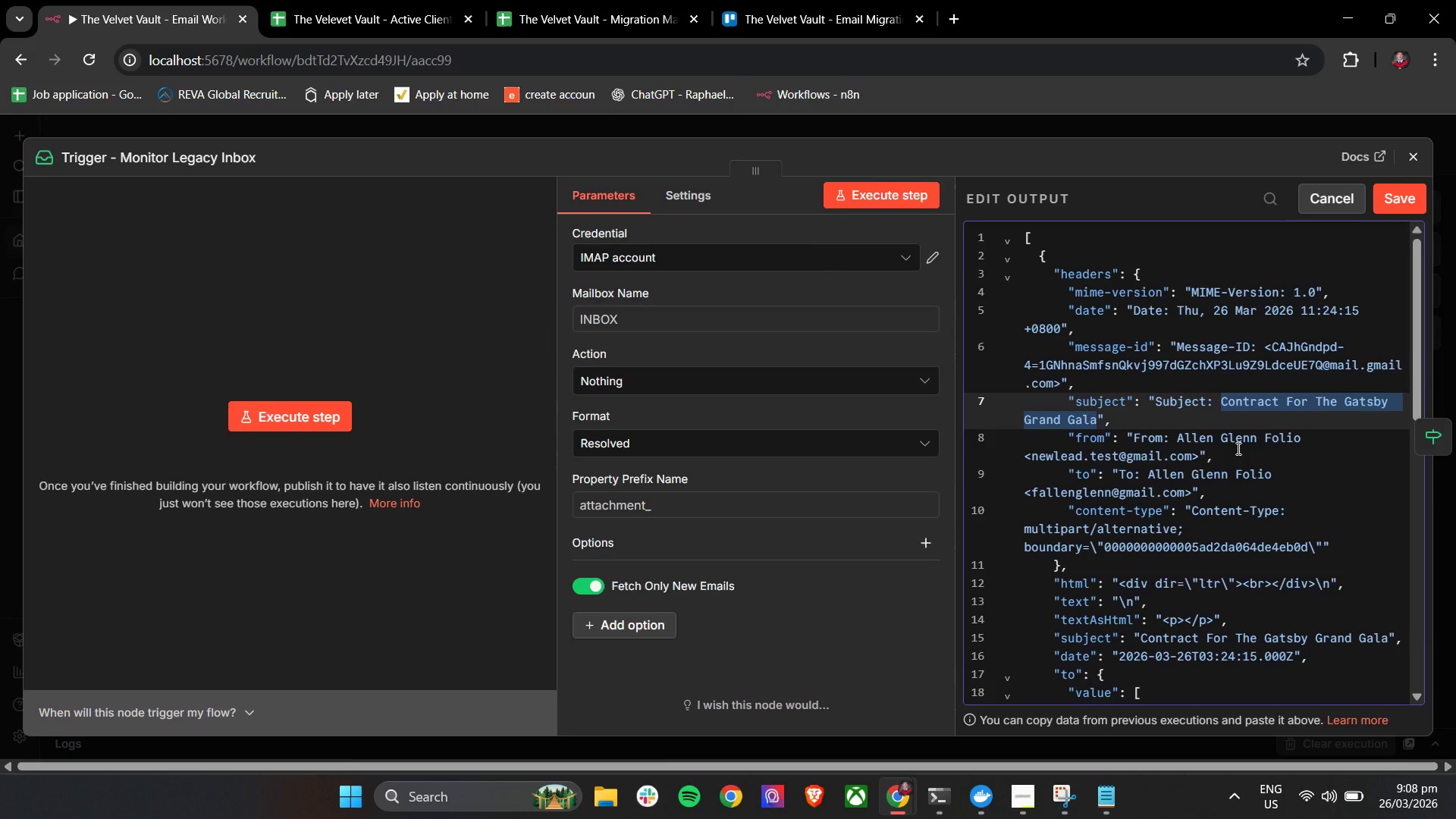 
key(Backspace)
 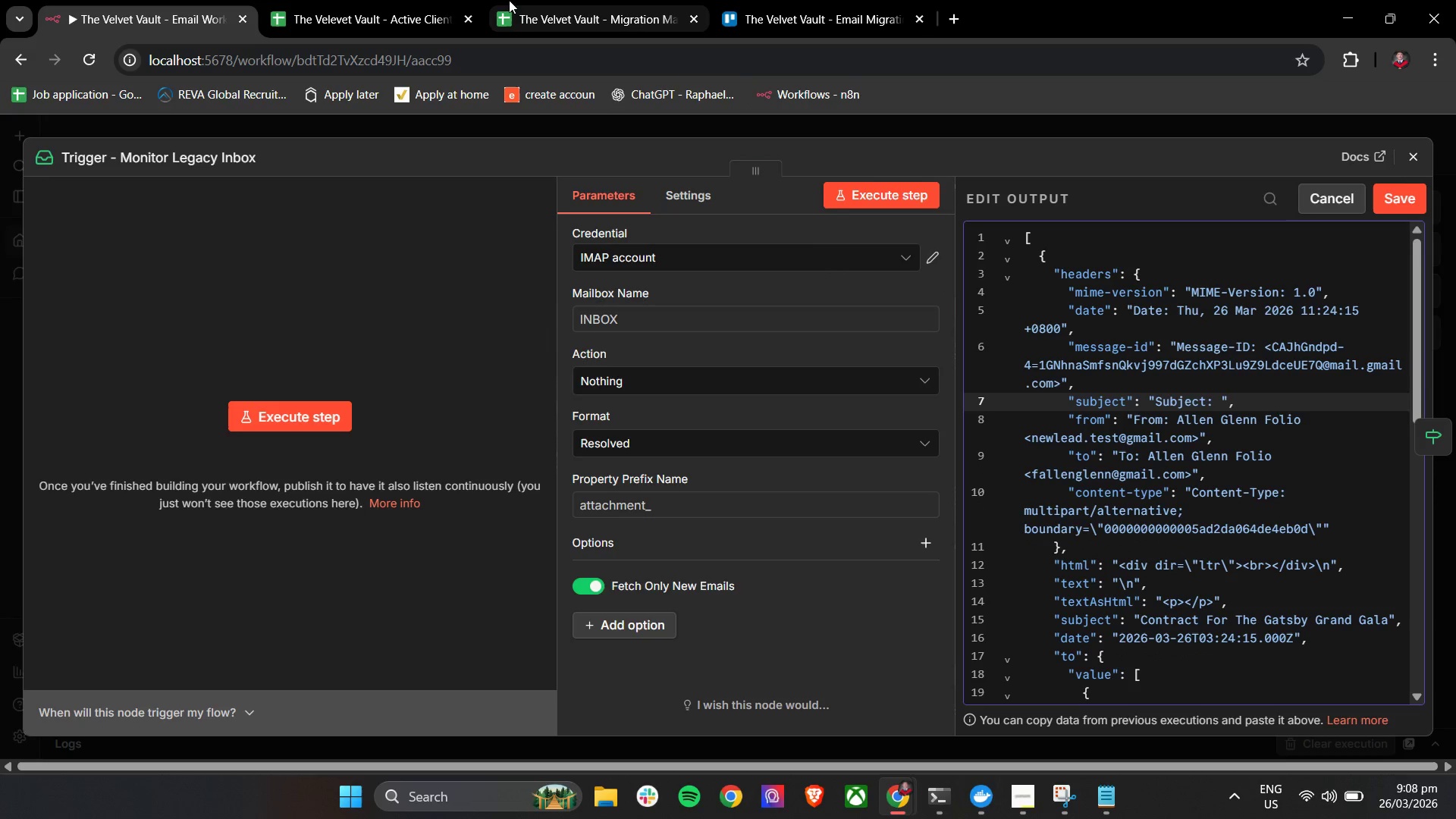 
left_click([399, 0])
 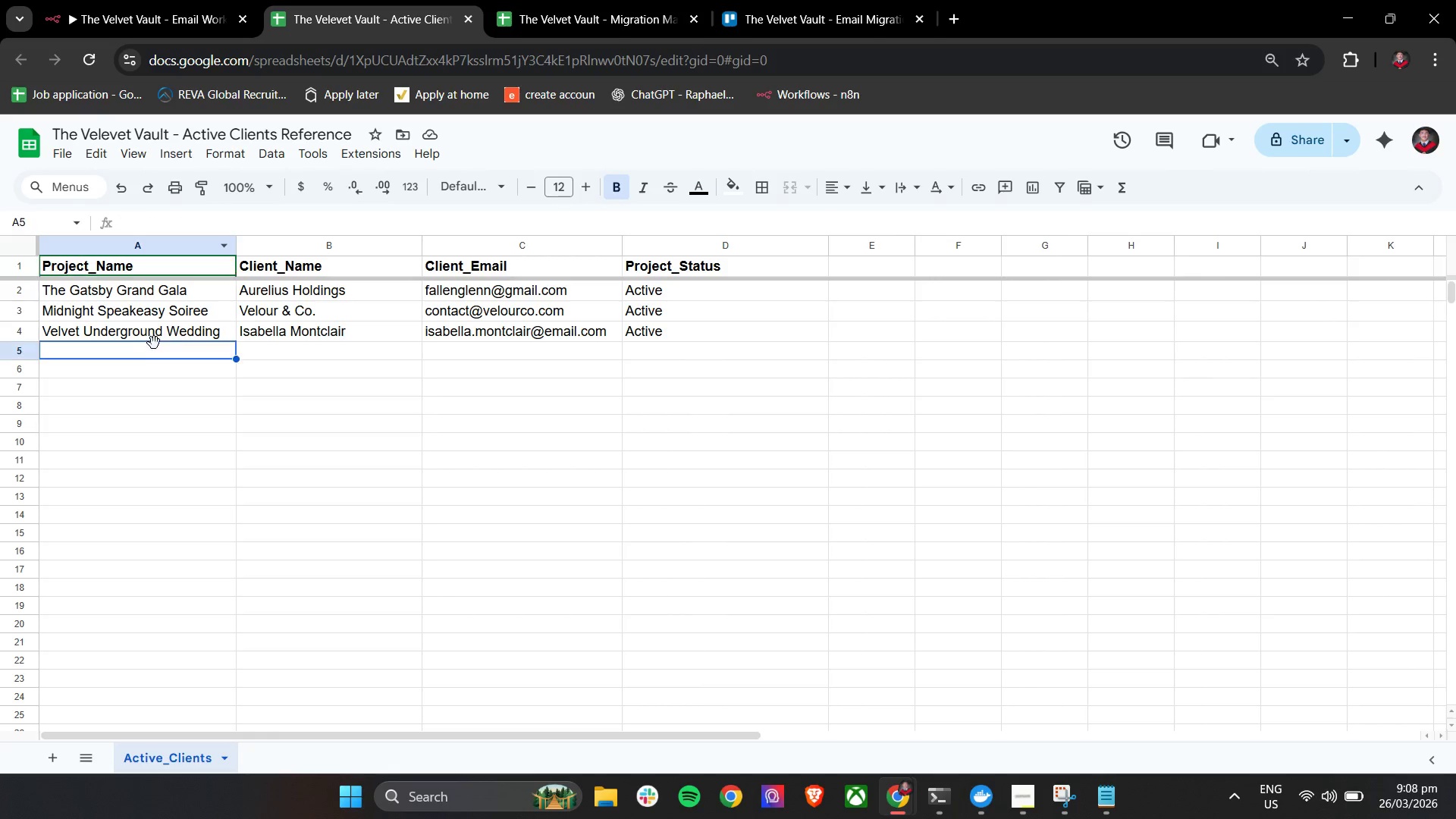 
double_click([154, 337])
 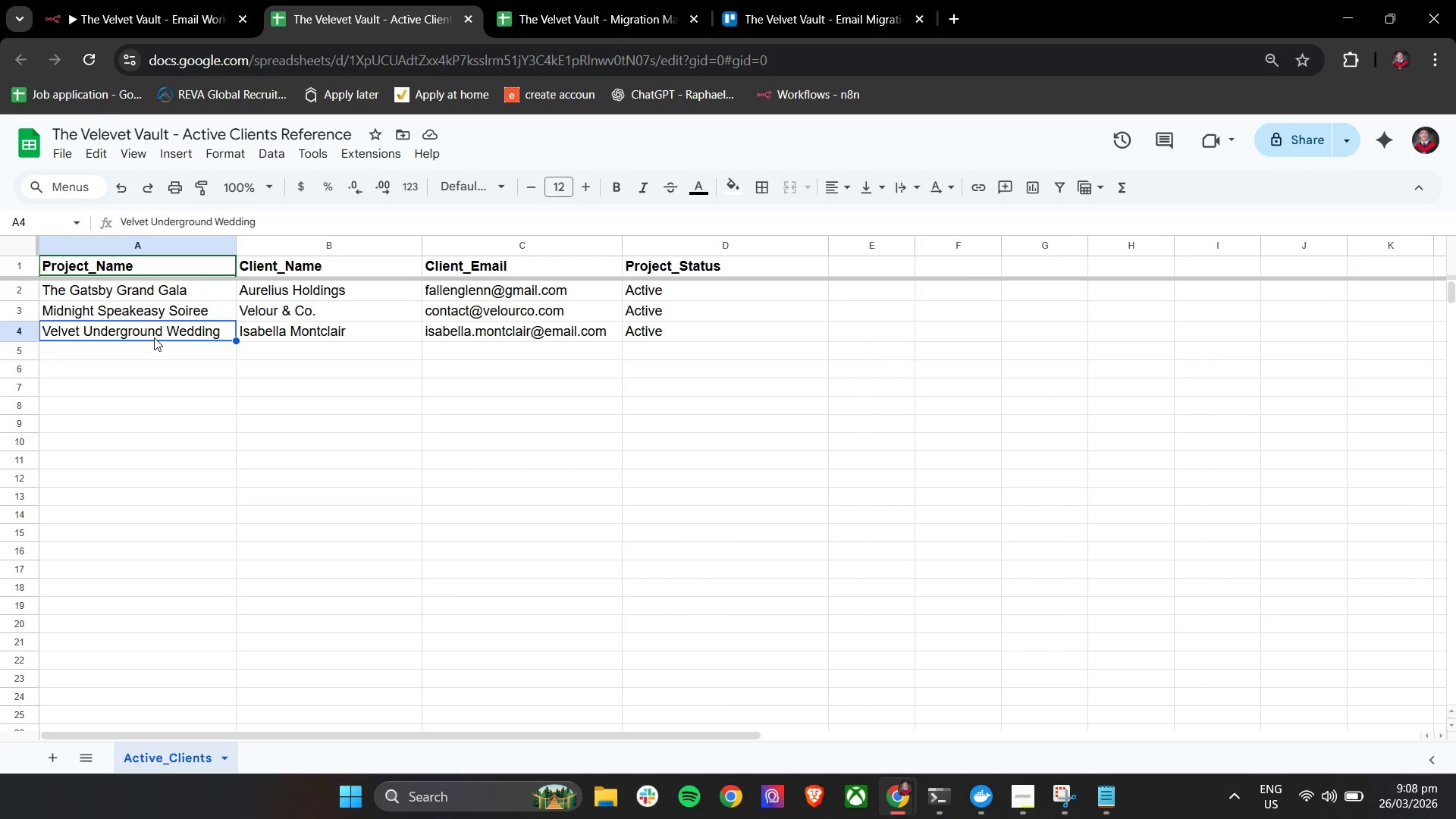 
key(Control+C)
 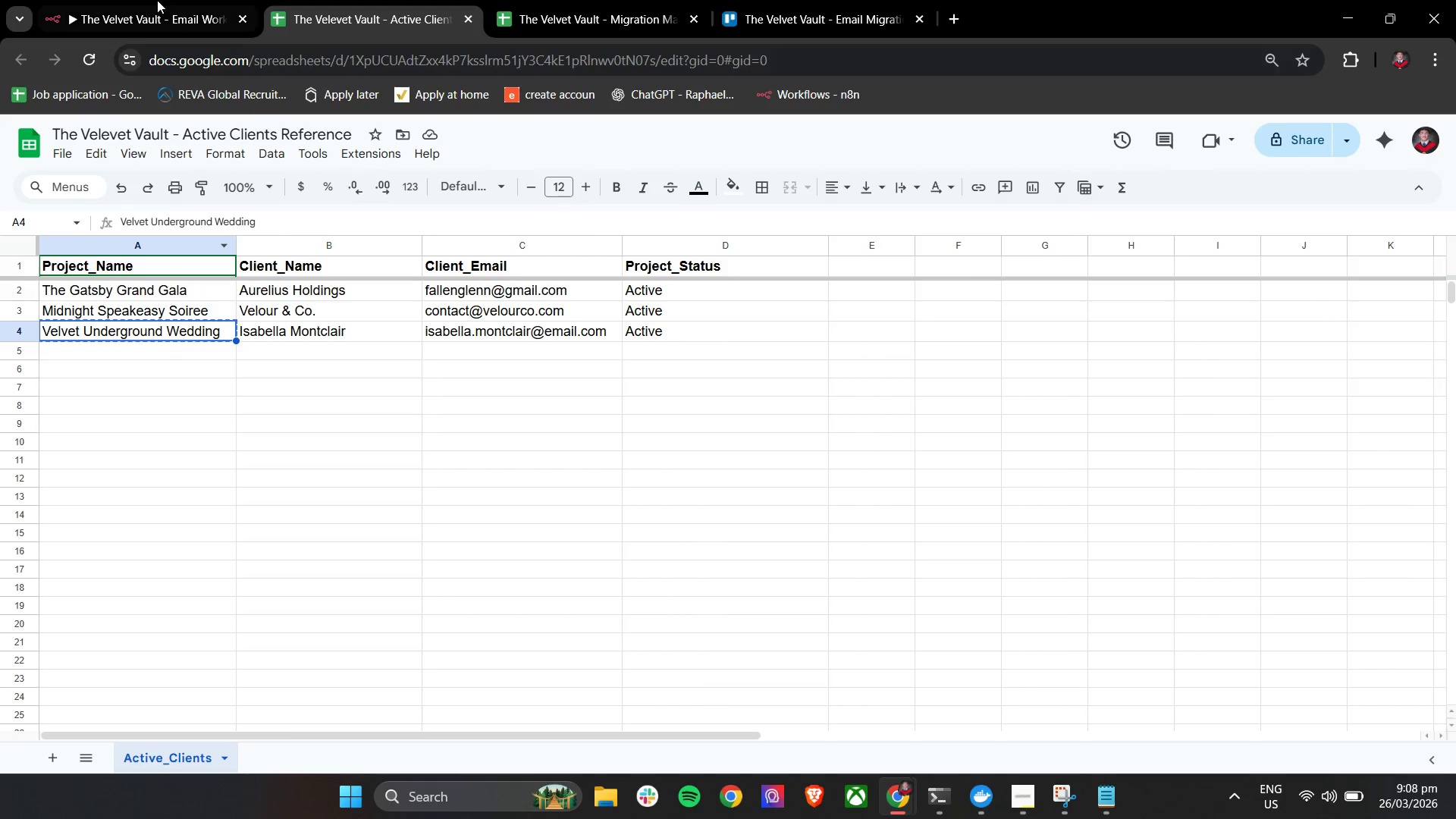 
left_click([157, 0])
 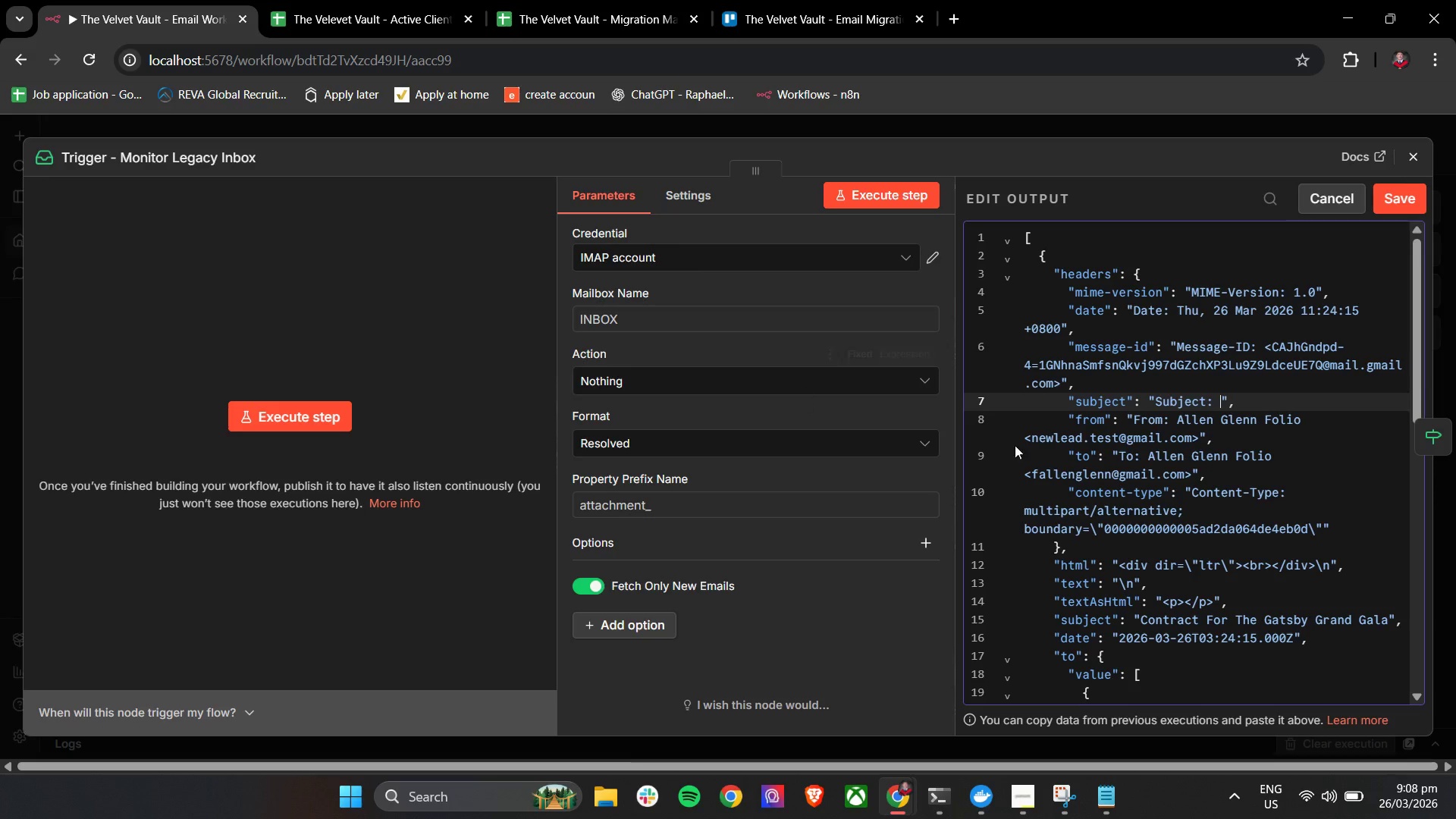 
hold_key(key=ControlLeft, duration=0.61)
 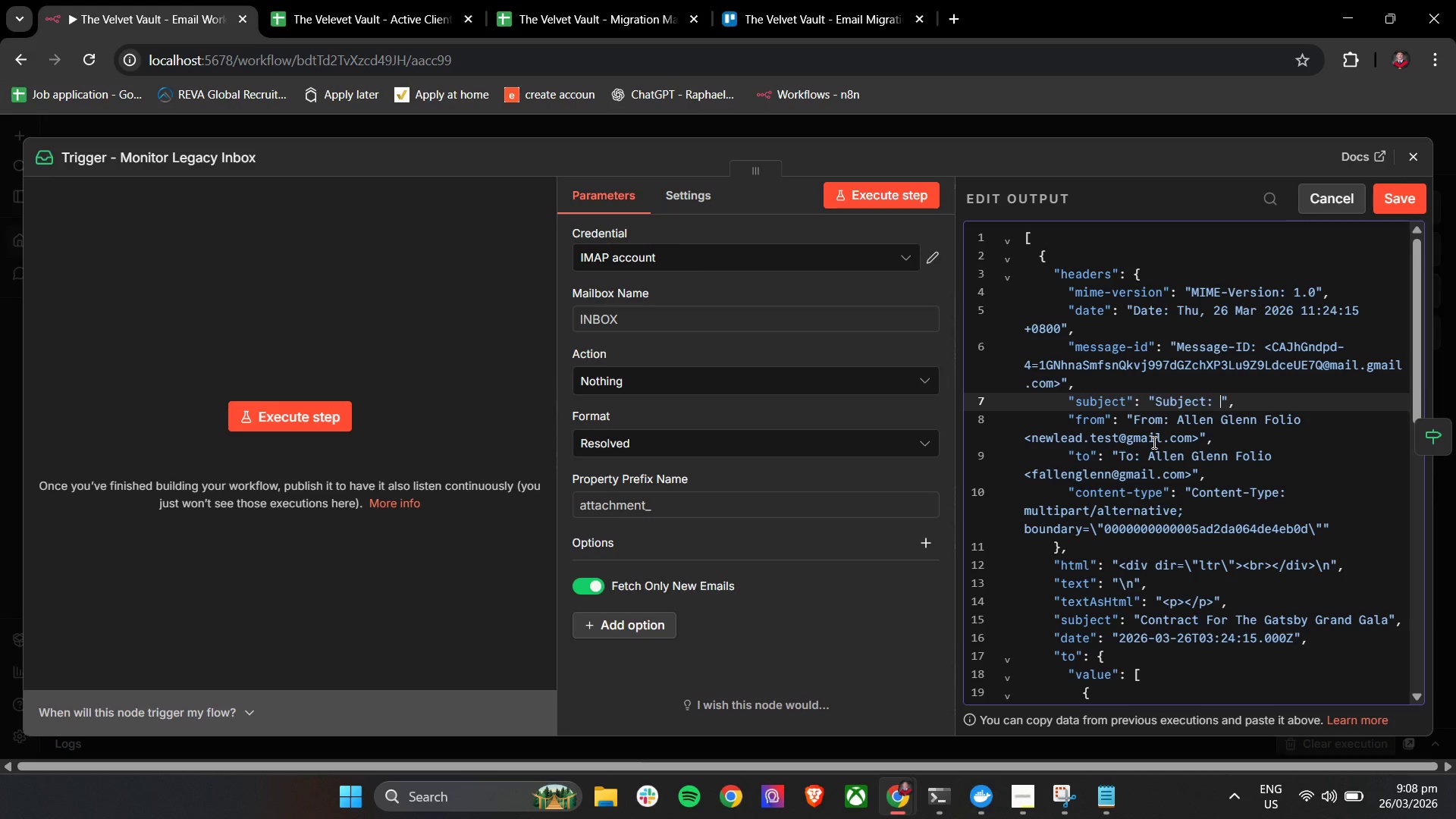 
key(Control+V)
 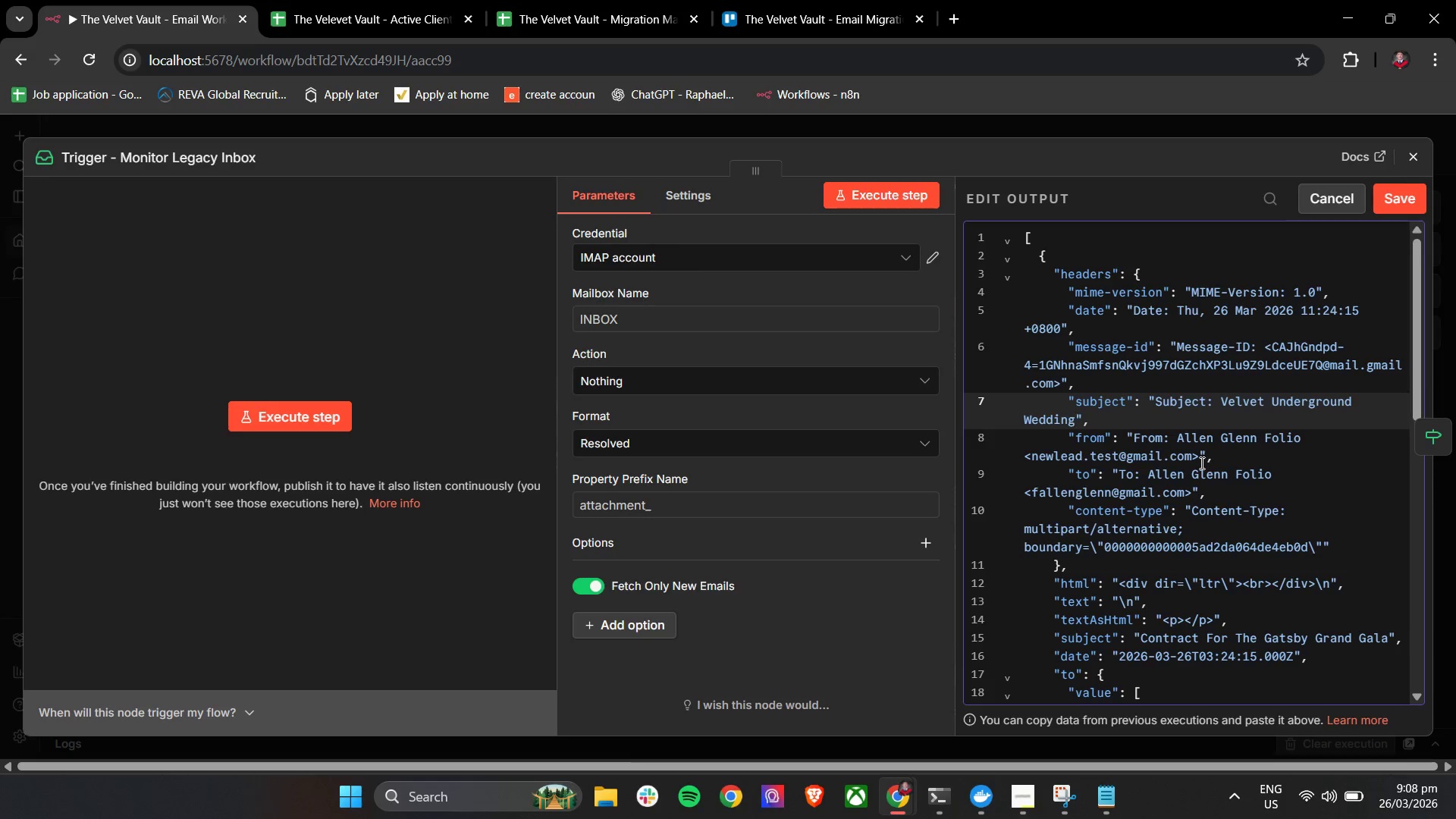 
left_click([1200, 463])
 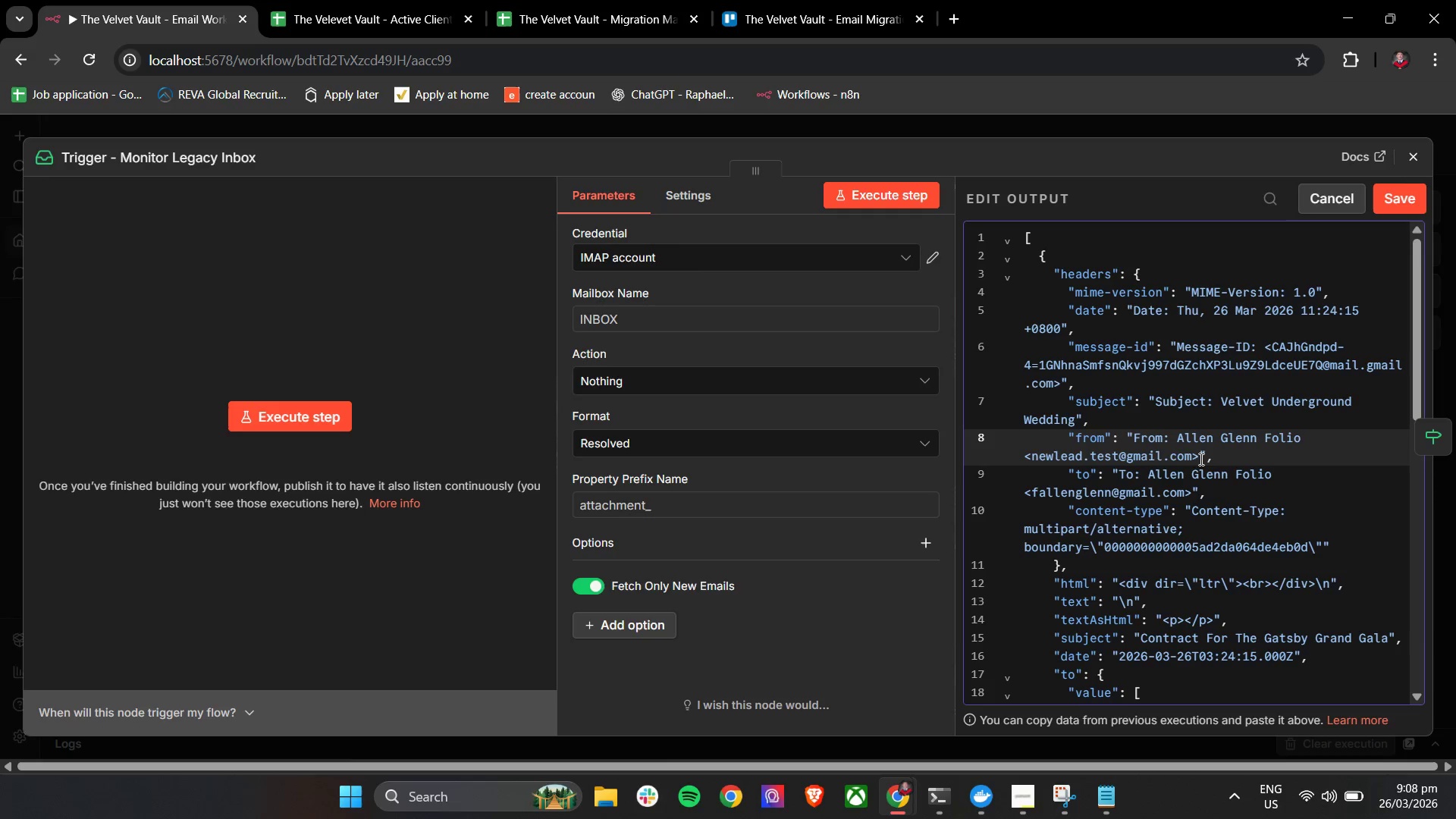 
left_click_drag(start_coordinate=[1200, 459], to_coordinate=[1195, 459])
 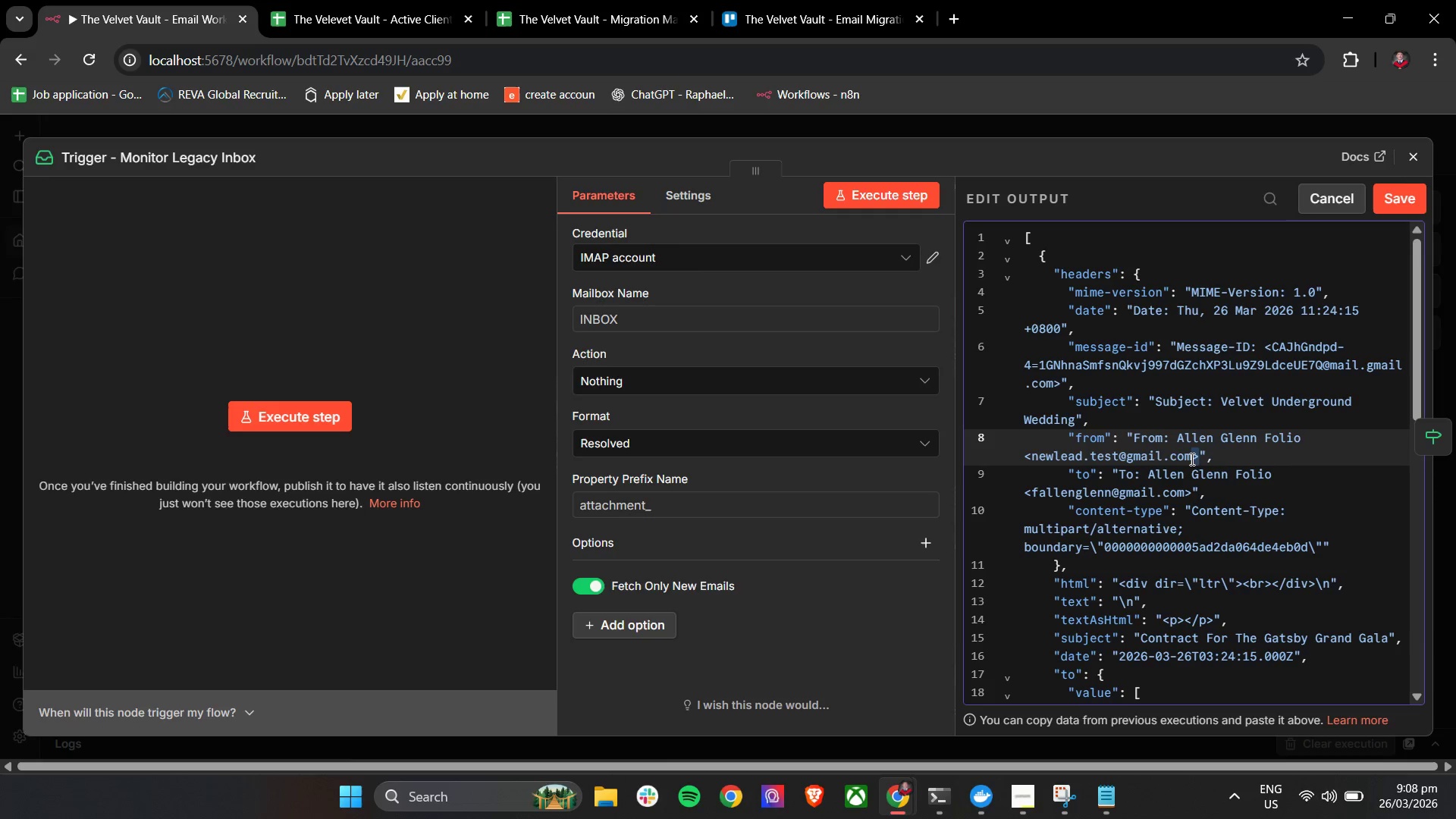 
left_click([1191, 459])
 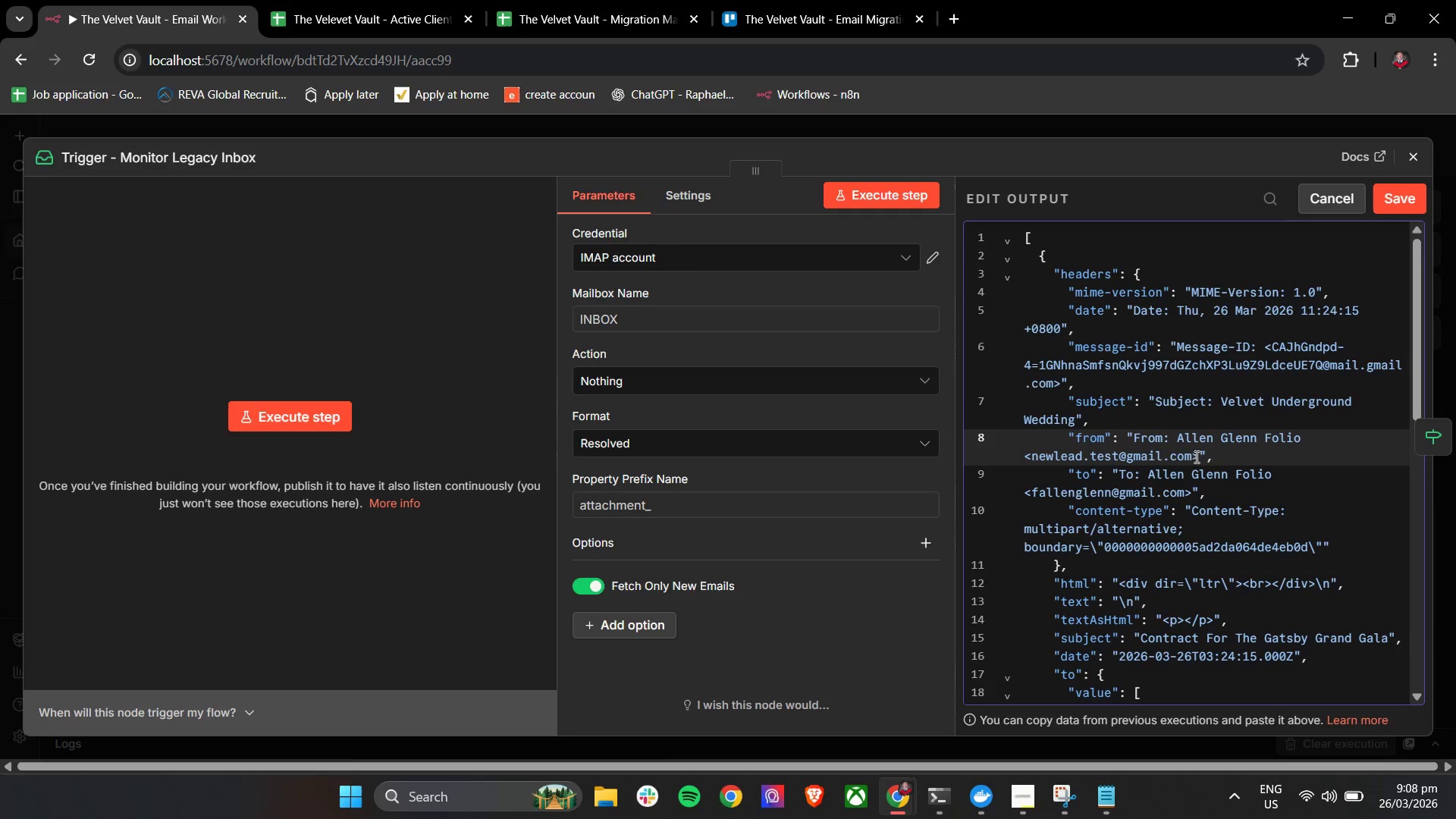 
left_click_drag(start_coordinate=[1194, 457], to_coordinate=[1034, 460])
 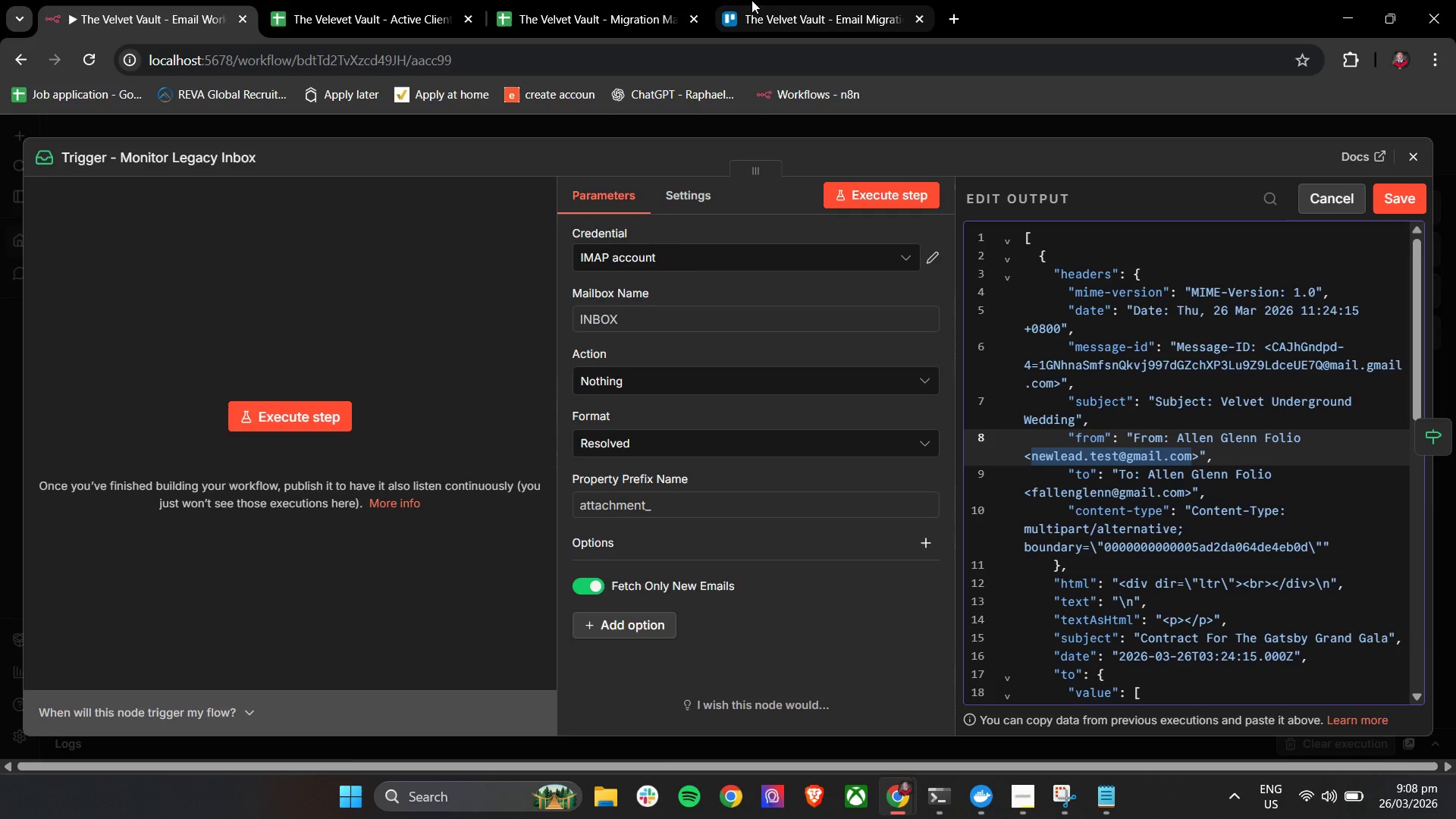 
left_click([553, 0])
 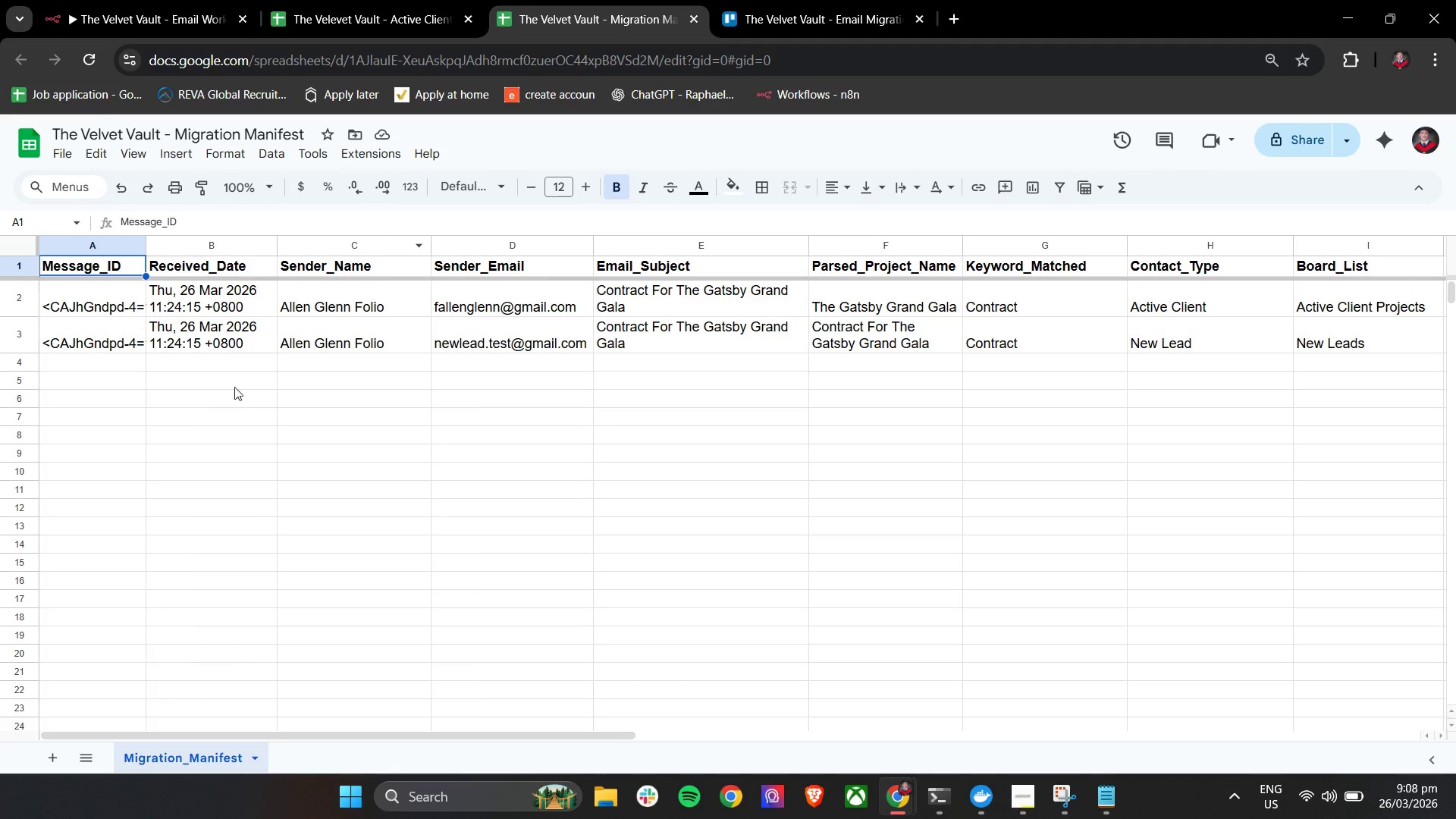 
left_click([422, 0])
 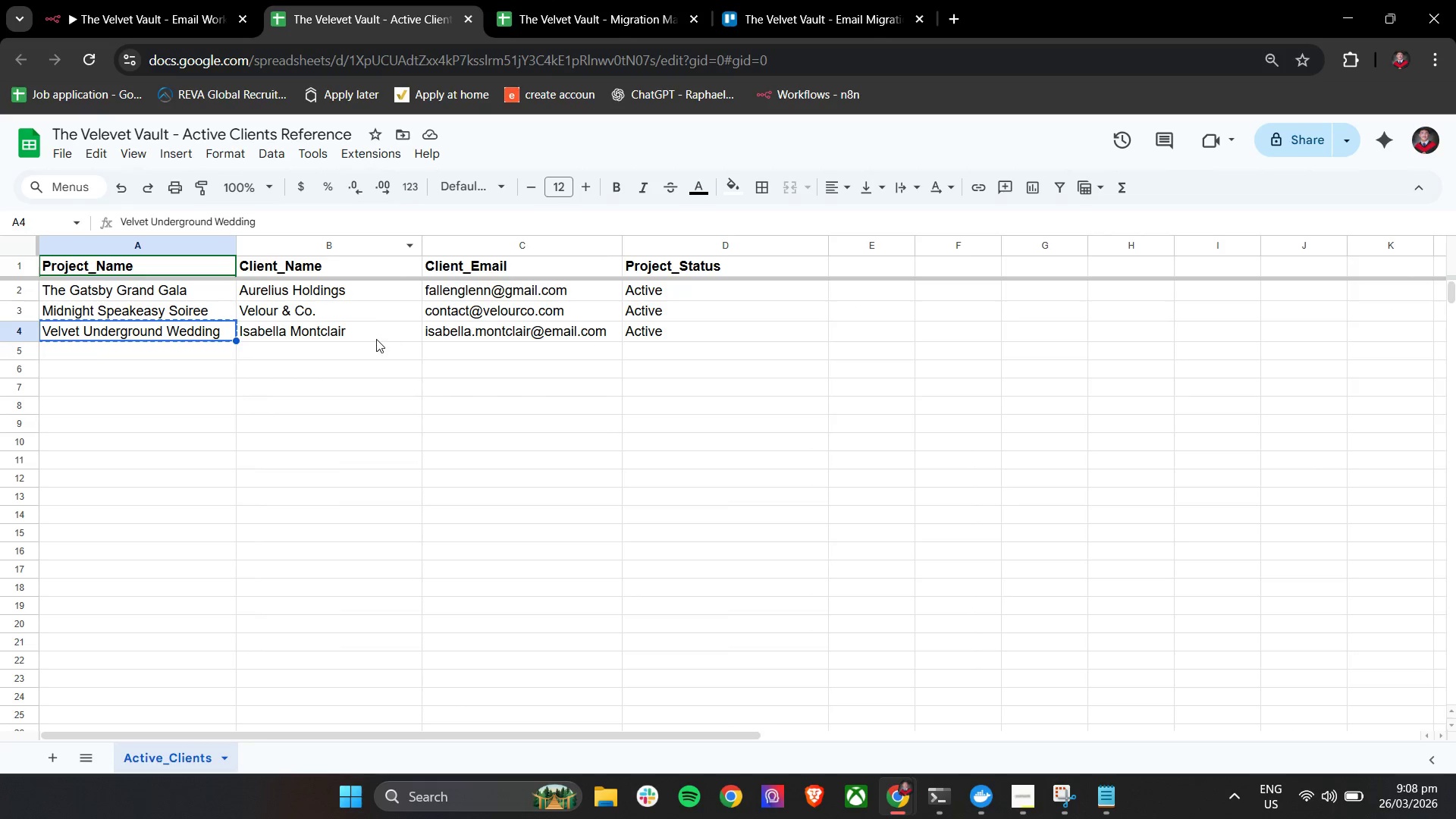 
left_click([463, 335])
 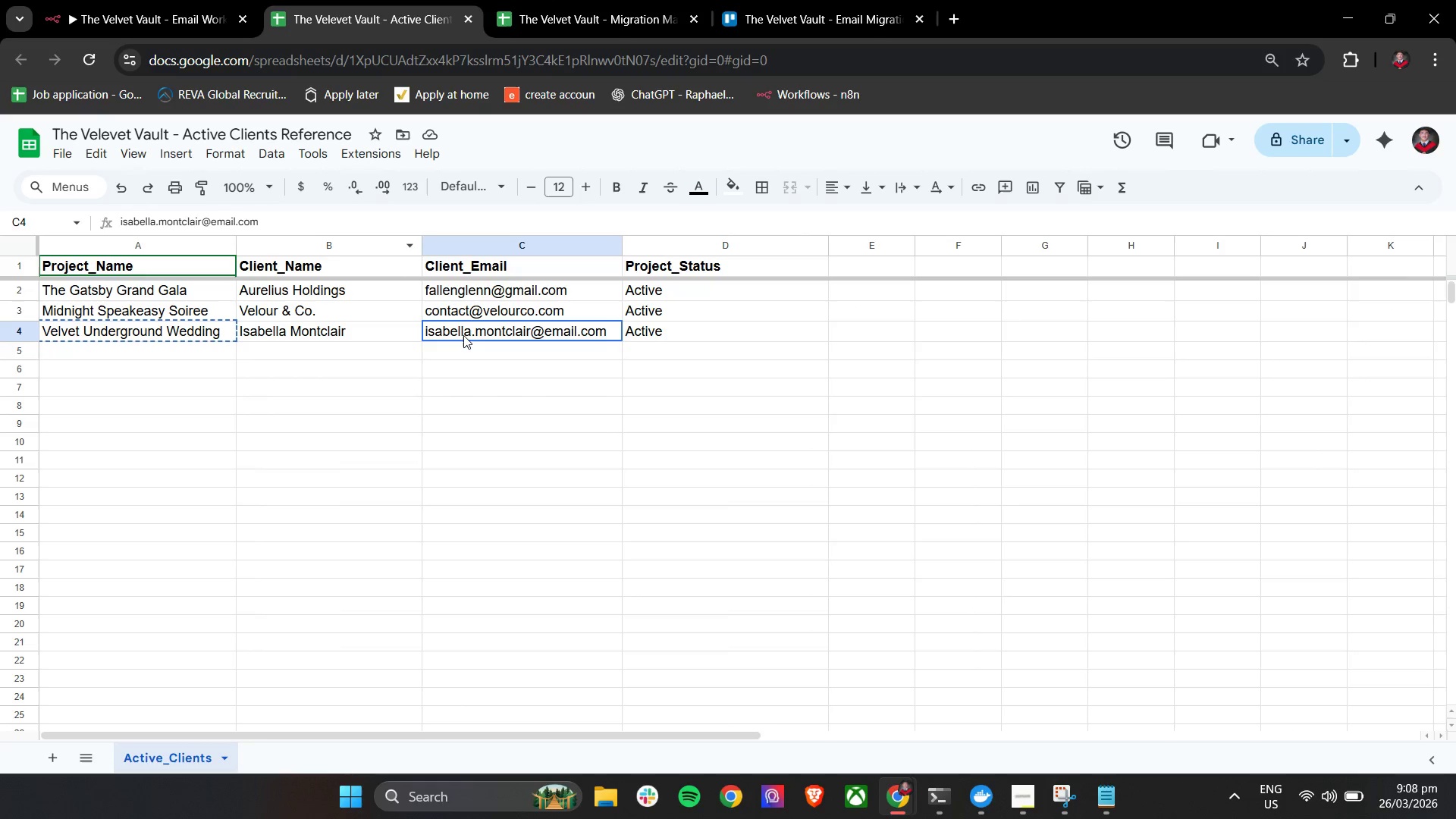 
key(Control+C)
 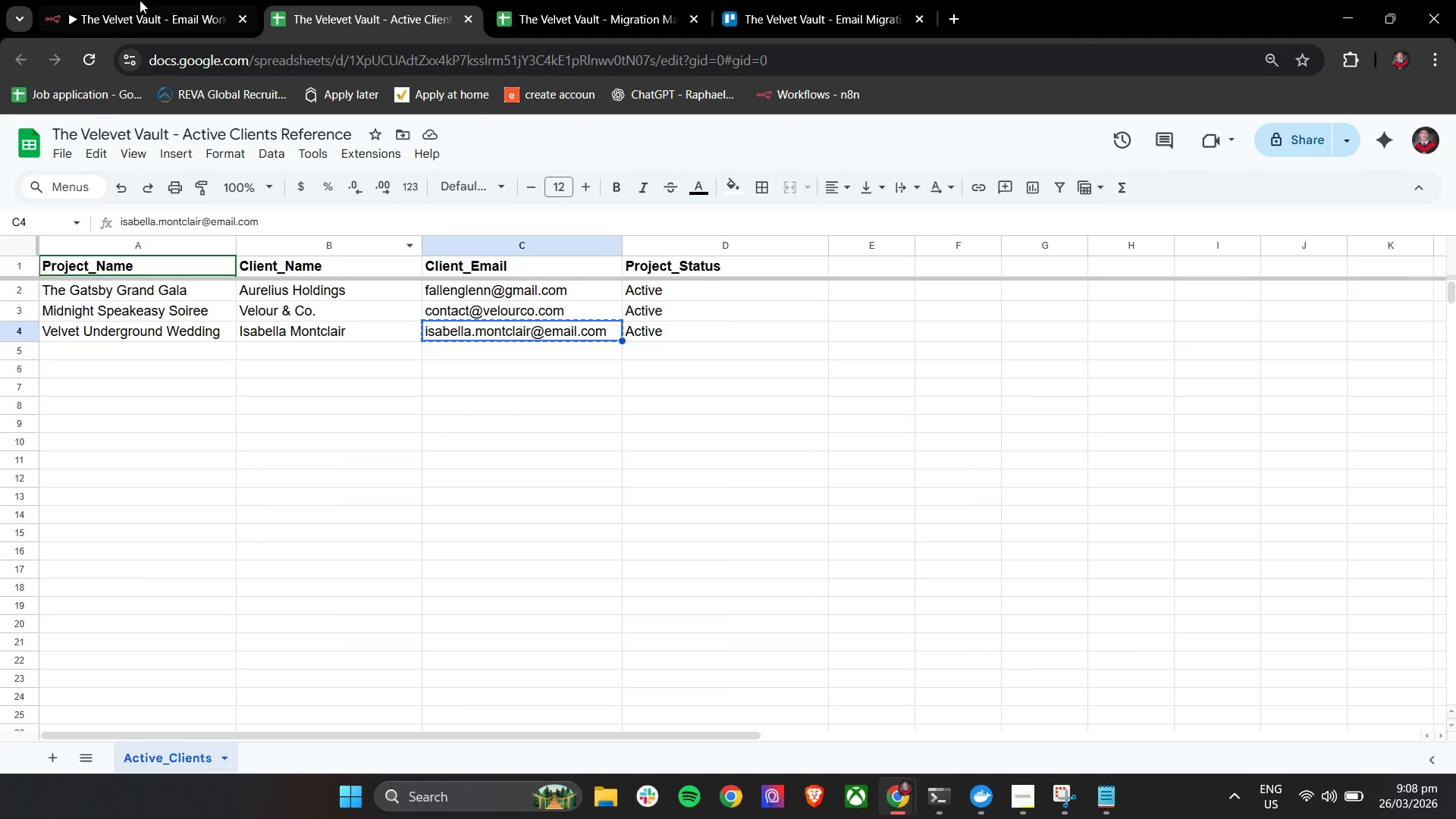 
left_click([139, 0])
 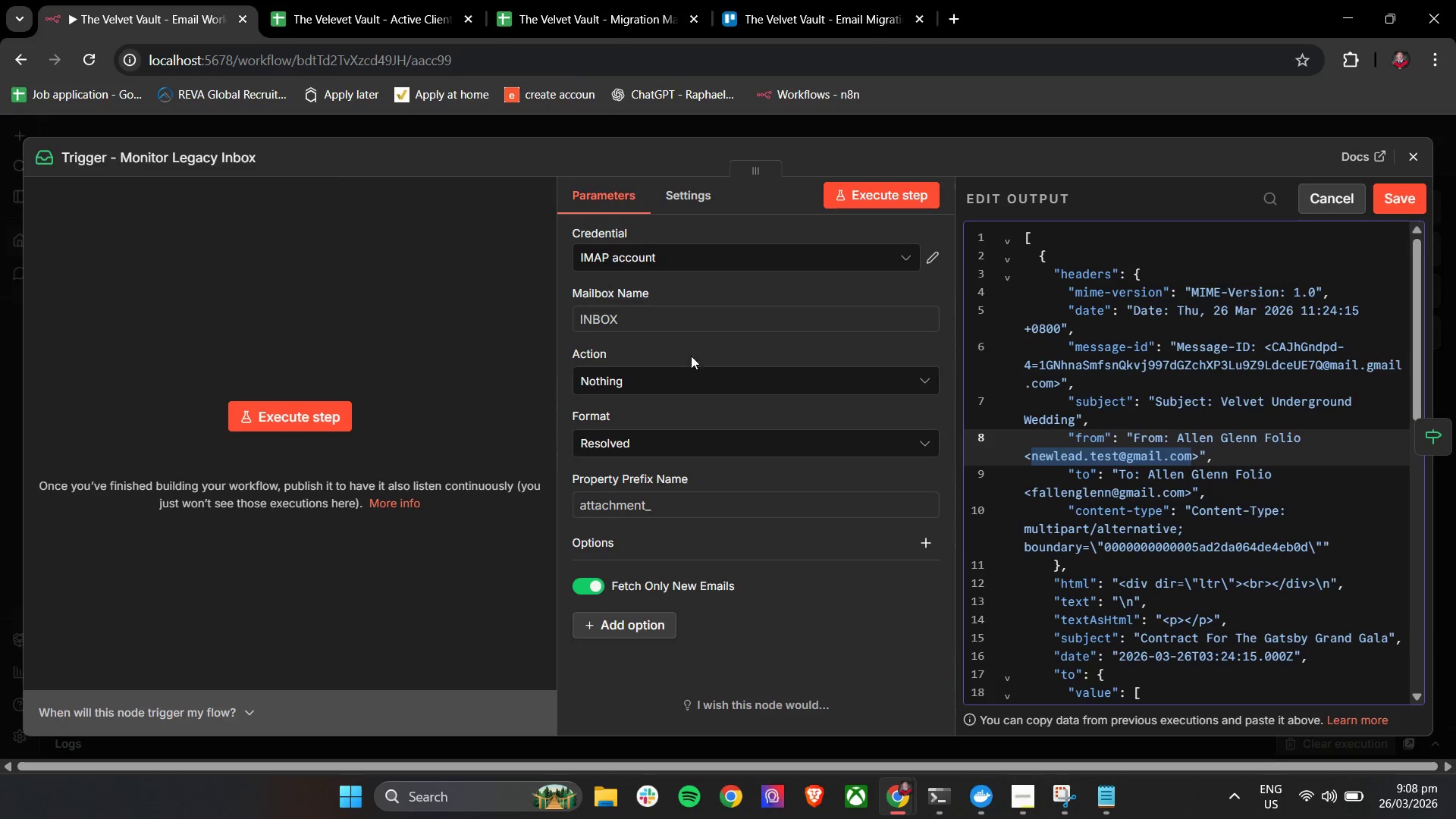 
key(Control+V)
 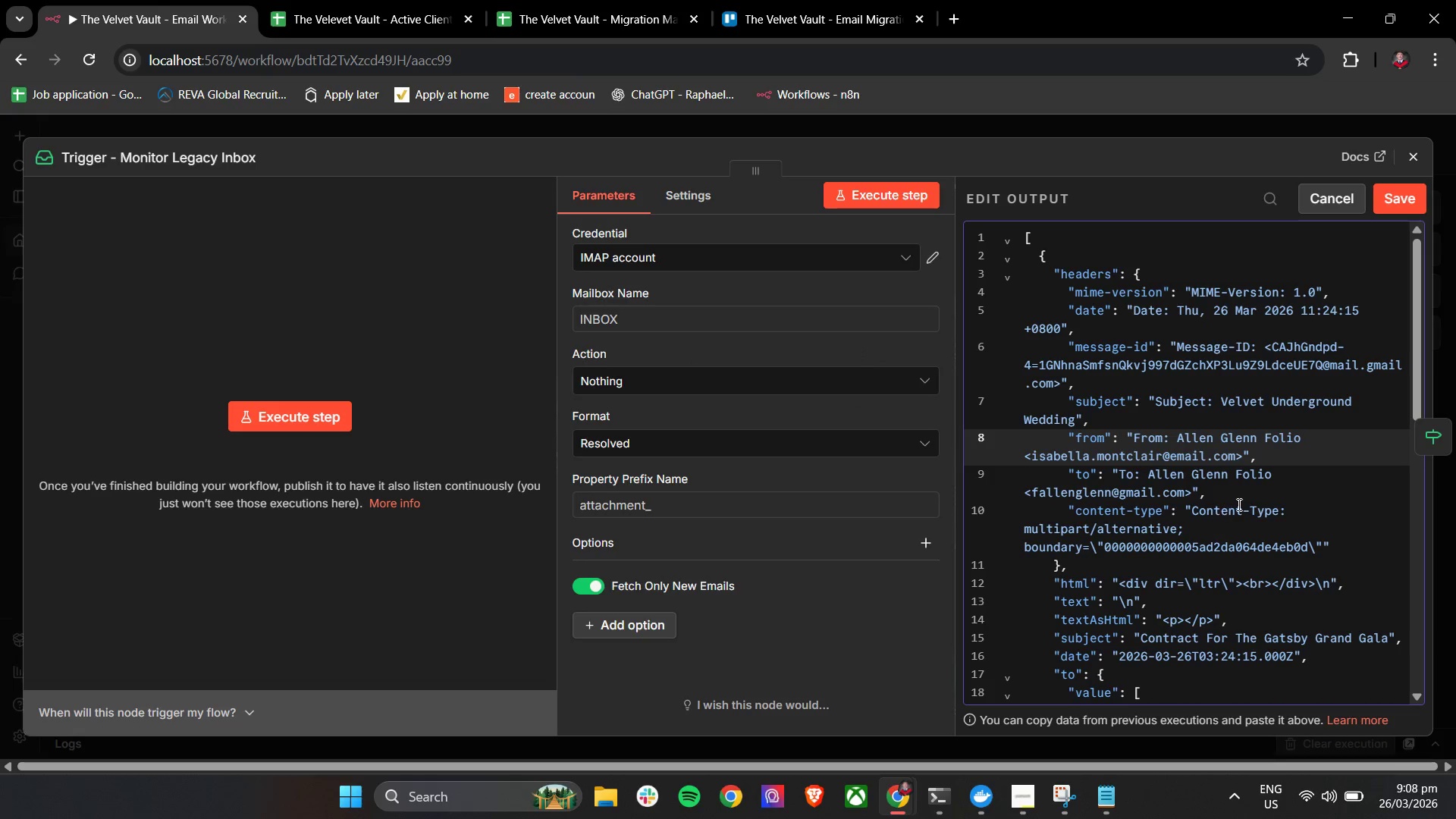 
wait(5.12)
 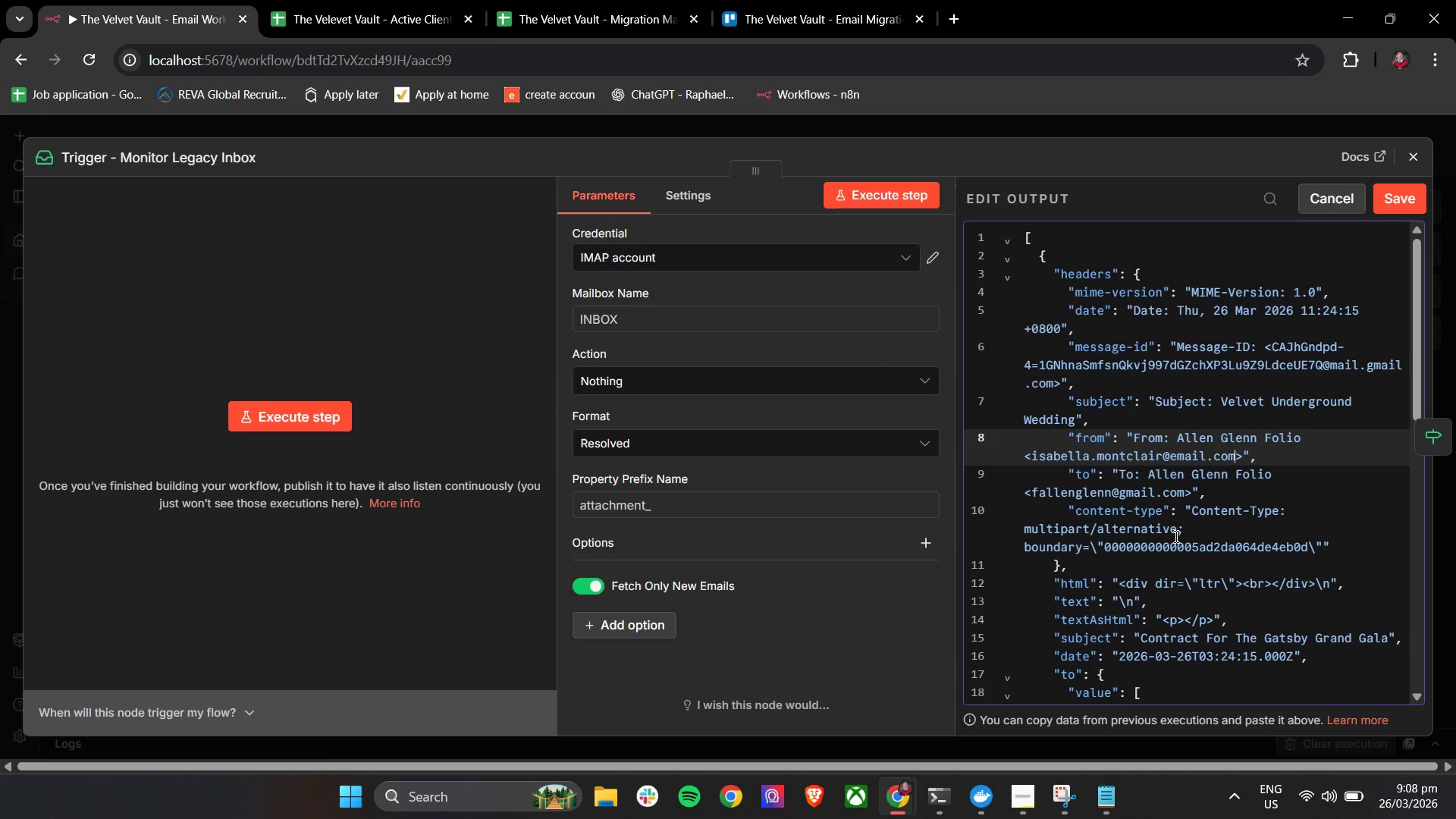 
scroll: coordinate [1247, 499], scroll_direction: down, amount: 2.0
 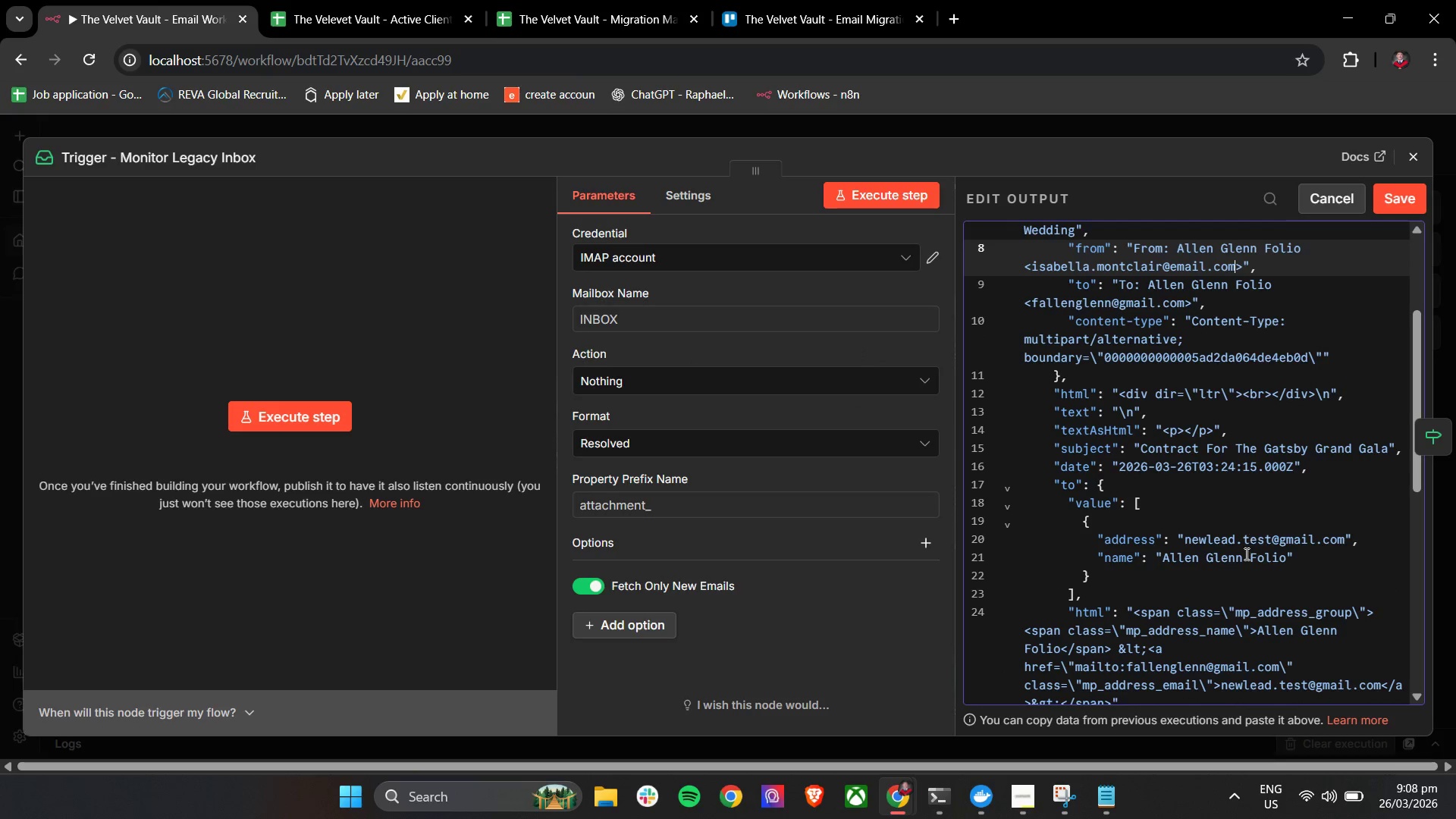 
scroll: coordinate [1242, 561], scroll_direction: up, amount: 1.0
 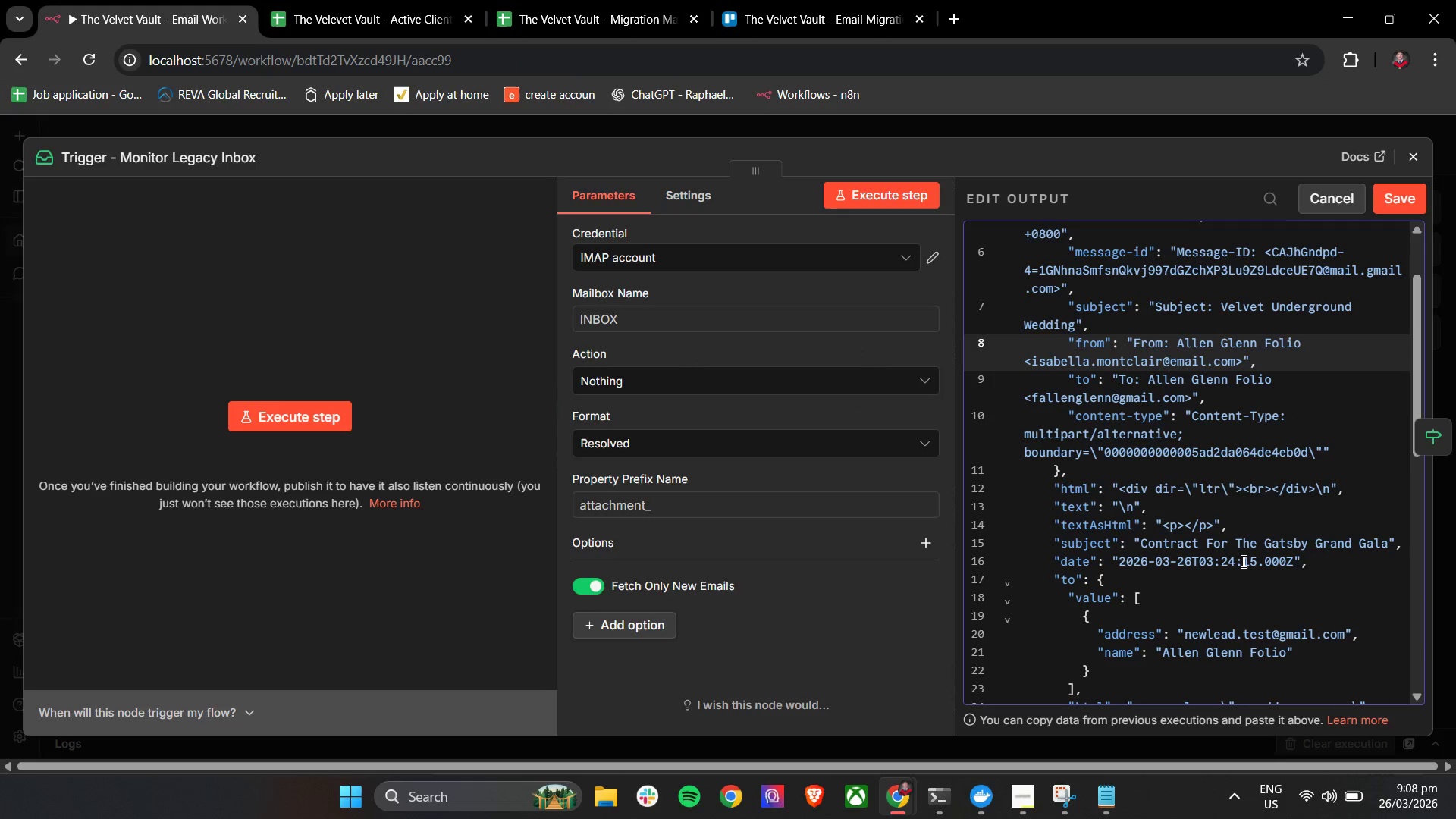 
scroll: coordinate [1242, 561], scroll_direction: down, amount: 1.0
 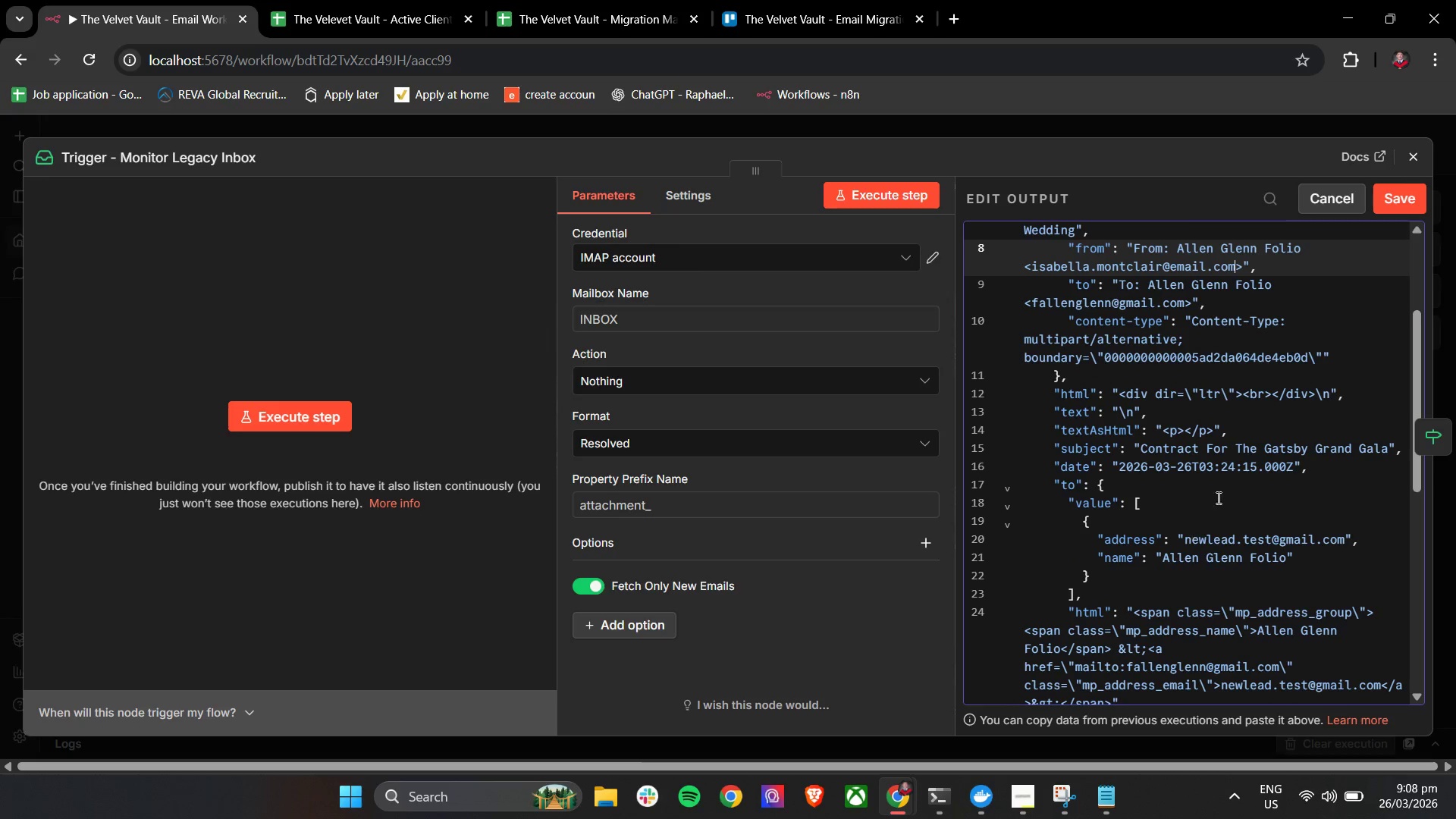 
scroll: coordinate [1209, 526], scroll_direction: up, amount: 1.0
 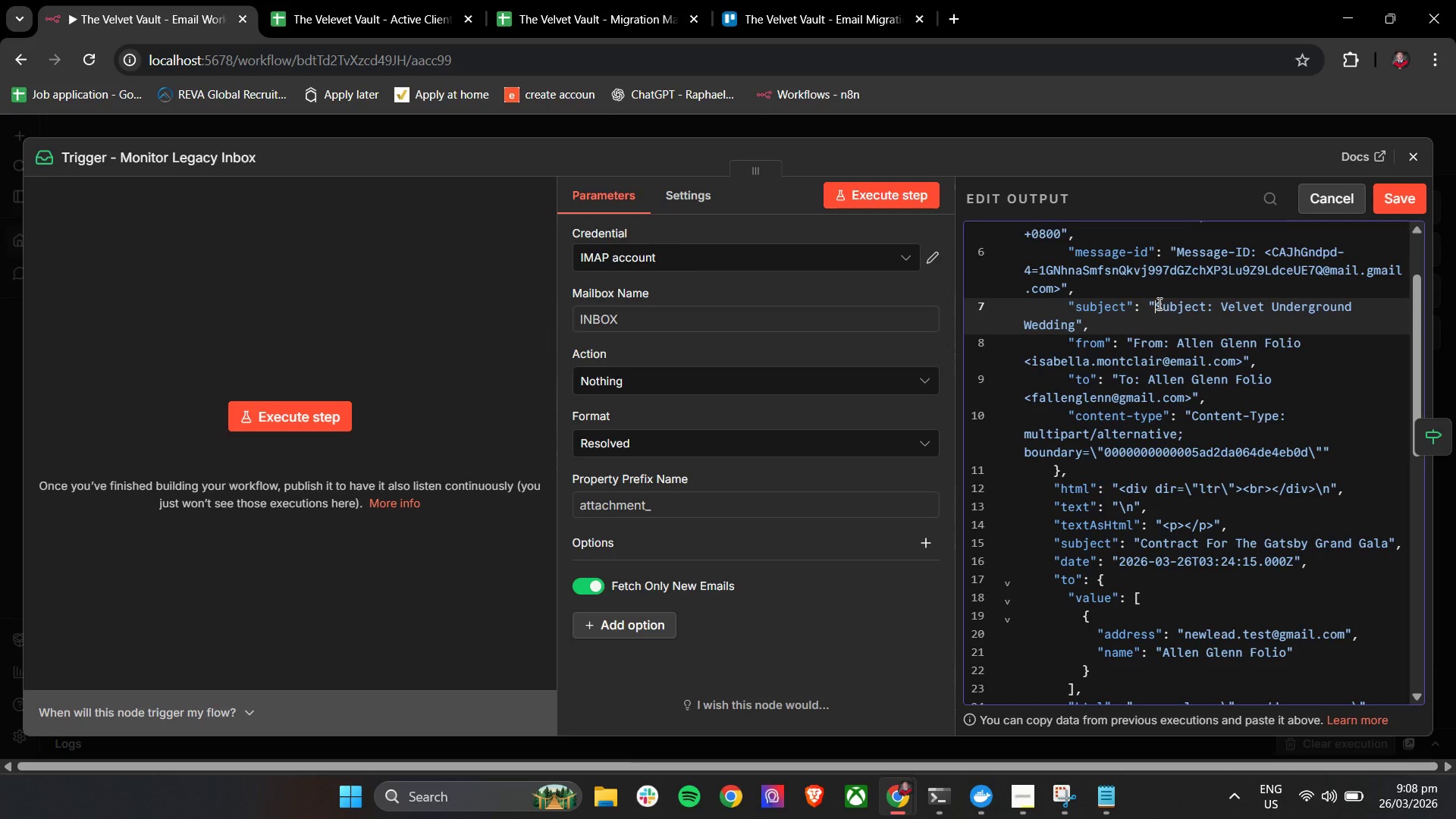 
left_click([1158, 303])
 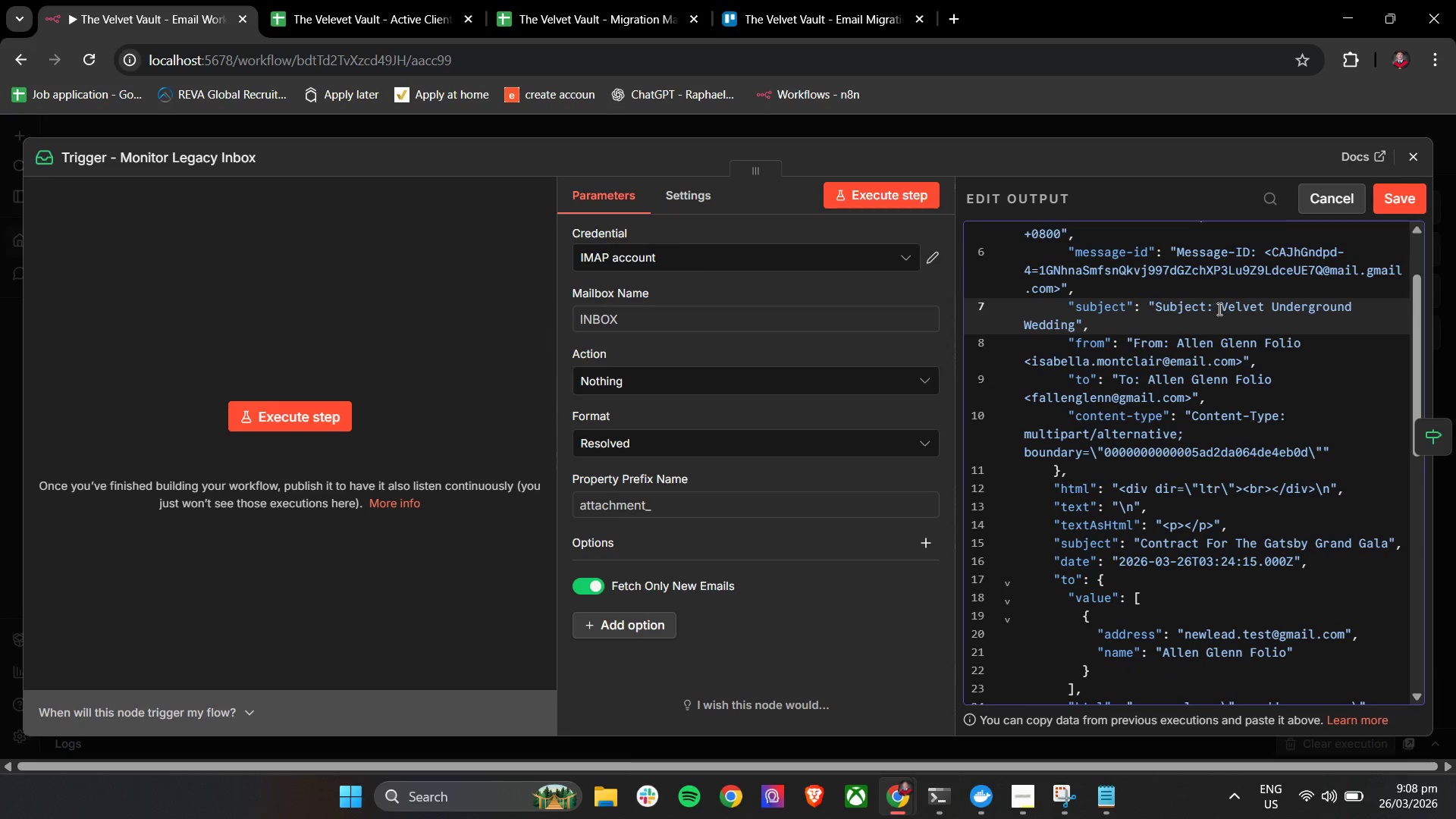 
left_click_drag(start_coordinate=[1222, 308], to_coordinate=[1078, 325])
 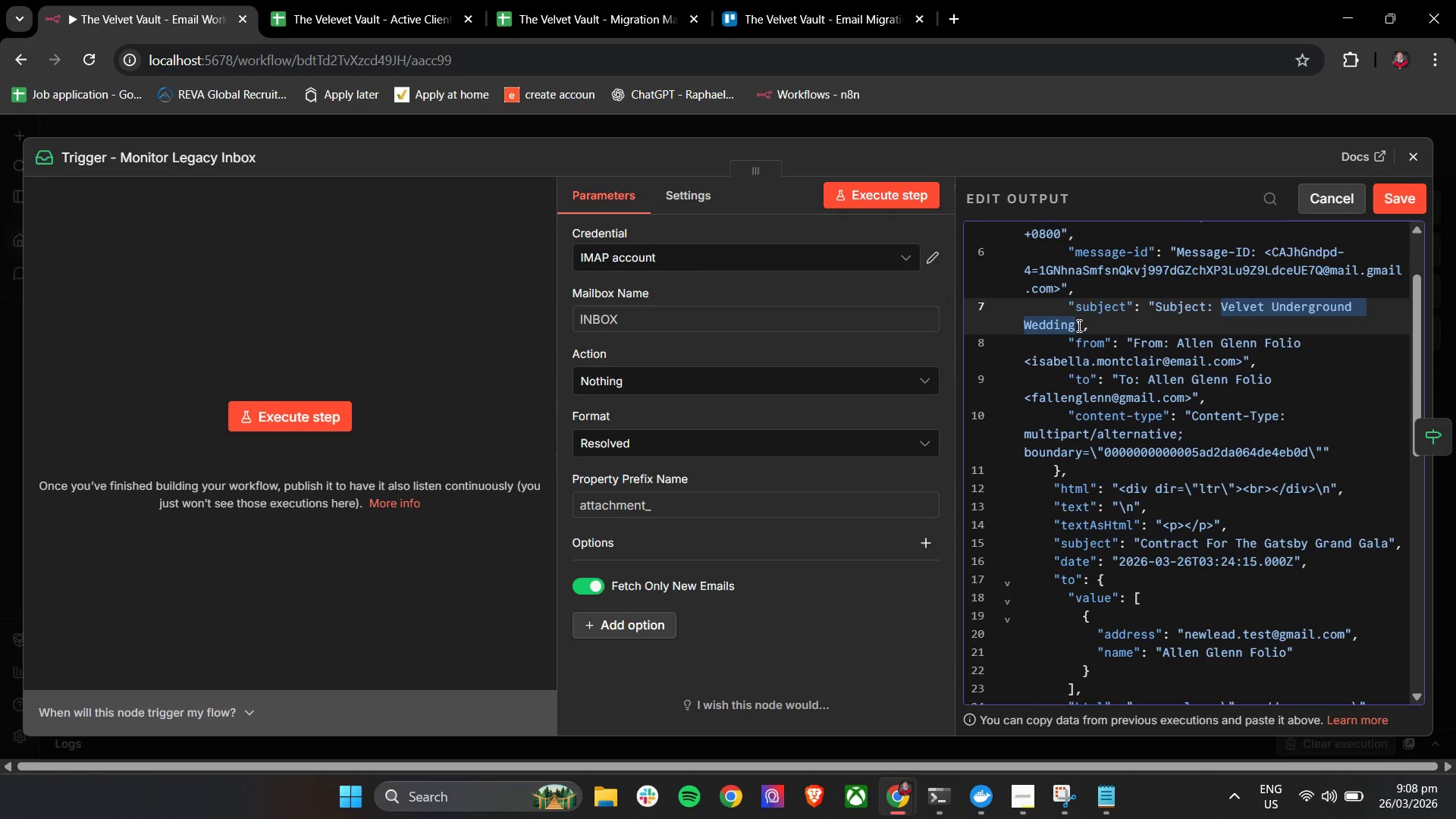 
key(Control+C)
 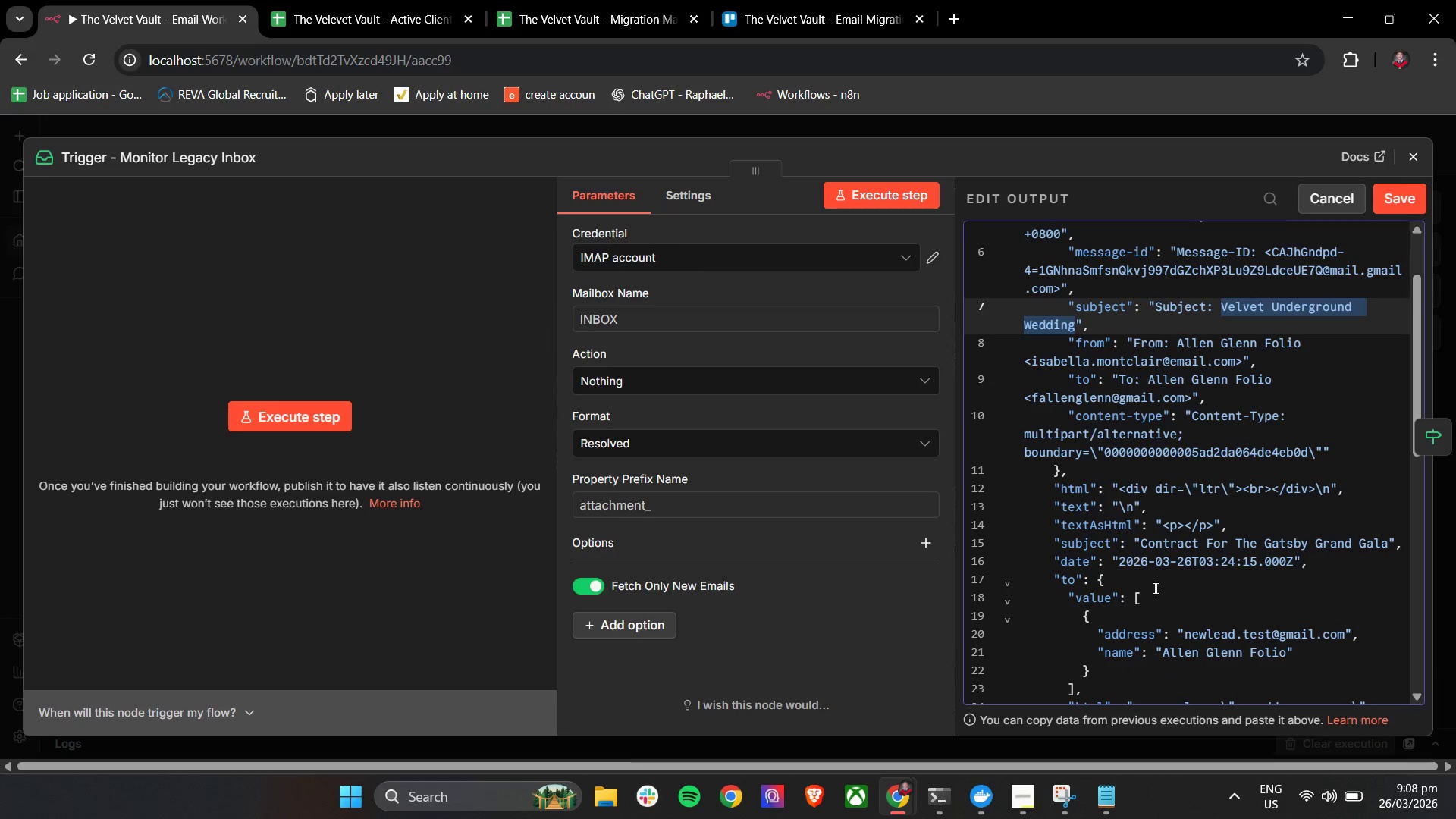 
key(Control+C)
 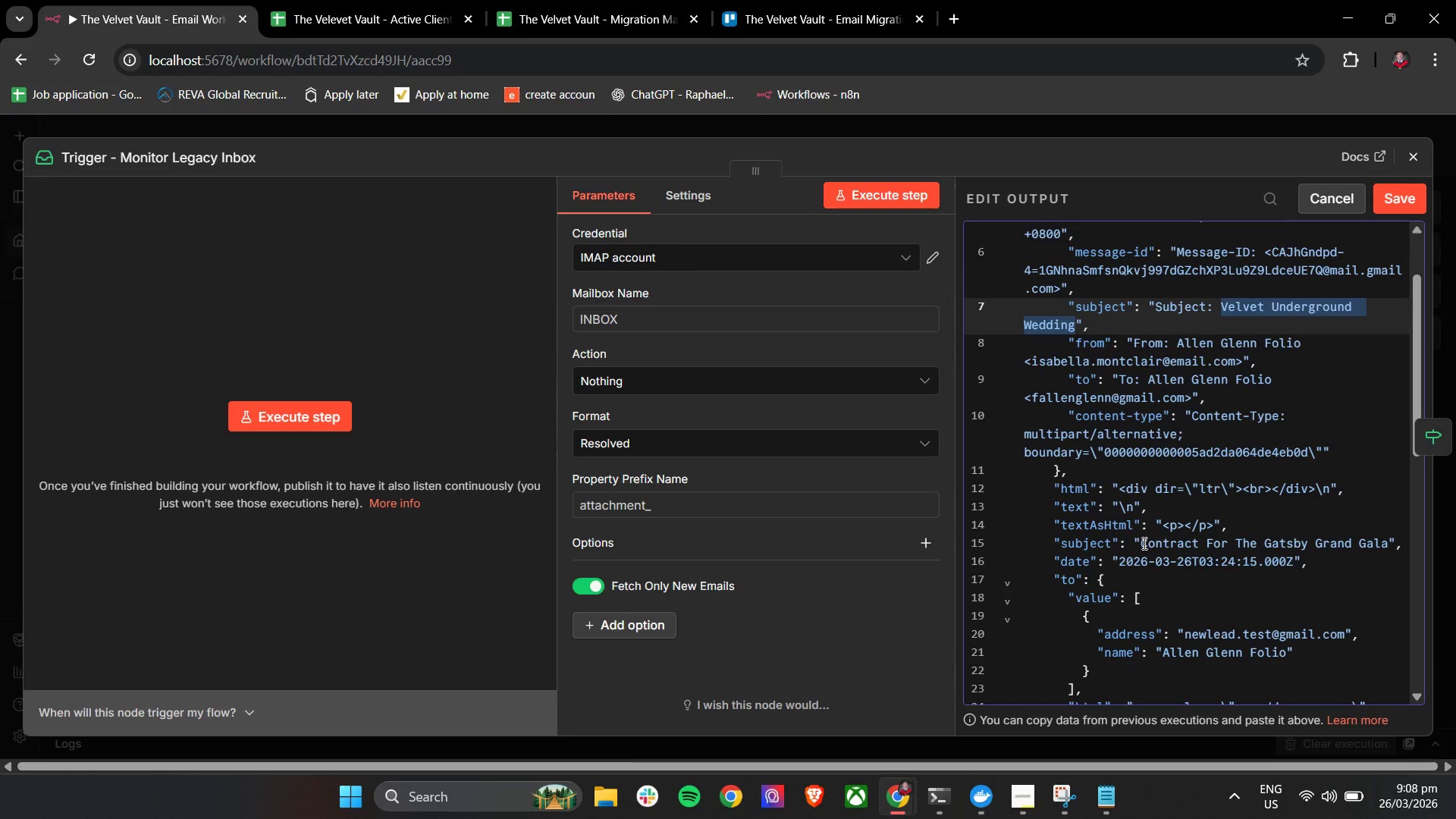 
left_click_drag(start_coordinate=[1142, 543], to_coordinate=[1388, 542])
 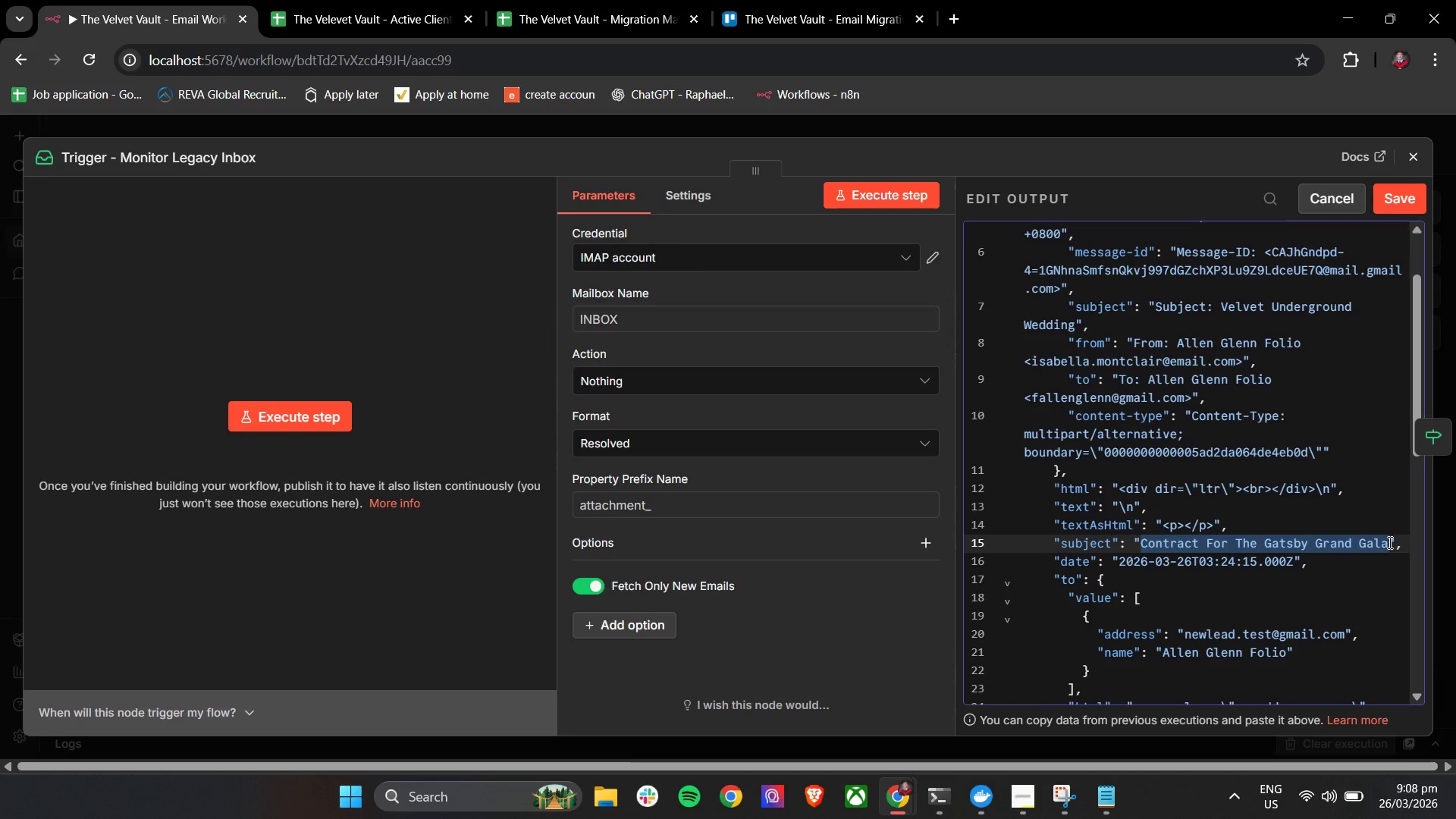 
key(Control+V)
 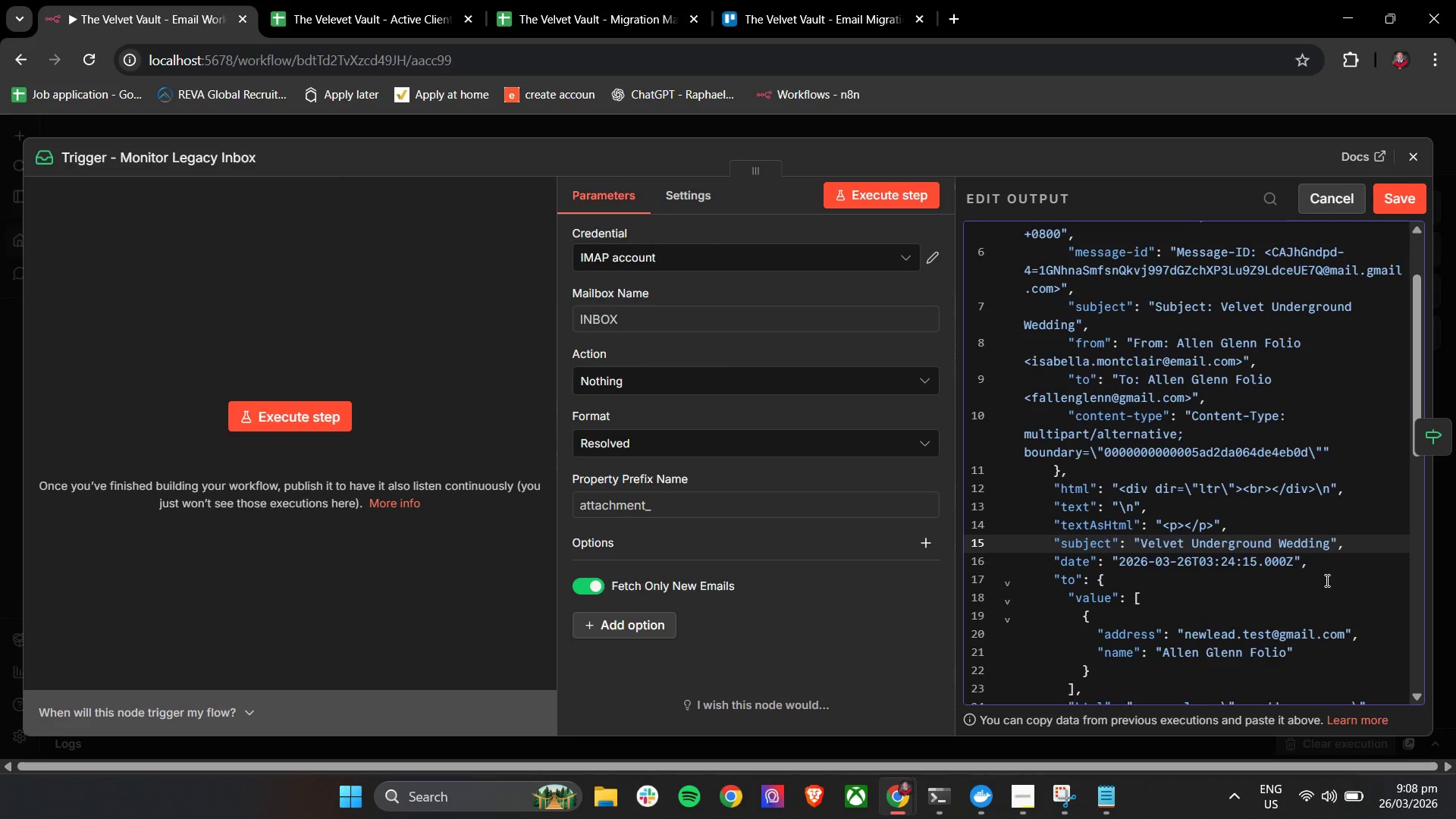 
left_click([1347, 576])
 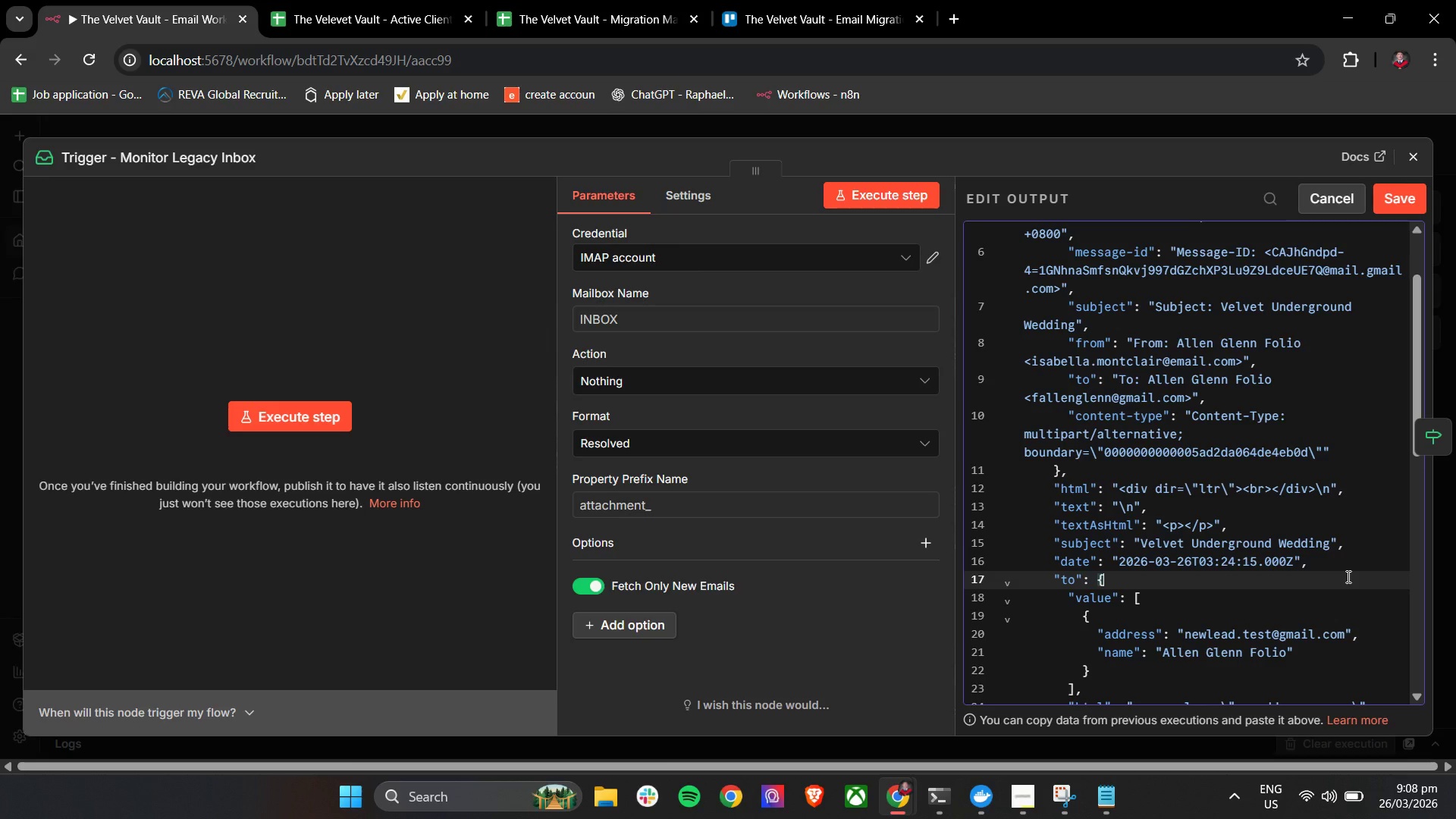 
scroll: coordinate [1347, 576], scroll_direction: down, amount: 1.0
 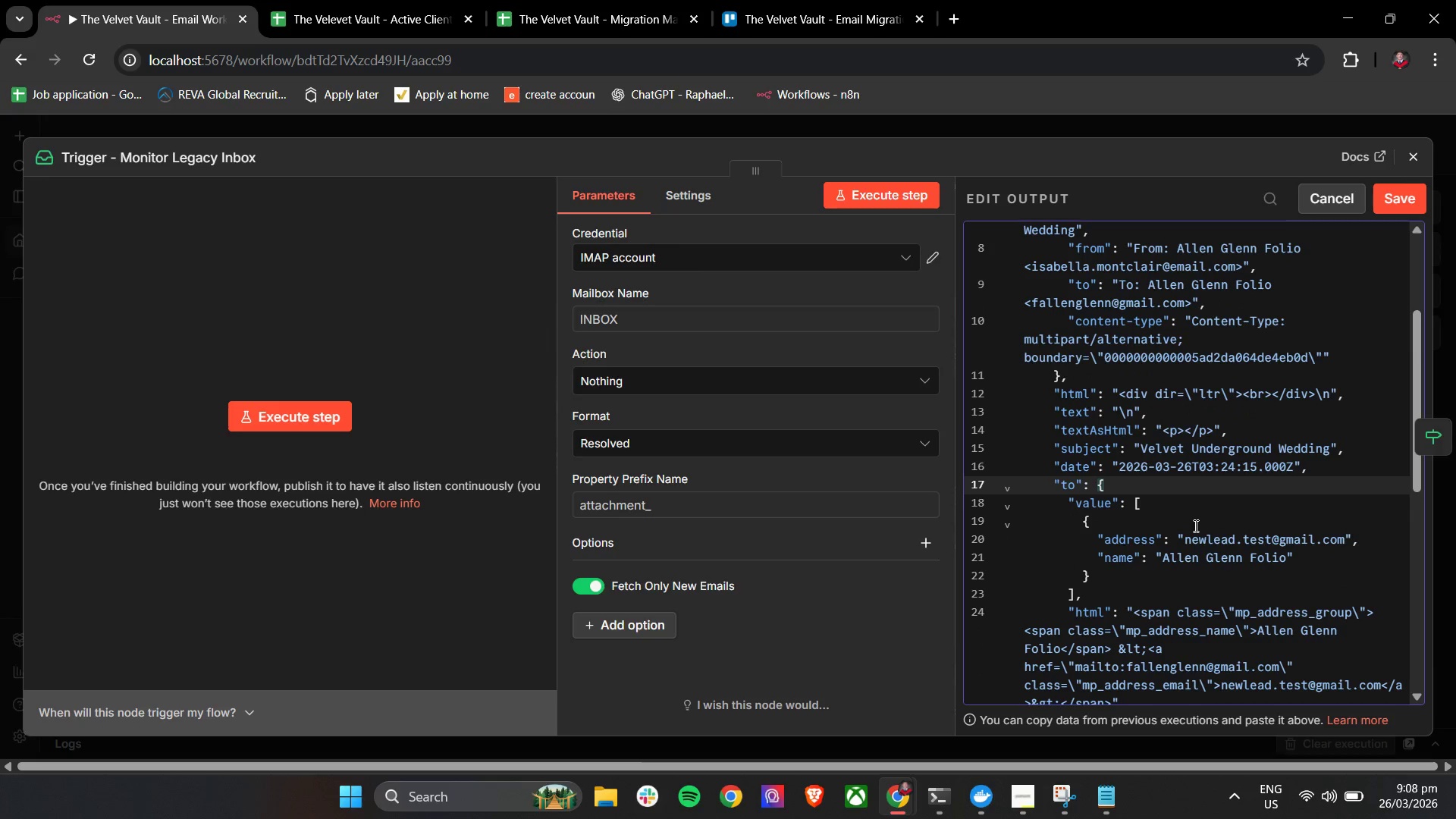 
scroll: coordinate [1111, 440], scroll_direction: up, amount: 2.0
 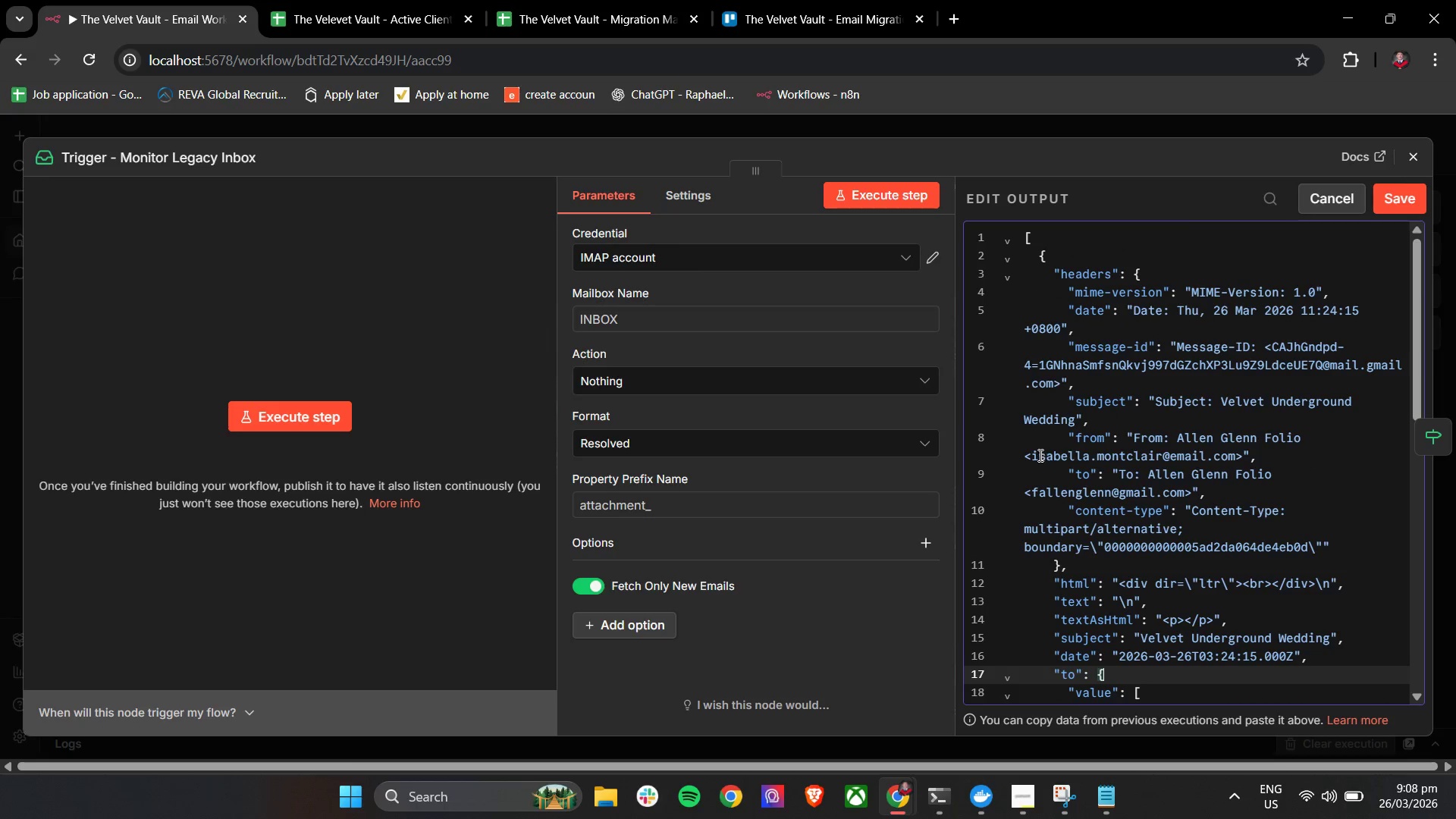 
left_click_drag(start_coordinate=[1033, 455], to_coordinate=[1238, 455])
 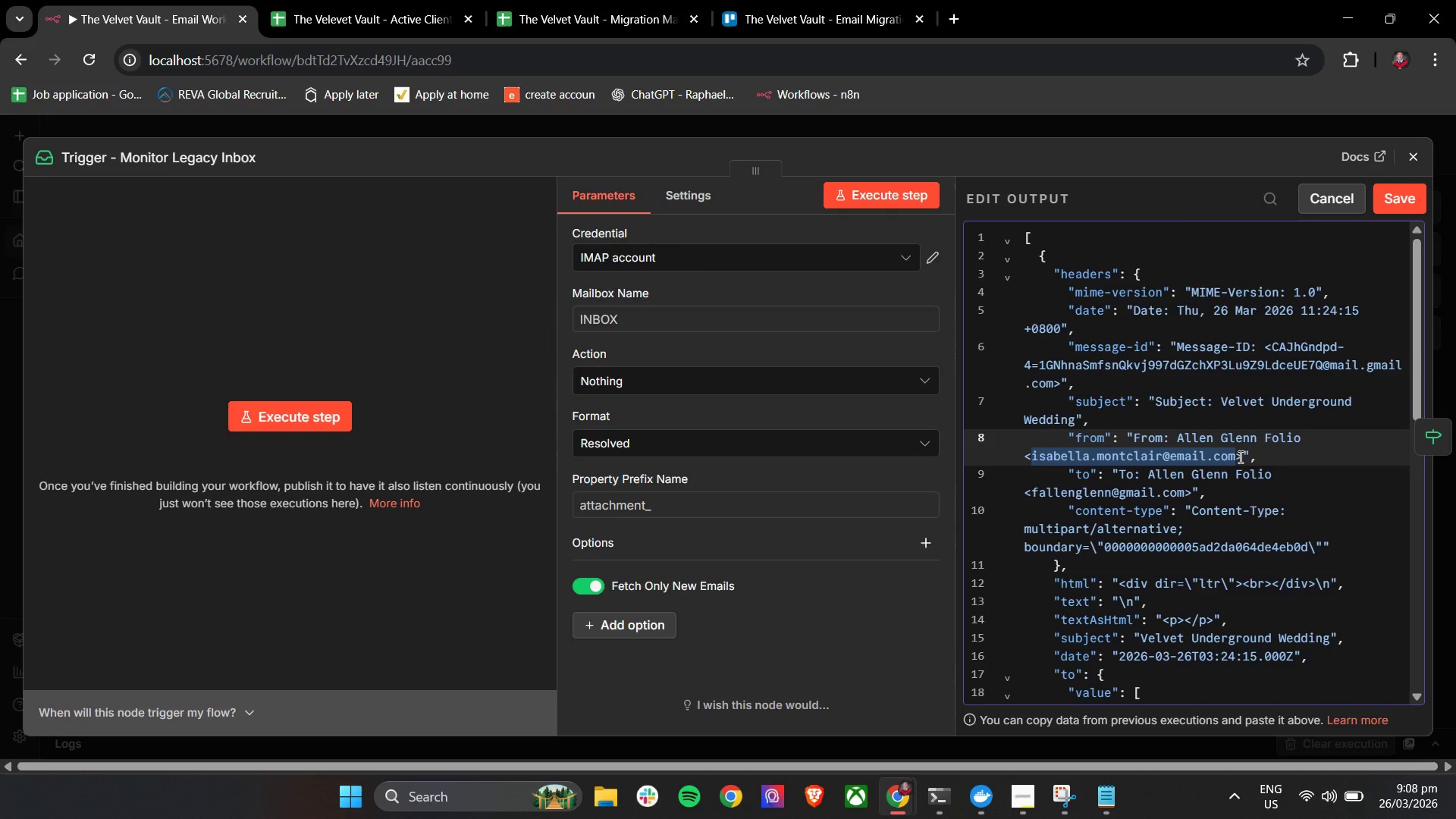 
key(Control+C)
 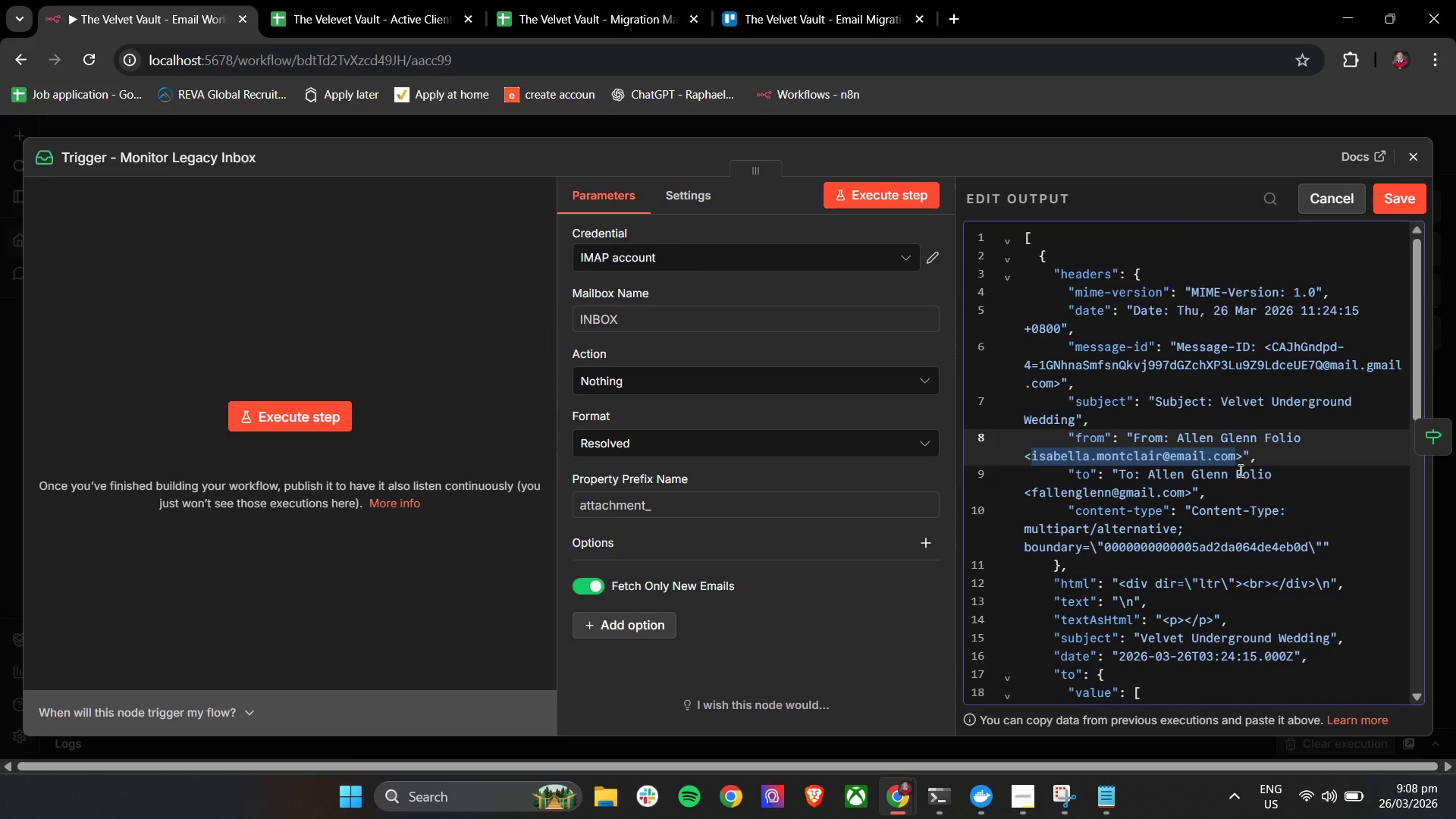 
key(Control+C)
 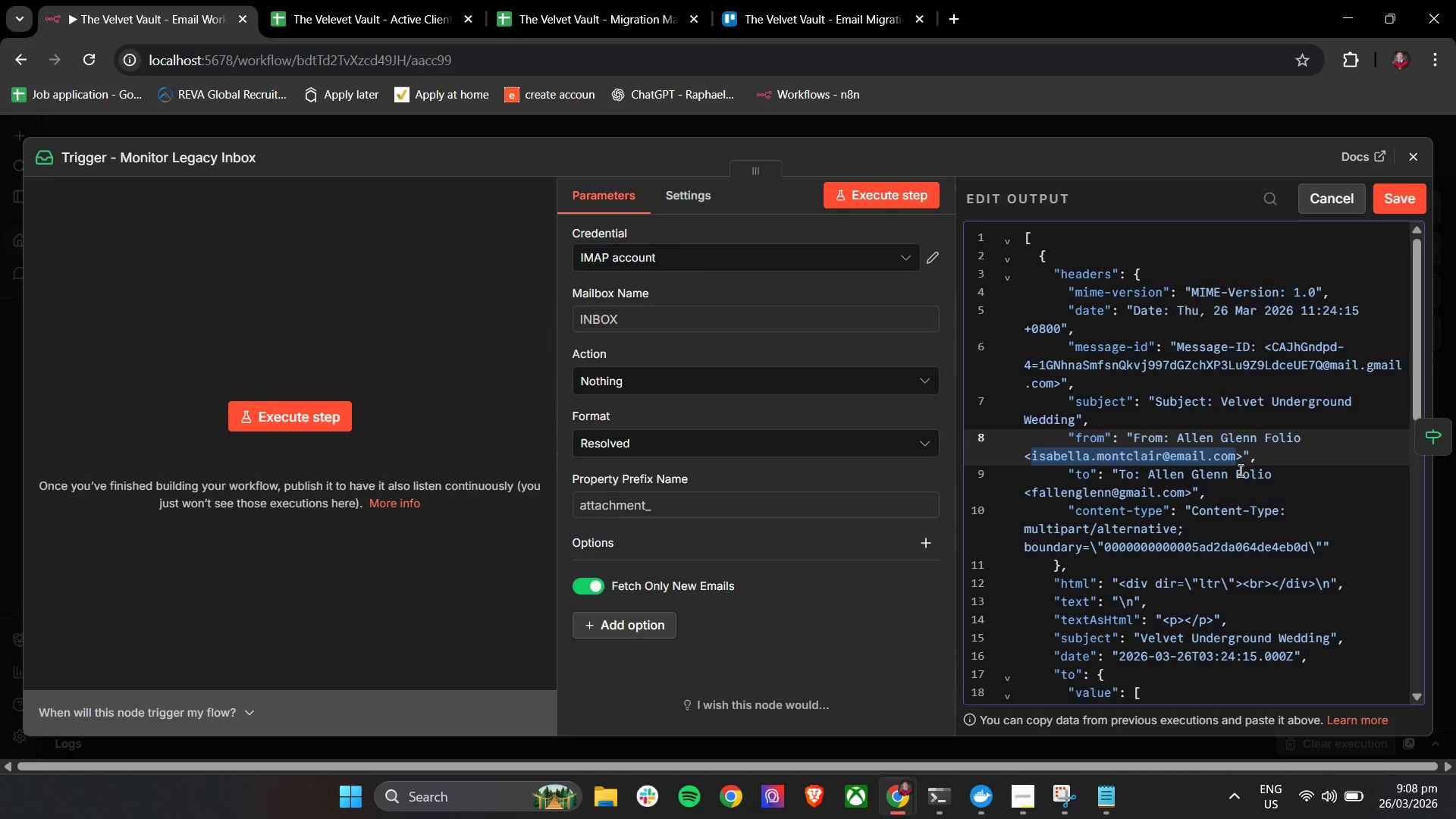 
scroll: coordinate [1239, 470], scroll_direction: down, amount: 2.0
 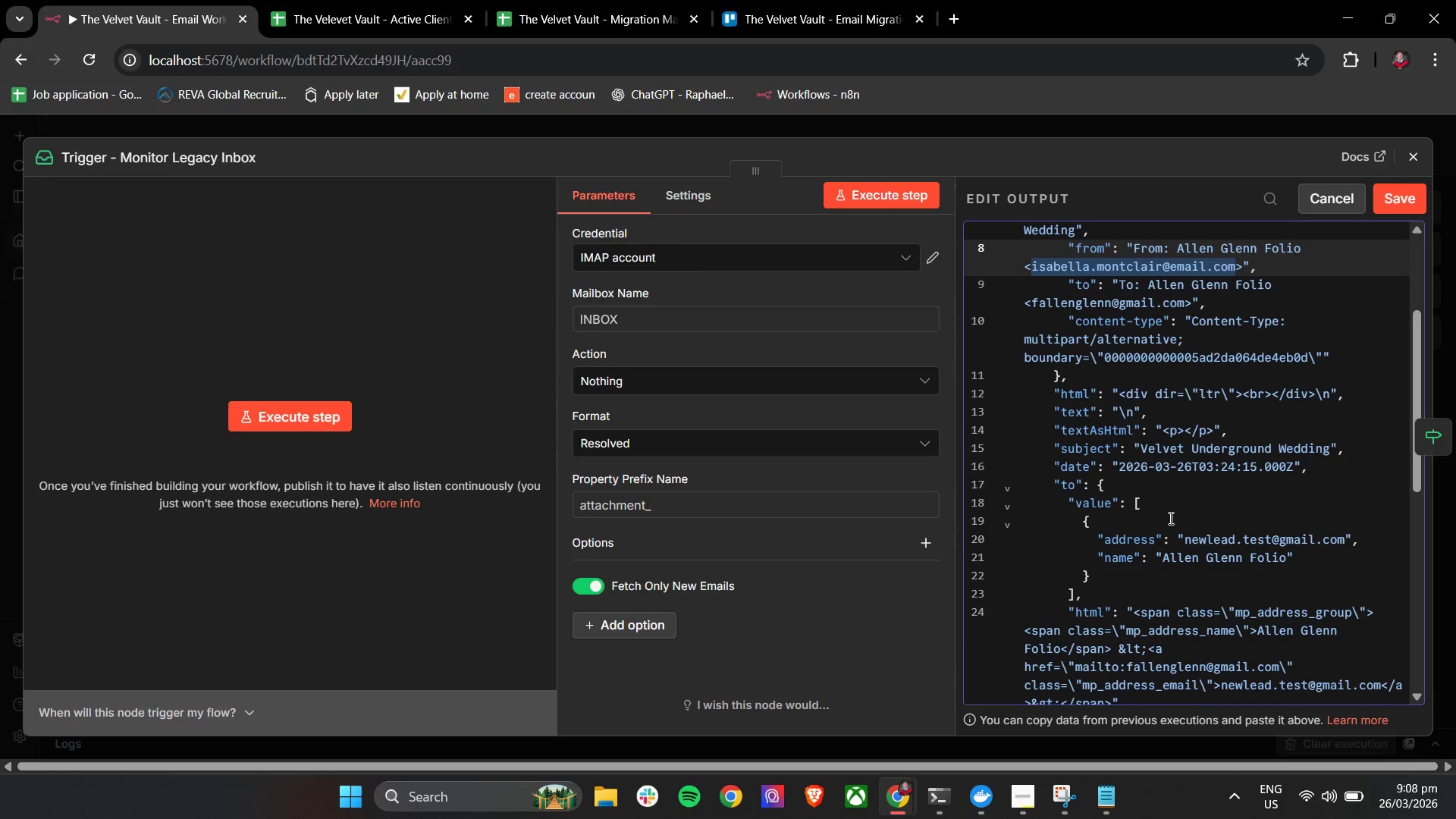 
left_click_drag(start_coordinate=[1185, 541], to_coordinate=[1344, 538])
 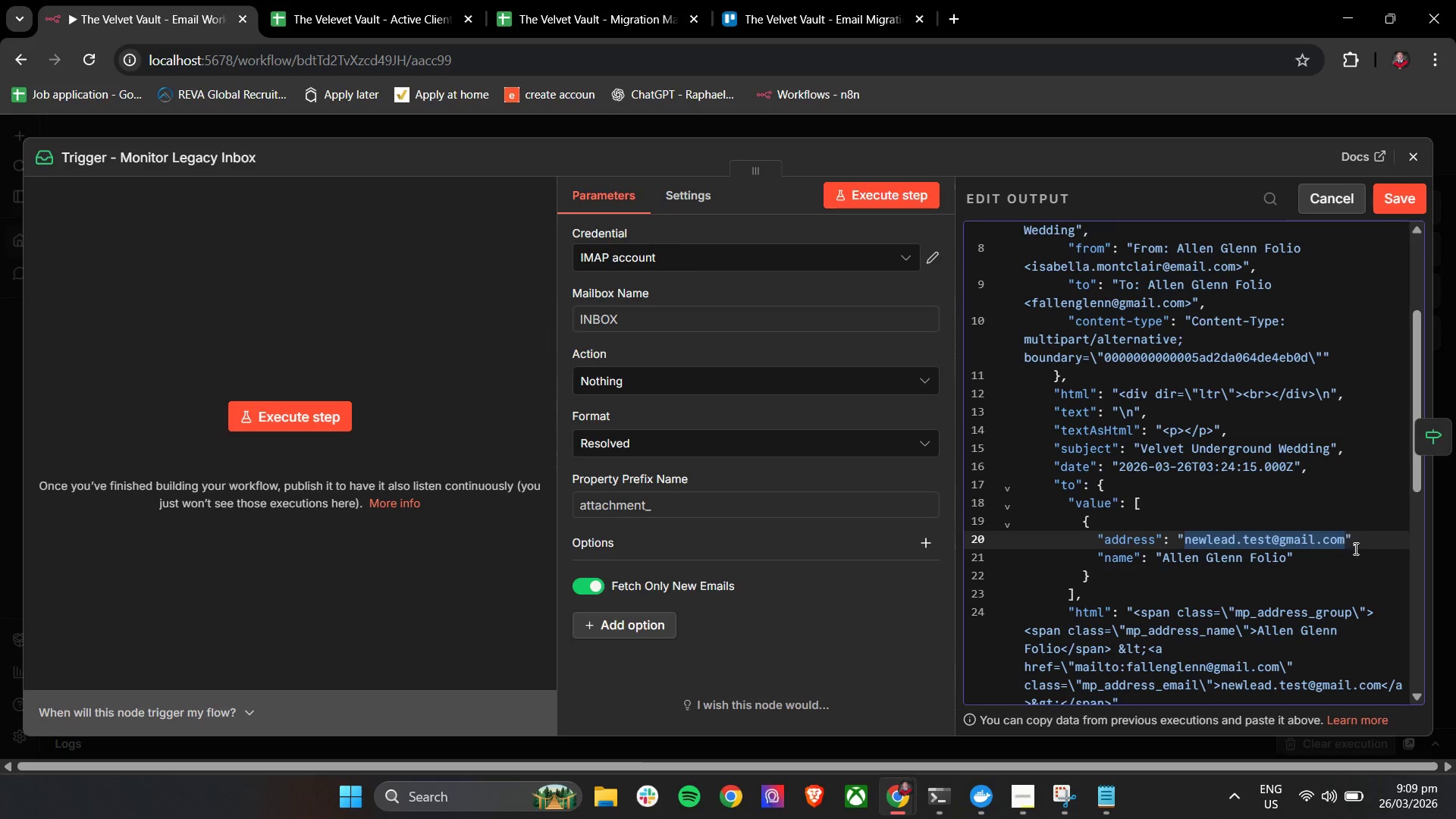 
key(Control+V)
 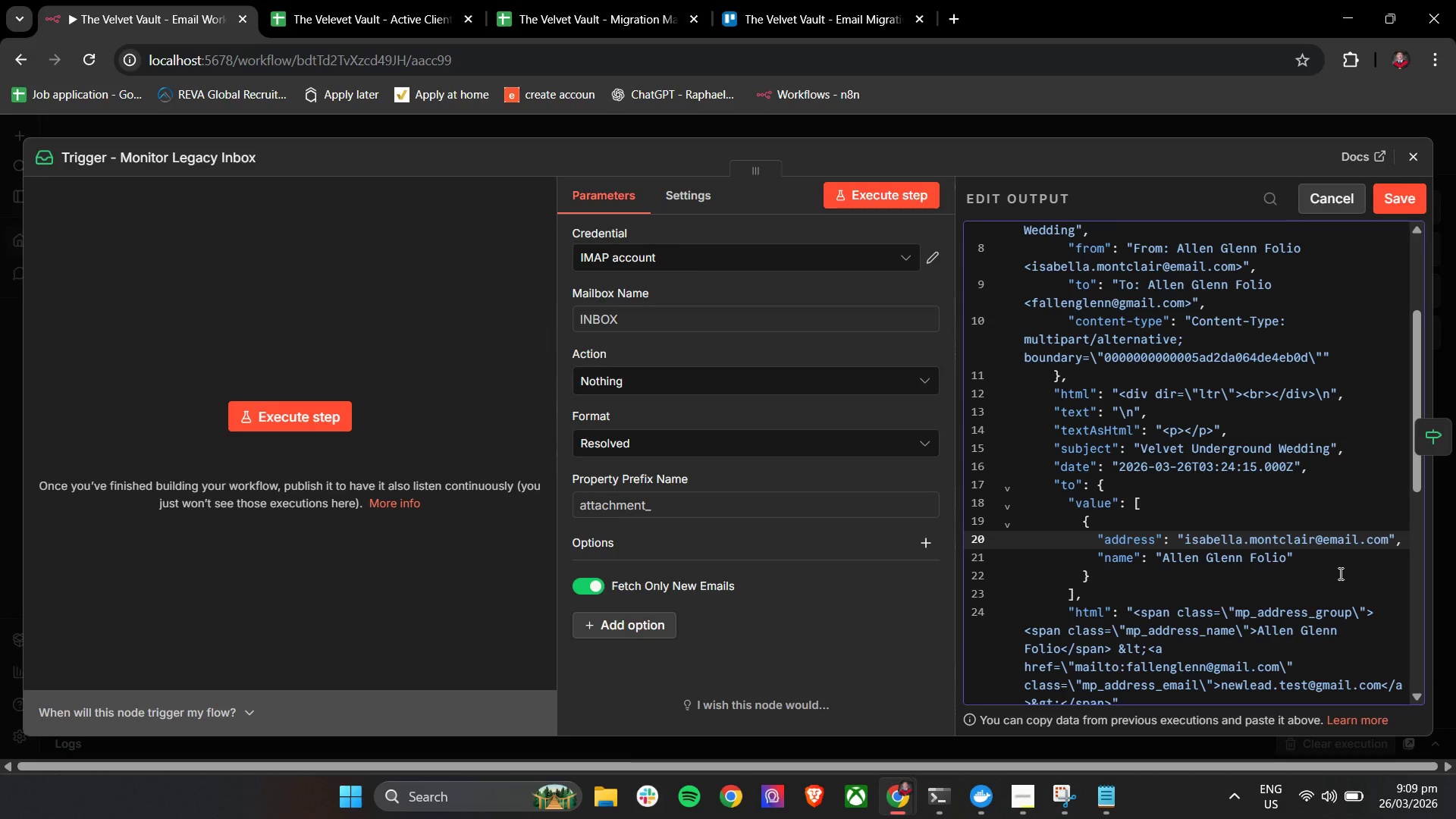 
scroll: coordinate [1158, 558], scroll_direction: down, amount: 3.0
 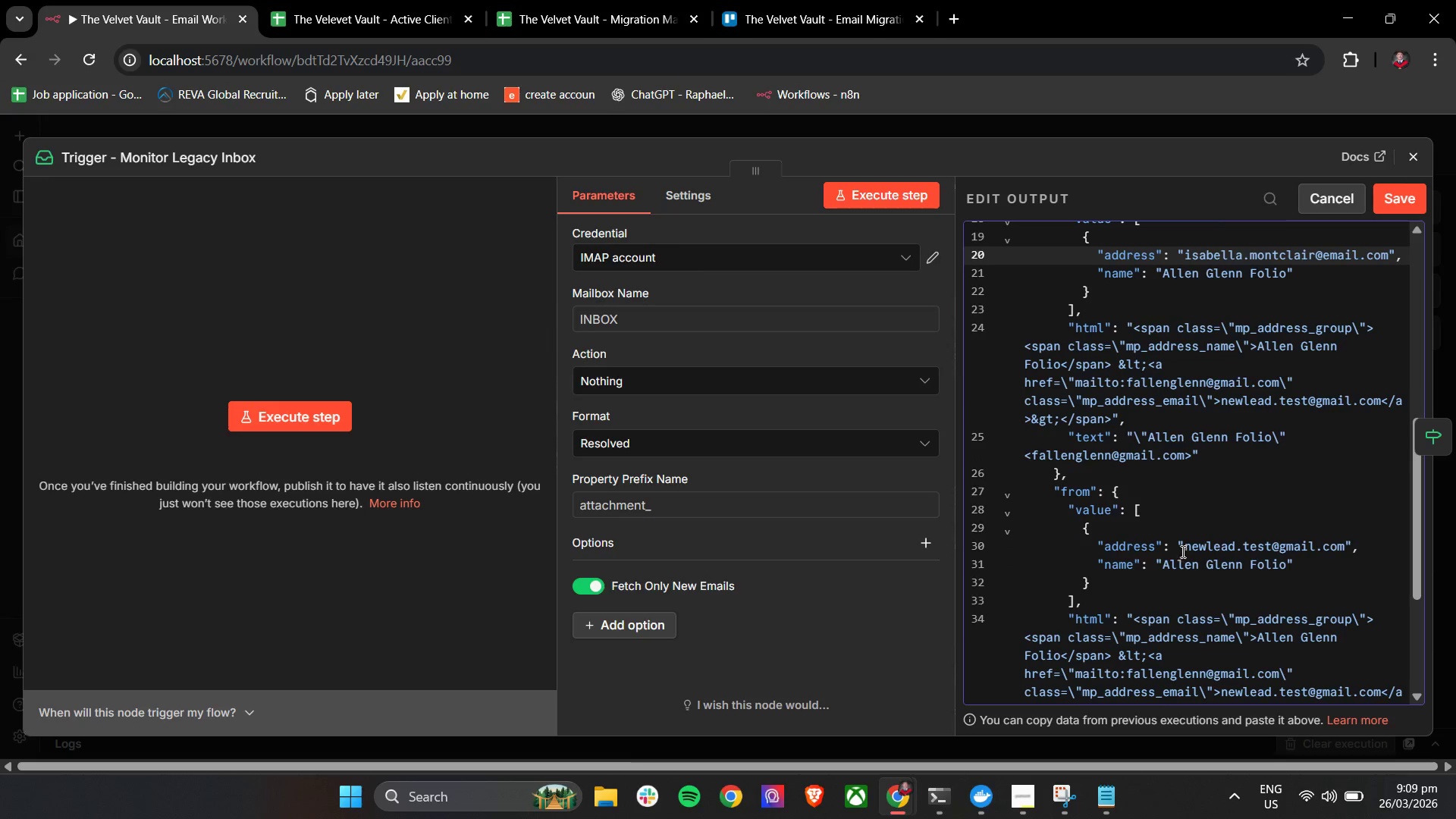 
left_click_drag(start_coordinate=[1183, 550], to_coordinate=[1347, 546])
 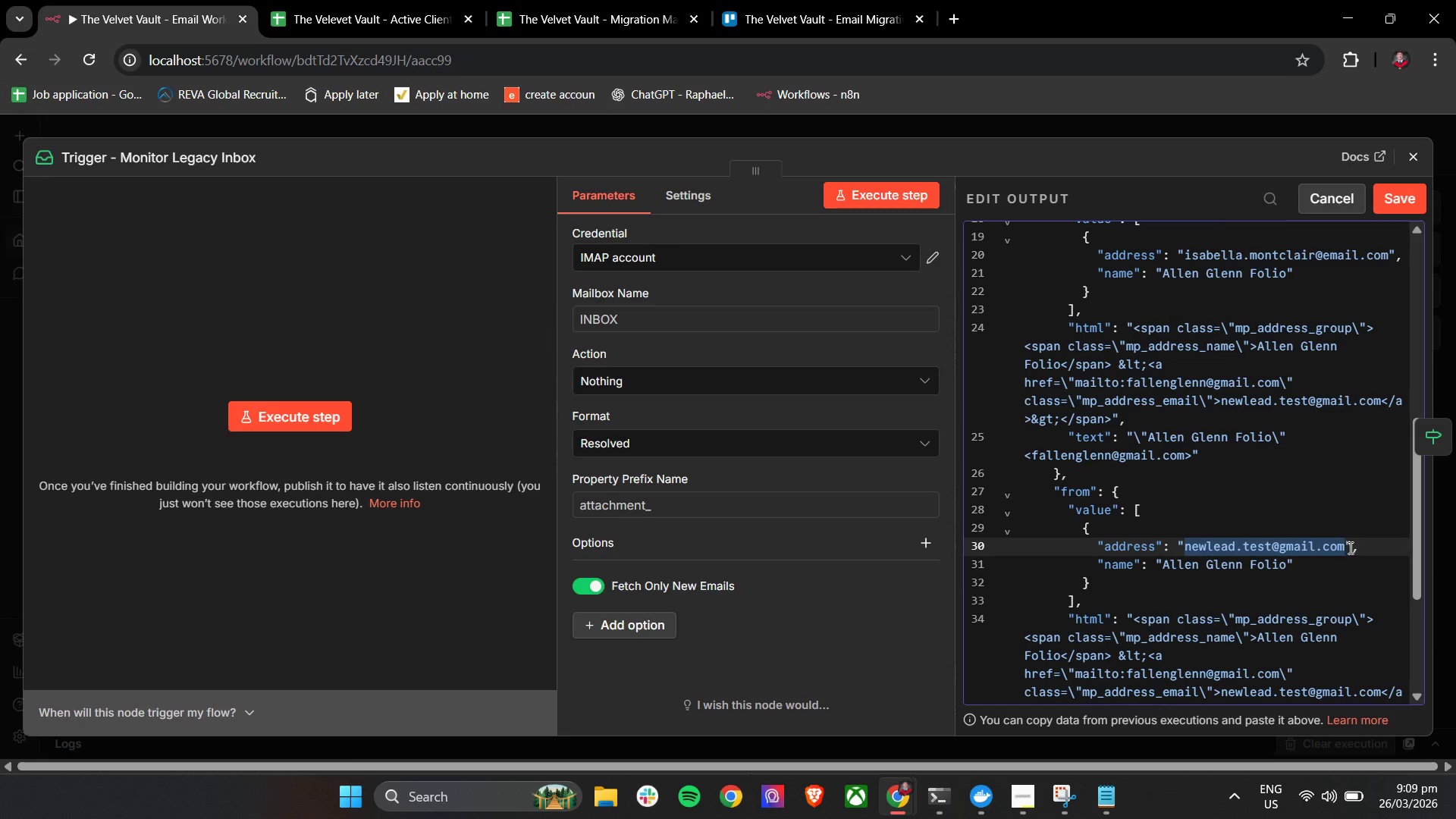 
key(Control+V)
 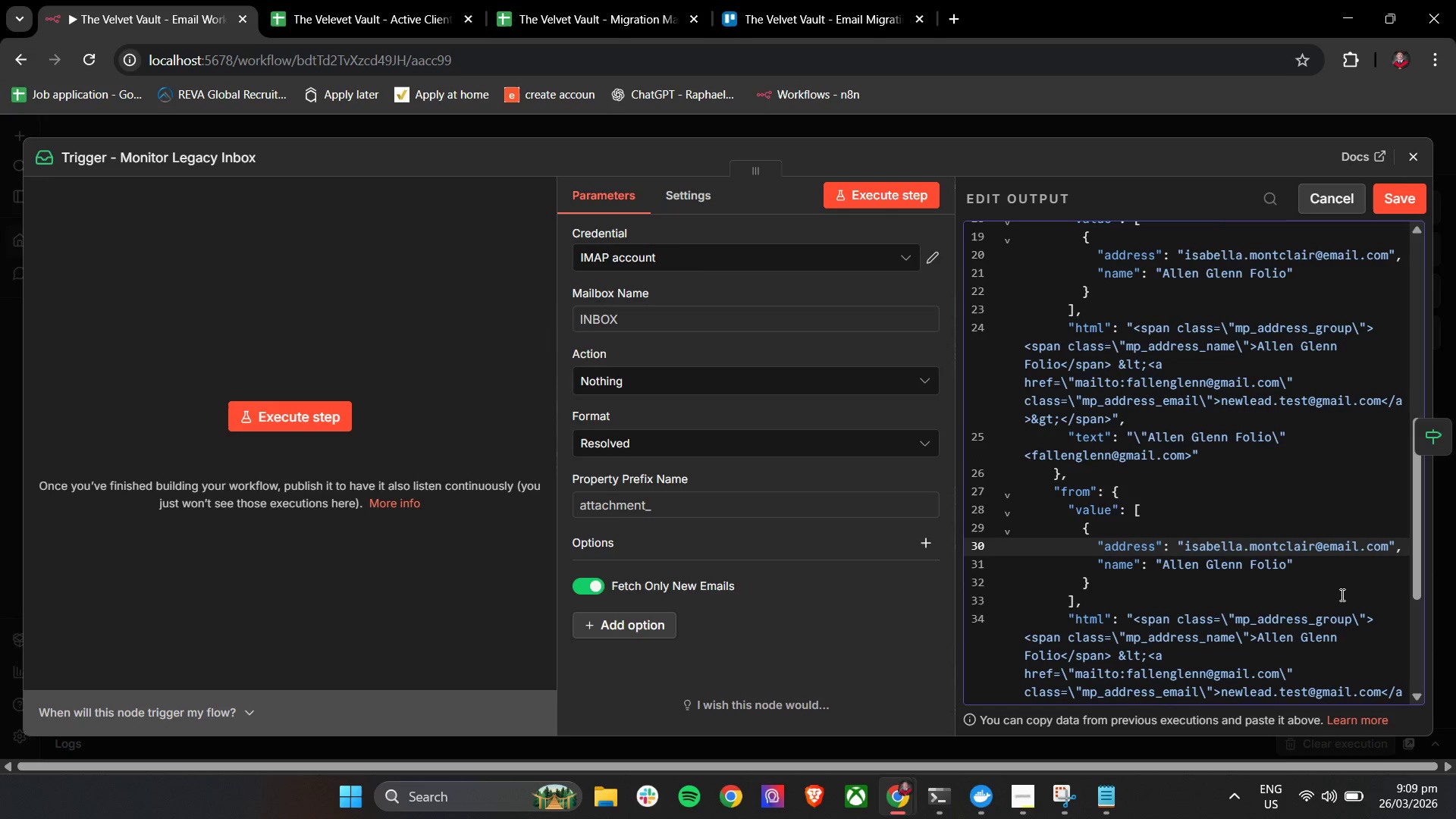 
left_click([1341, 595])
 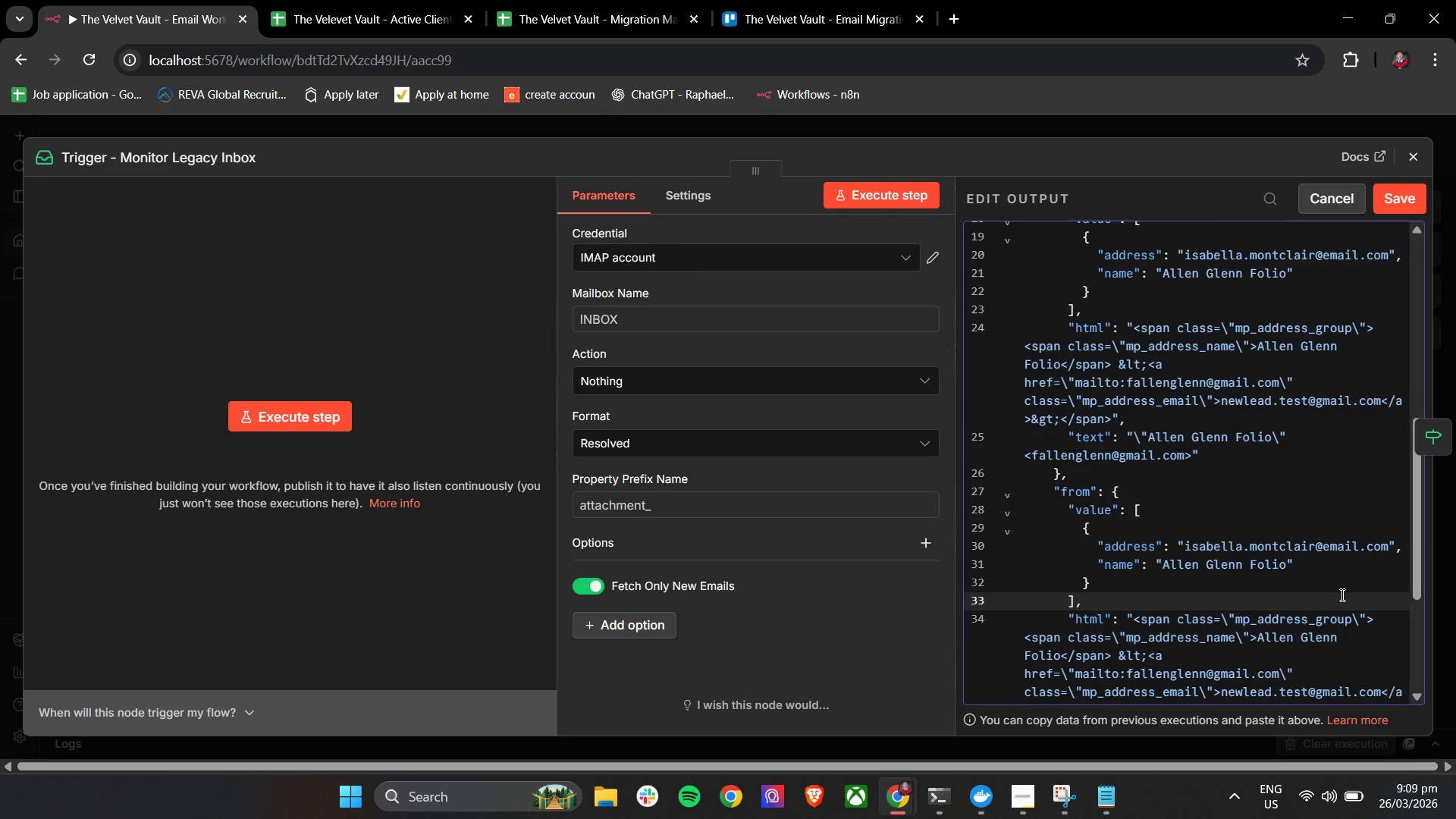 
scroll: coordinate [1341, 595], scroll_direction: down, amount: 2.0
 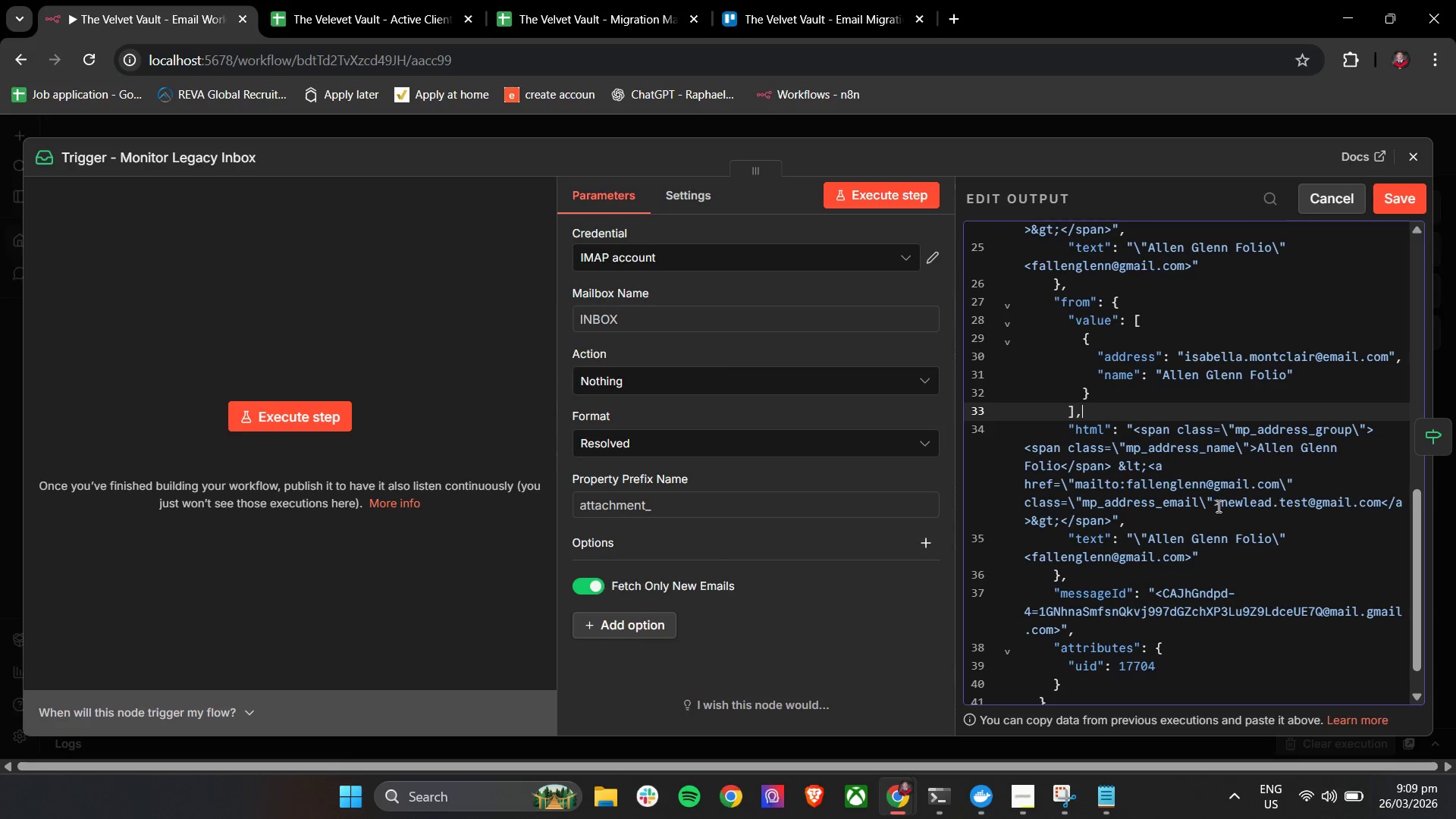 
left_click_drag(start_coordinate=[1222, 506], to_coordinate=[1382, 510])
 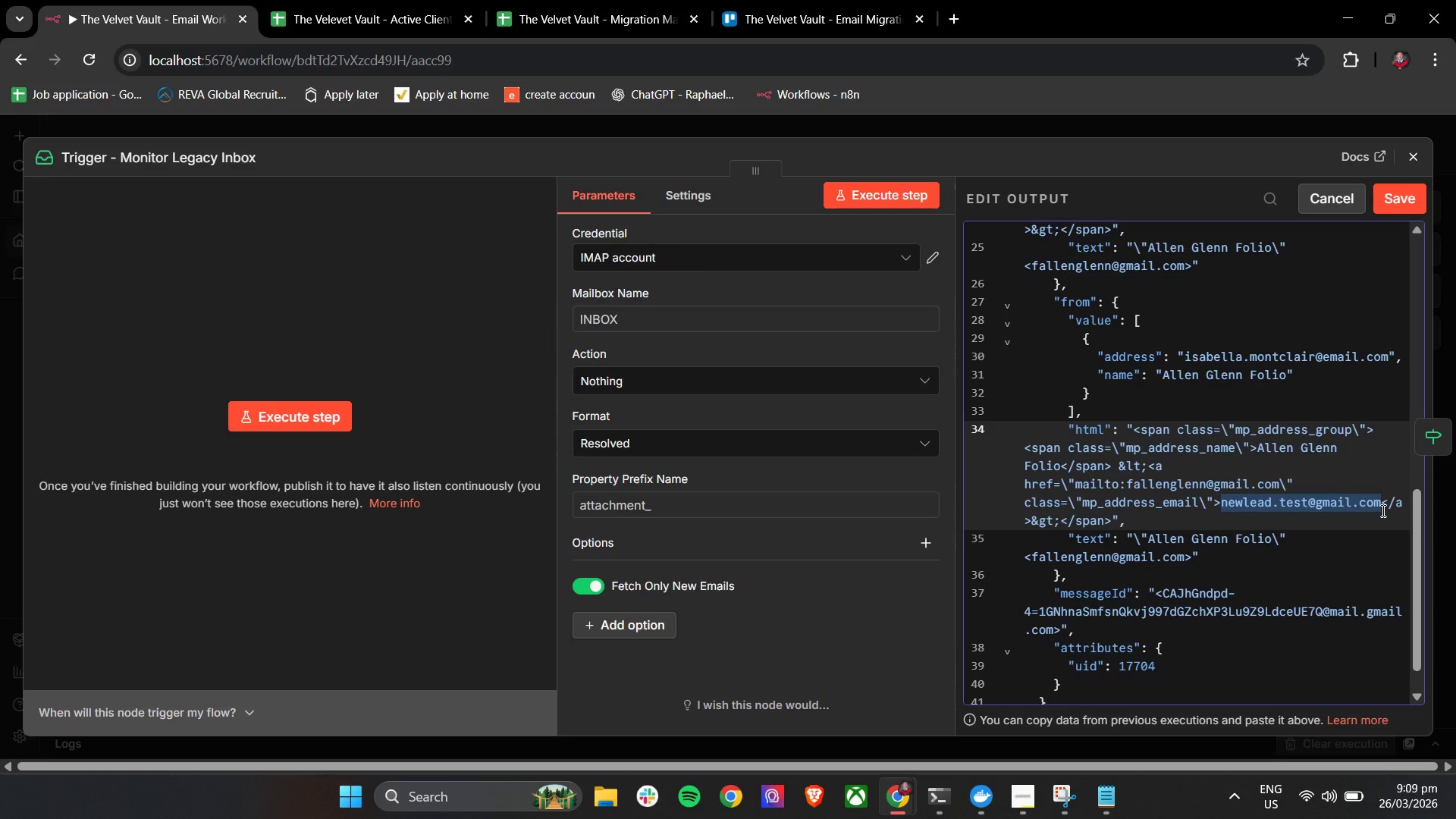 
key(Control+V)
 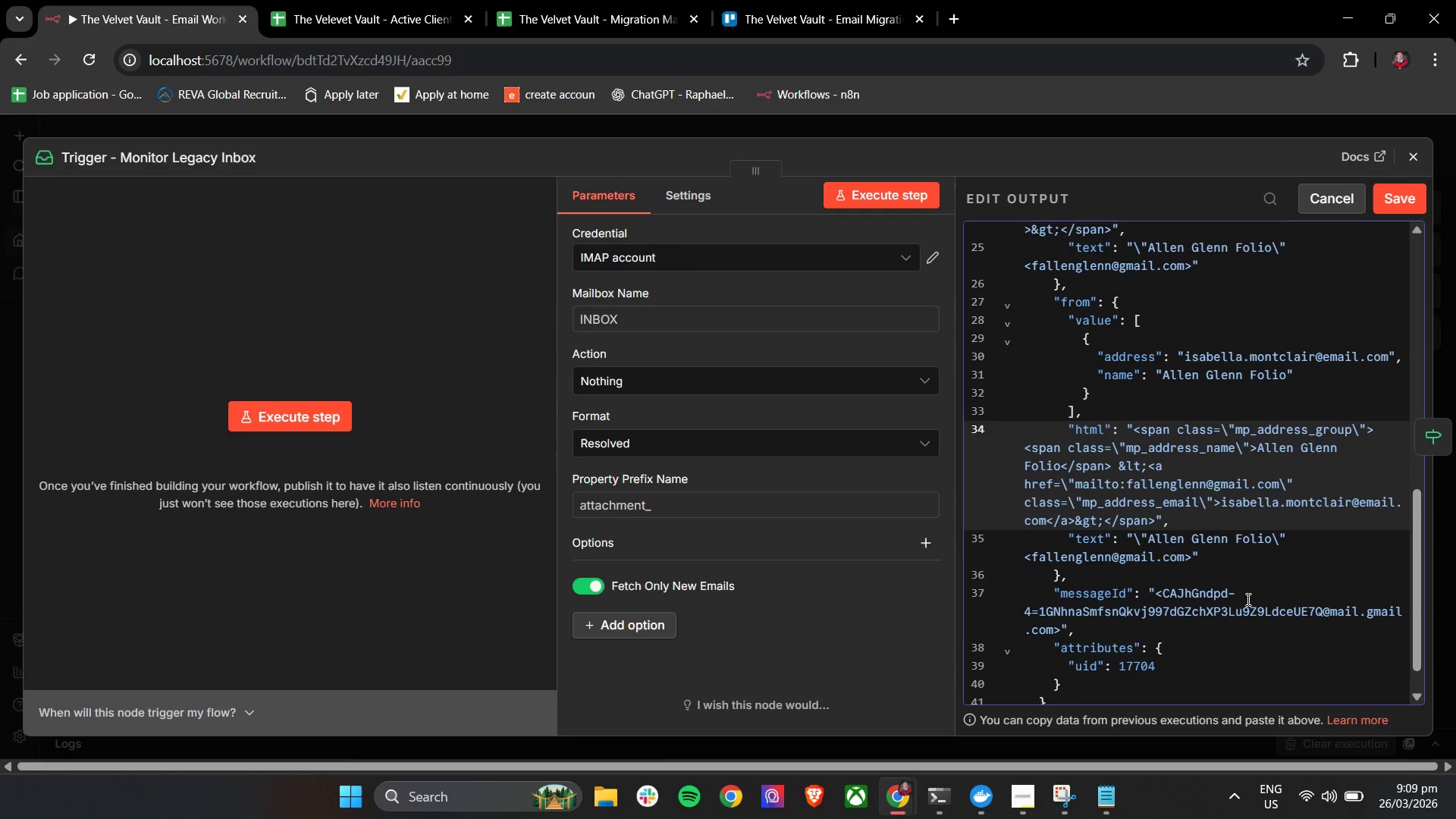 
scroll: coordinate [1233, 600], scroll_direction: down, amount: 2.0
 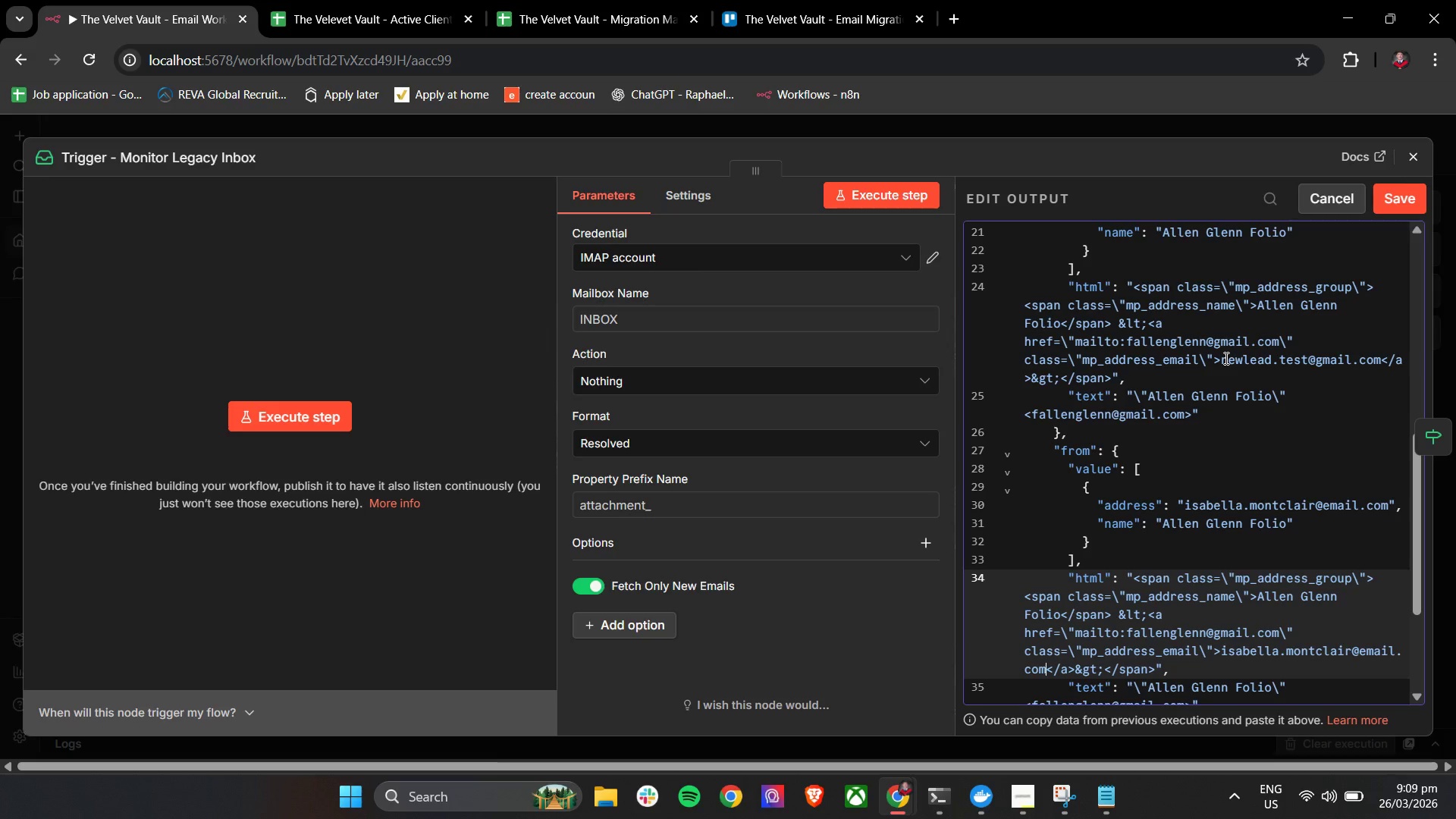 
left_click([1225, 358])
 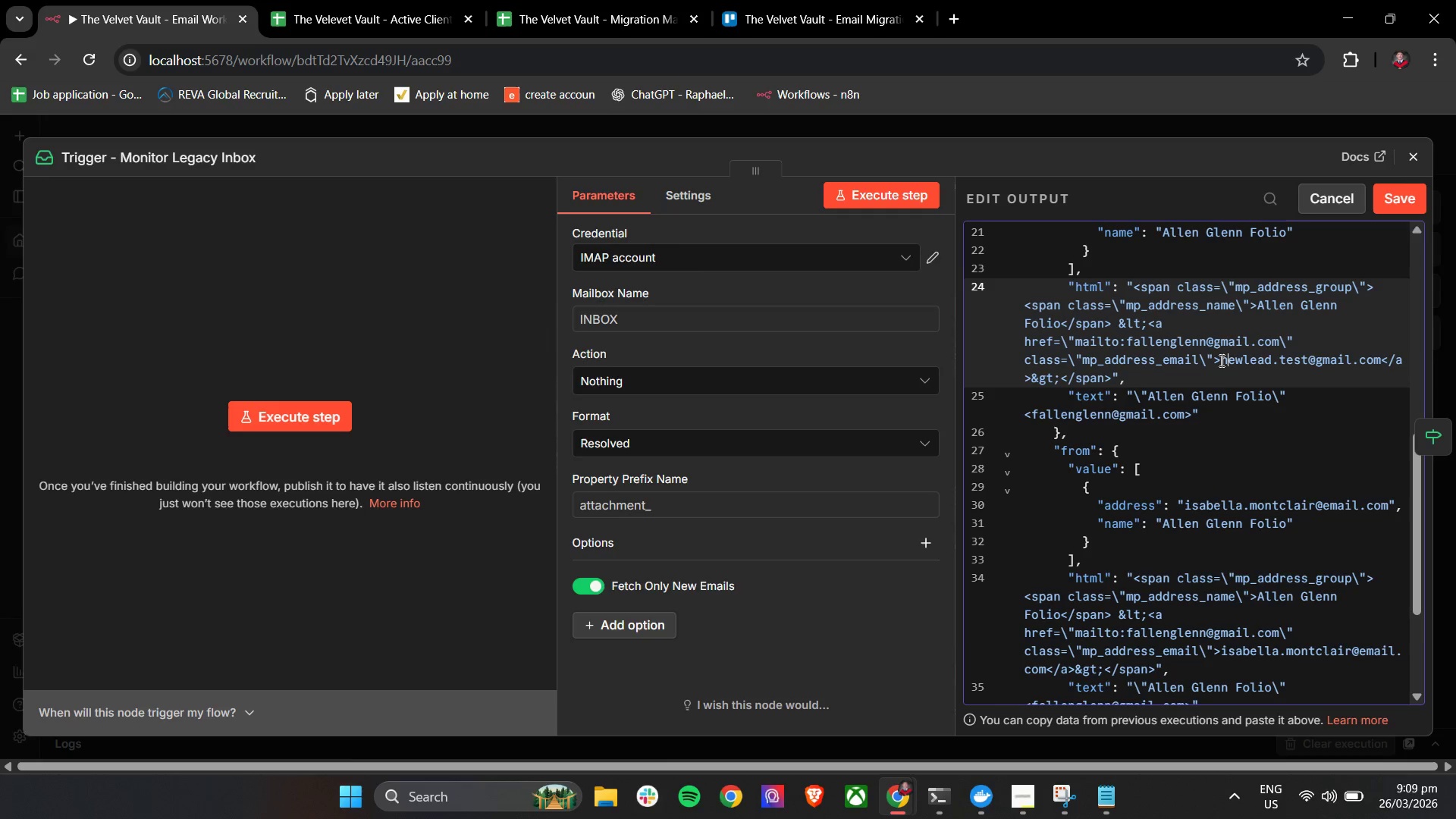 
left_click_drag(start_coordinate=[1220, 360], to_coordinate=[1379, 369])
 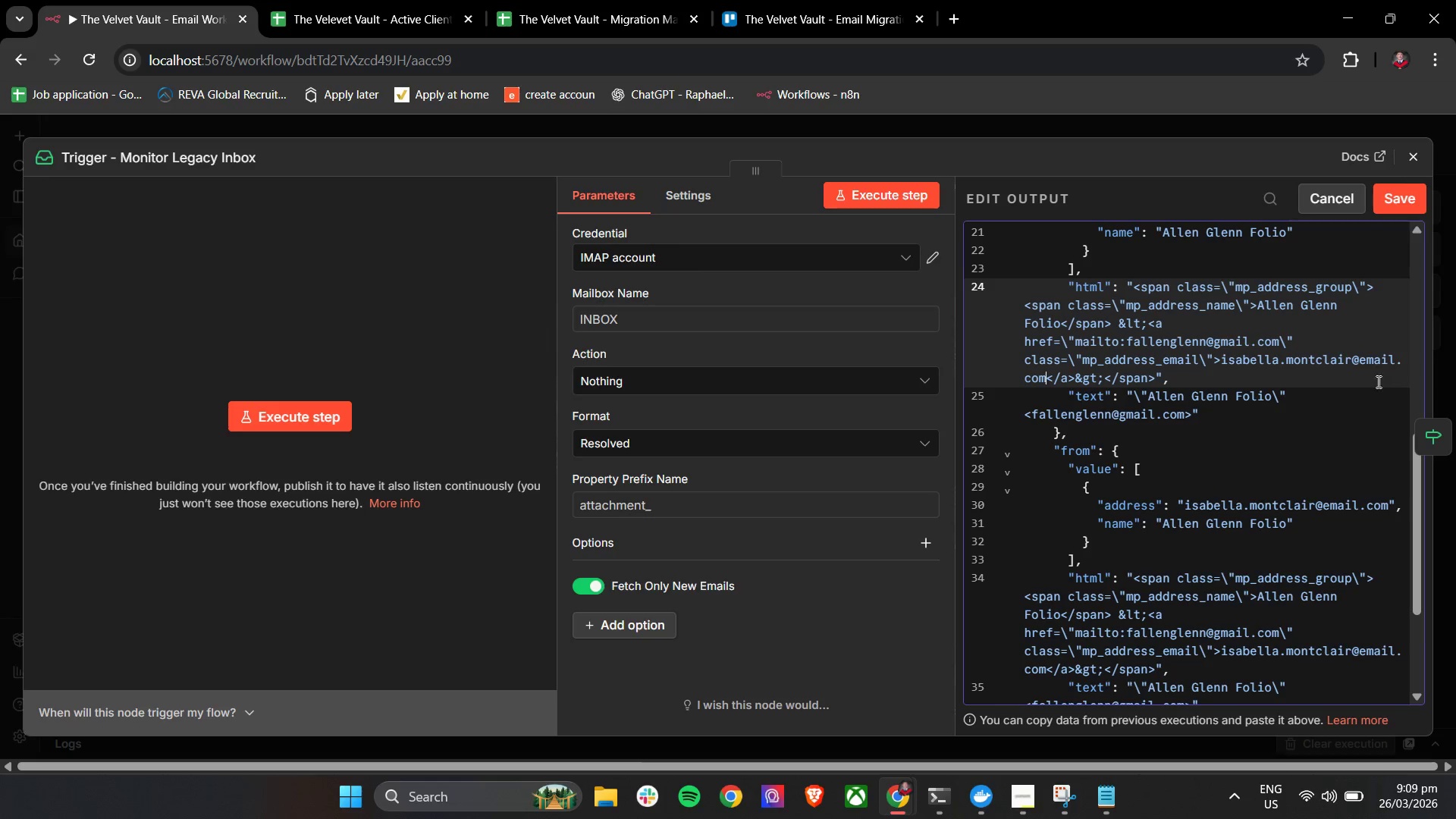 
key(Control+V)
 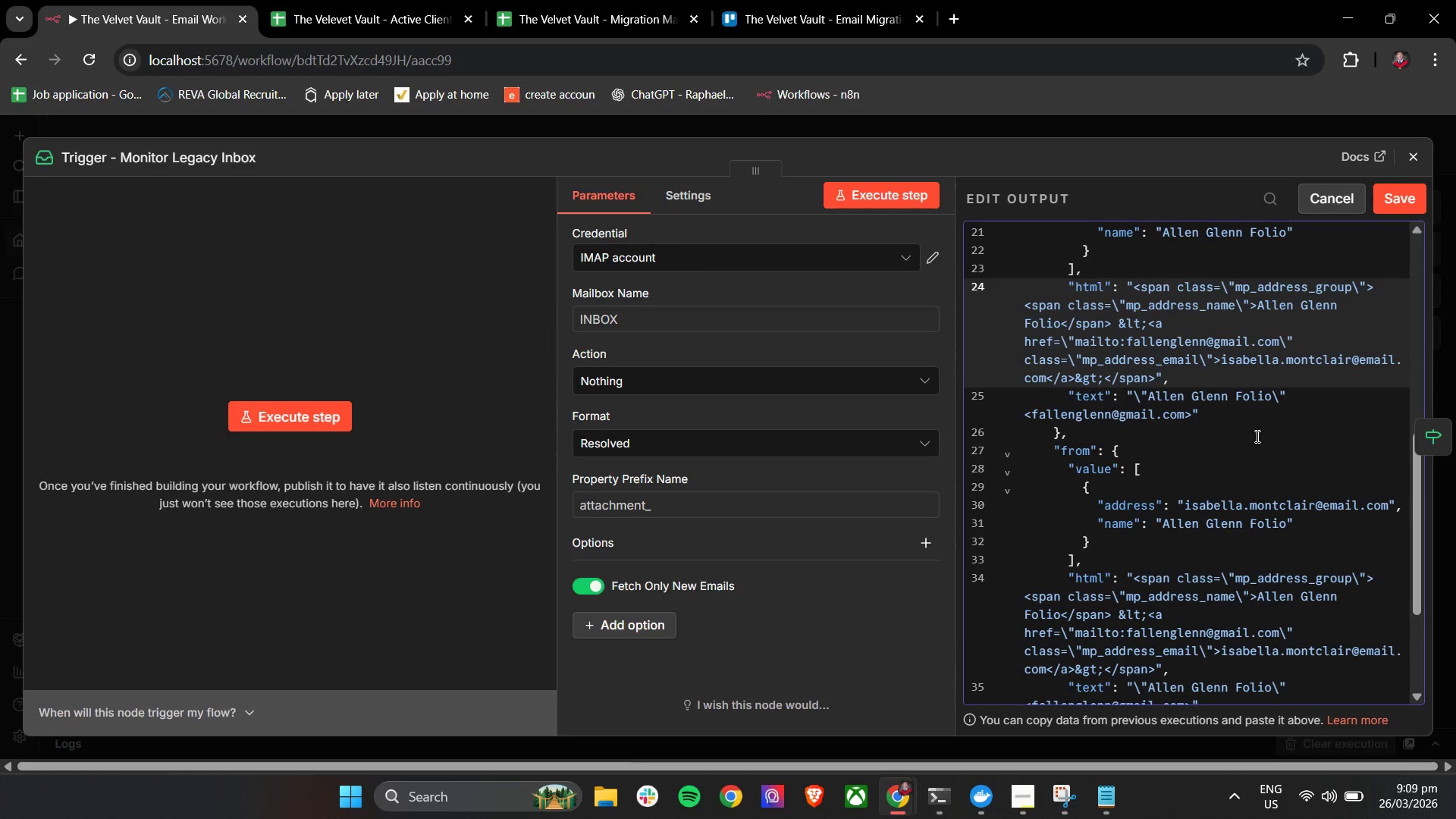 
scroll: coordinate [1164, 460], scroll_direction: up, amount: 6.0
 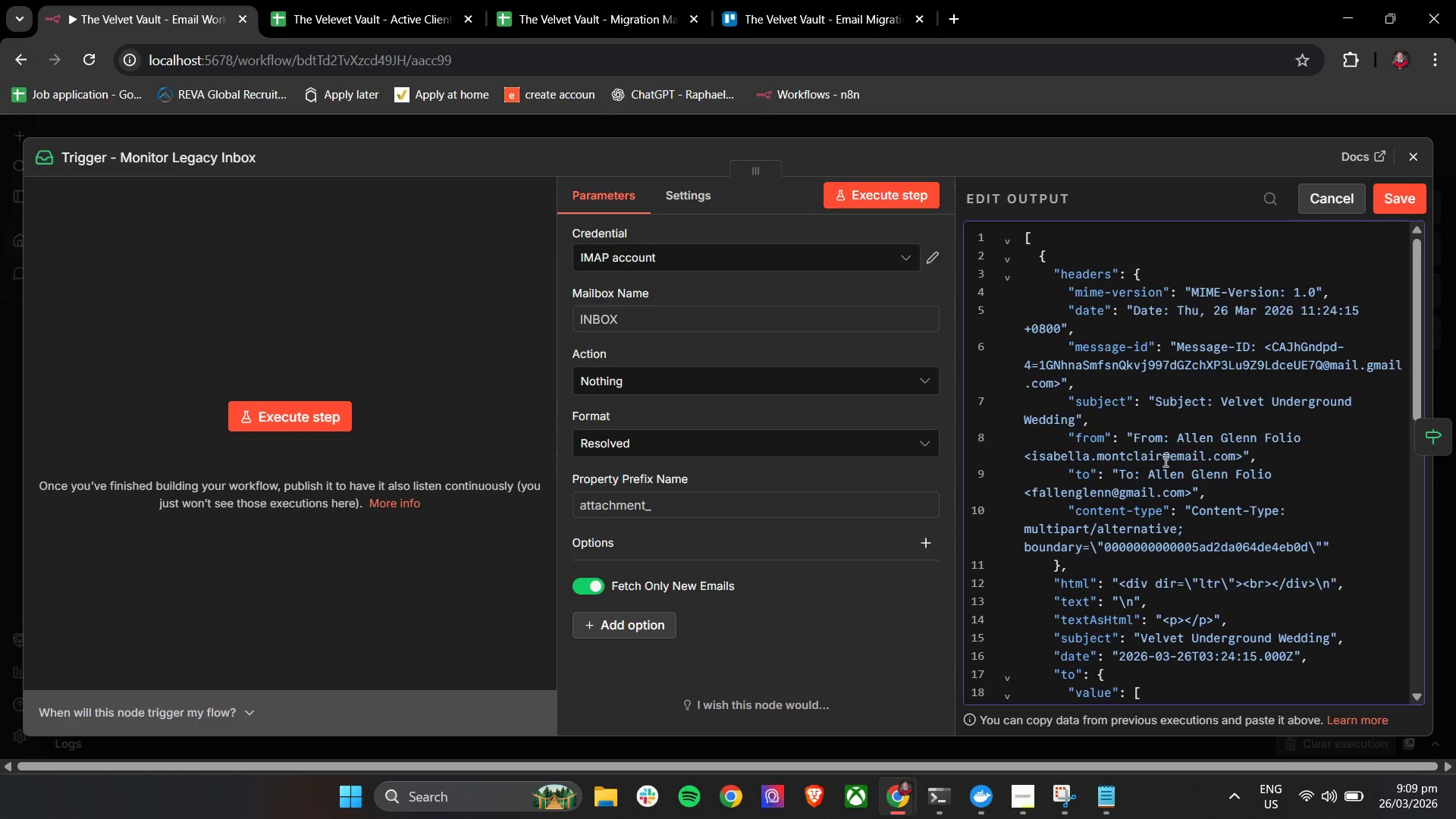 
left_click([1159, 398])
 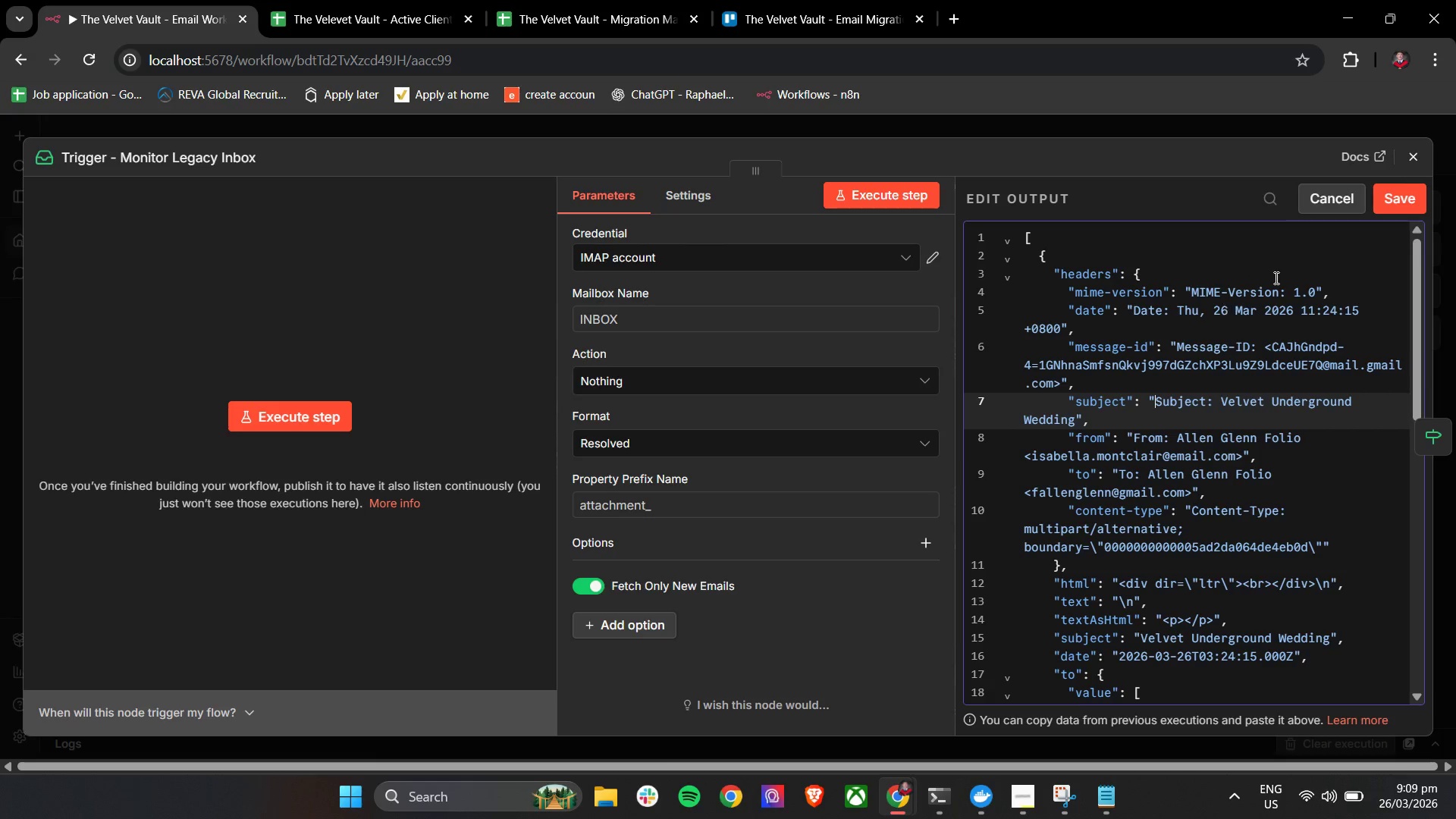 
key(Control+A)
 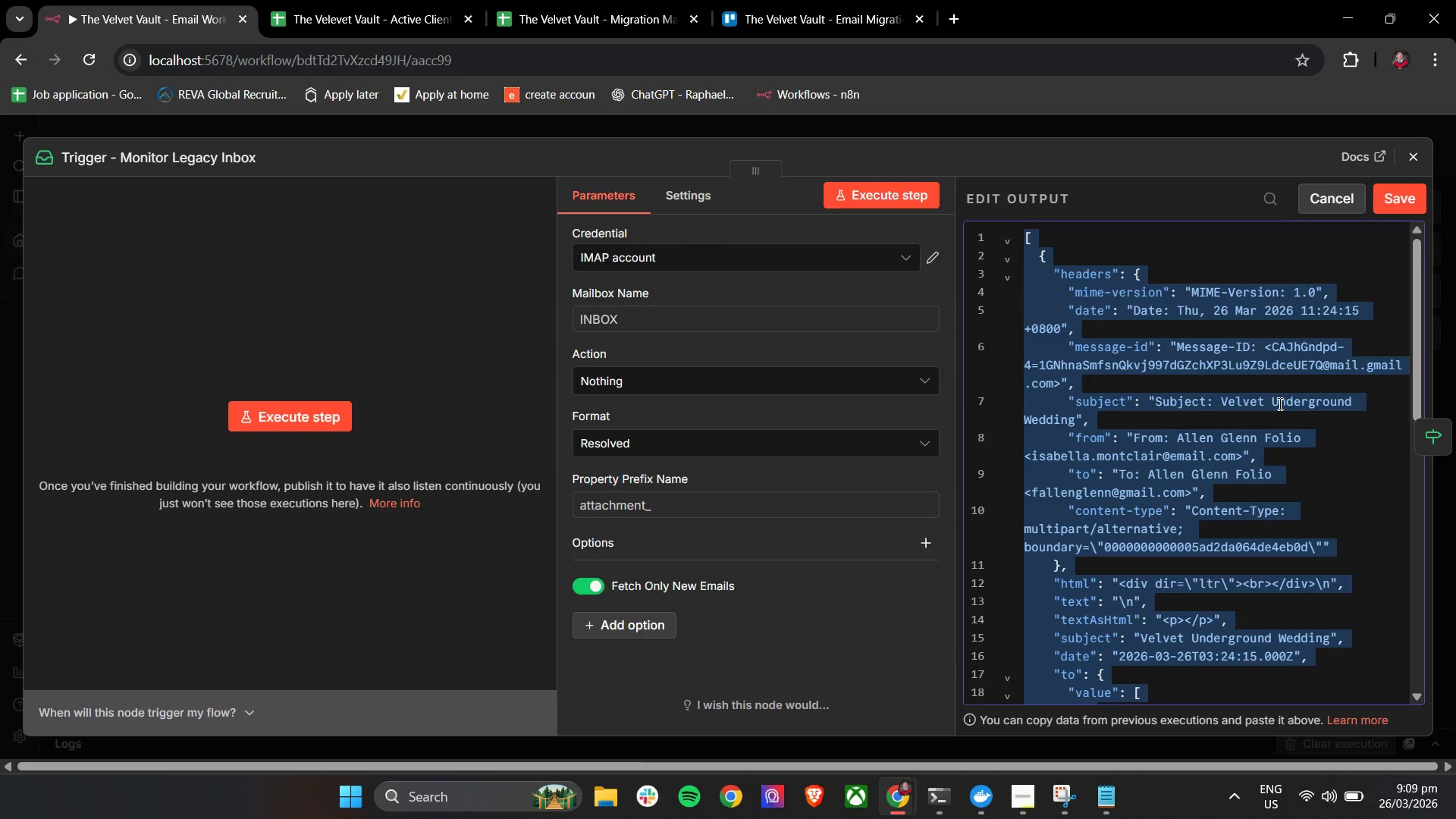 
scroll: coordinate [1279, 403], scroll_direction: up, amount: 4.0
 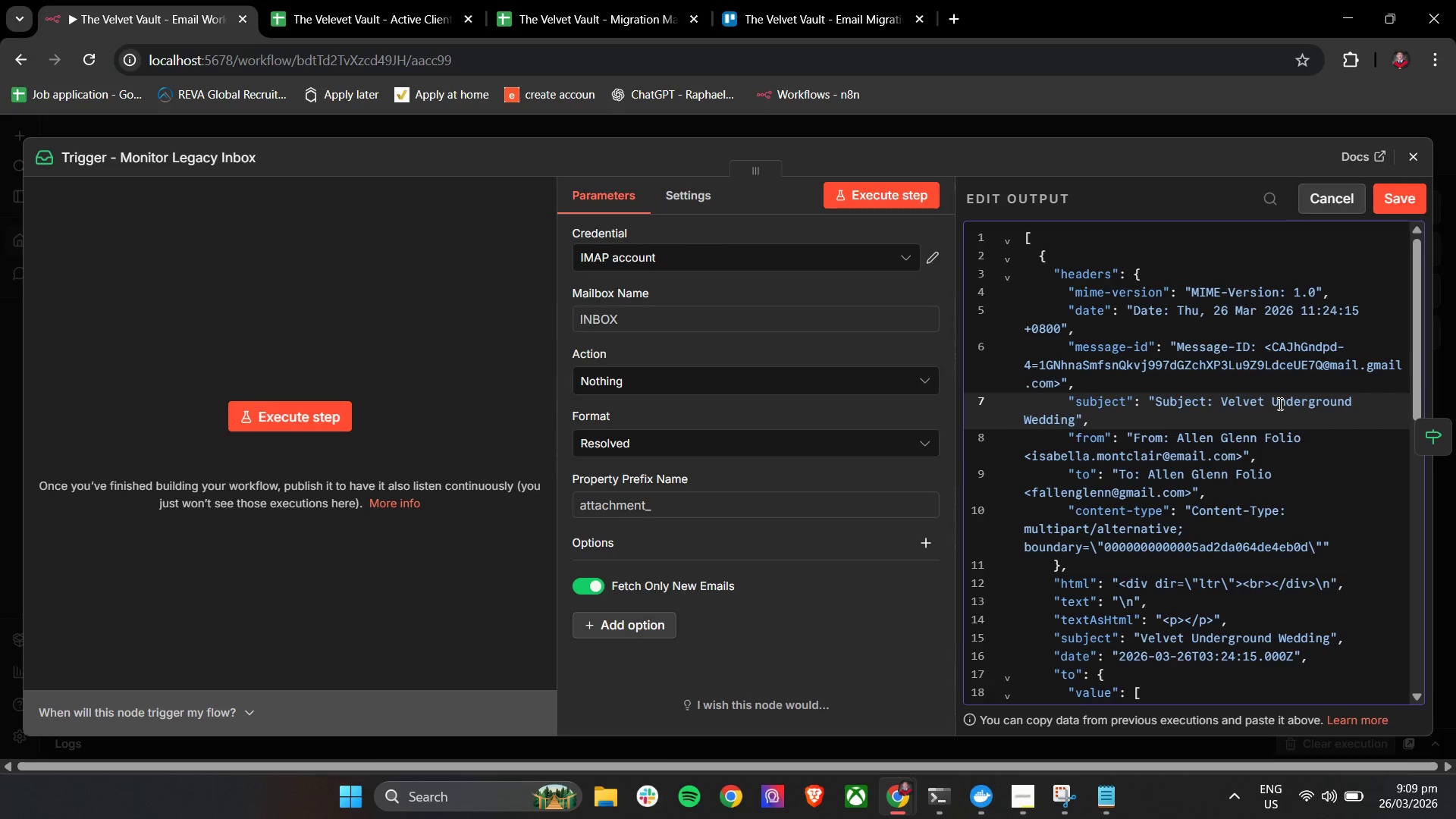 
key(Control+C)
 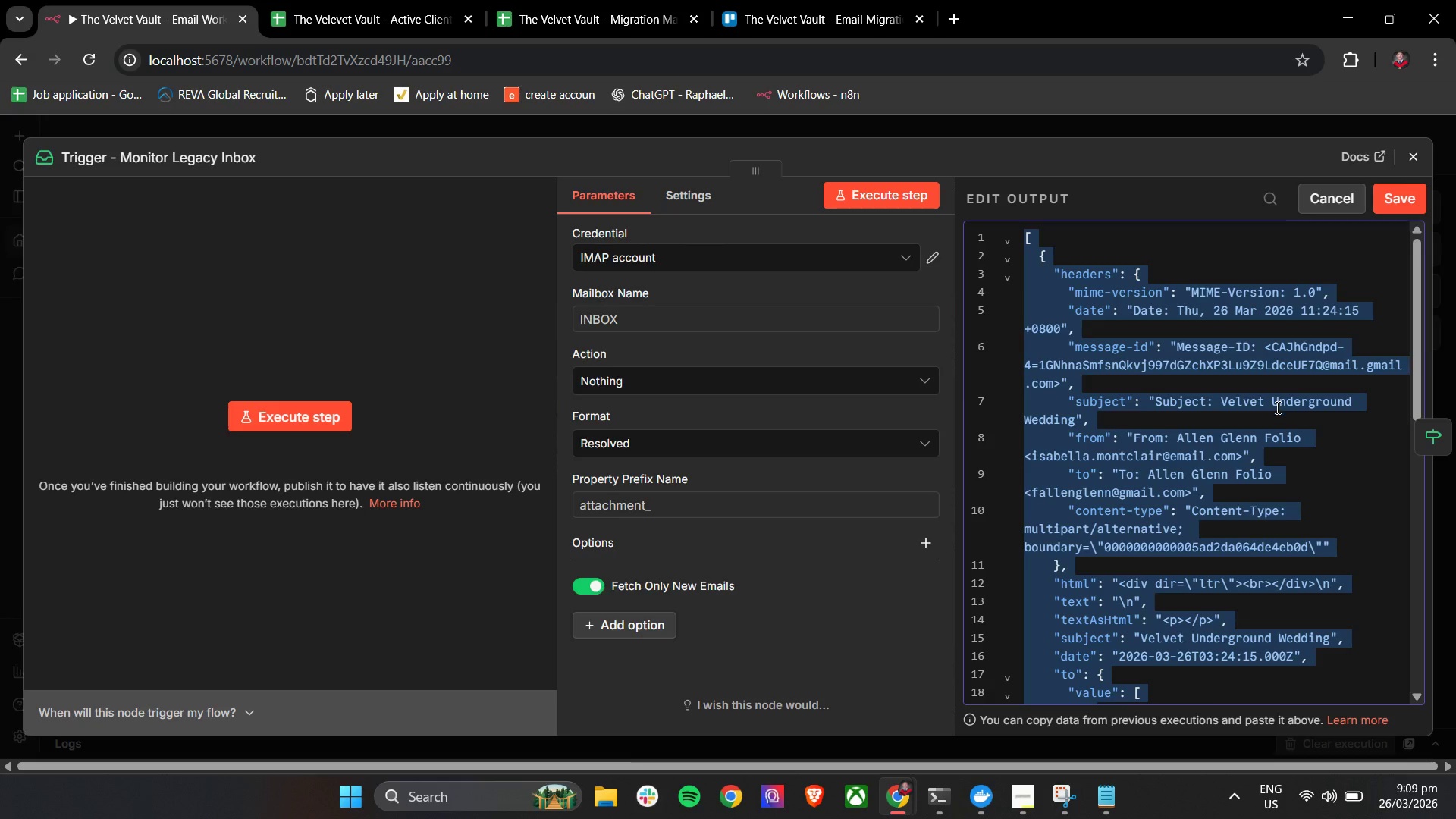 
key(Control+C)
 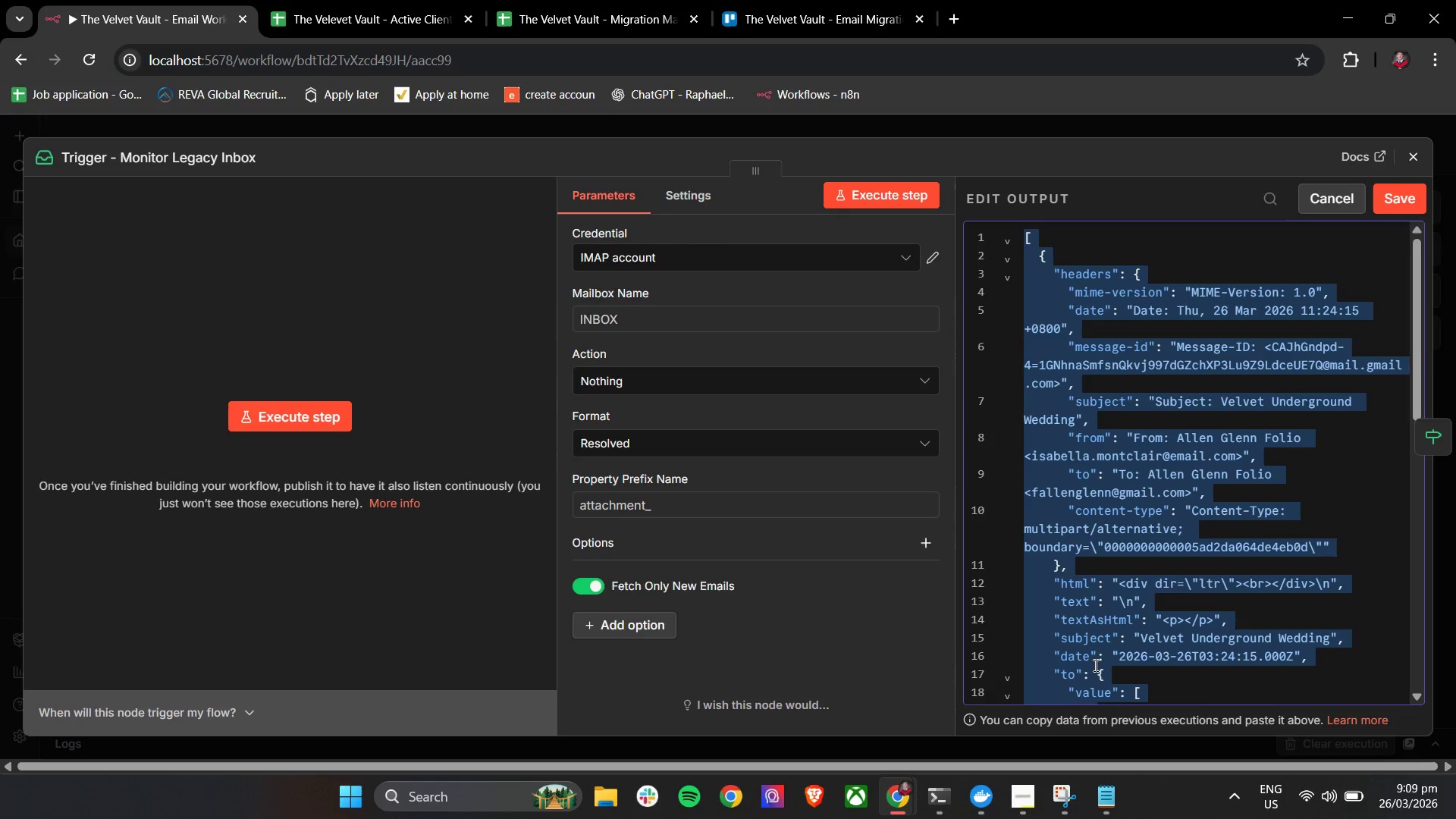 
key(Control+C)
 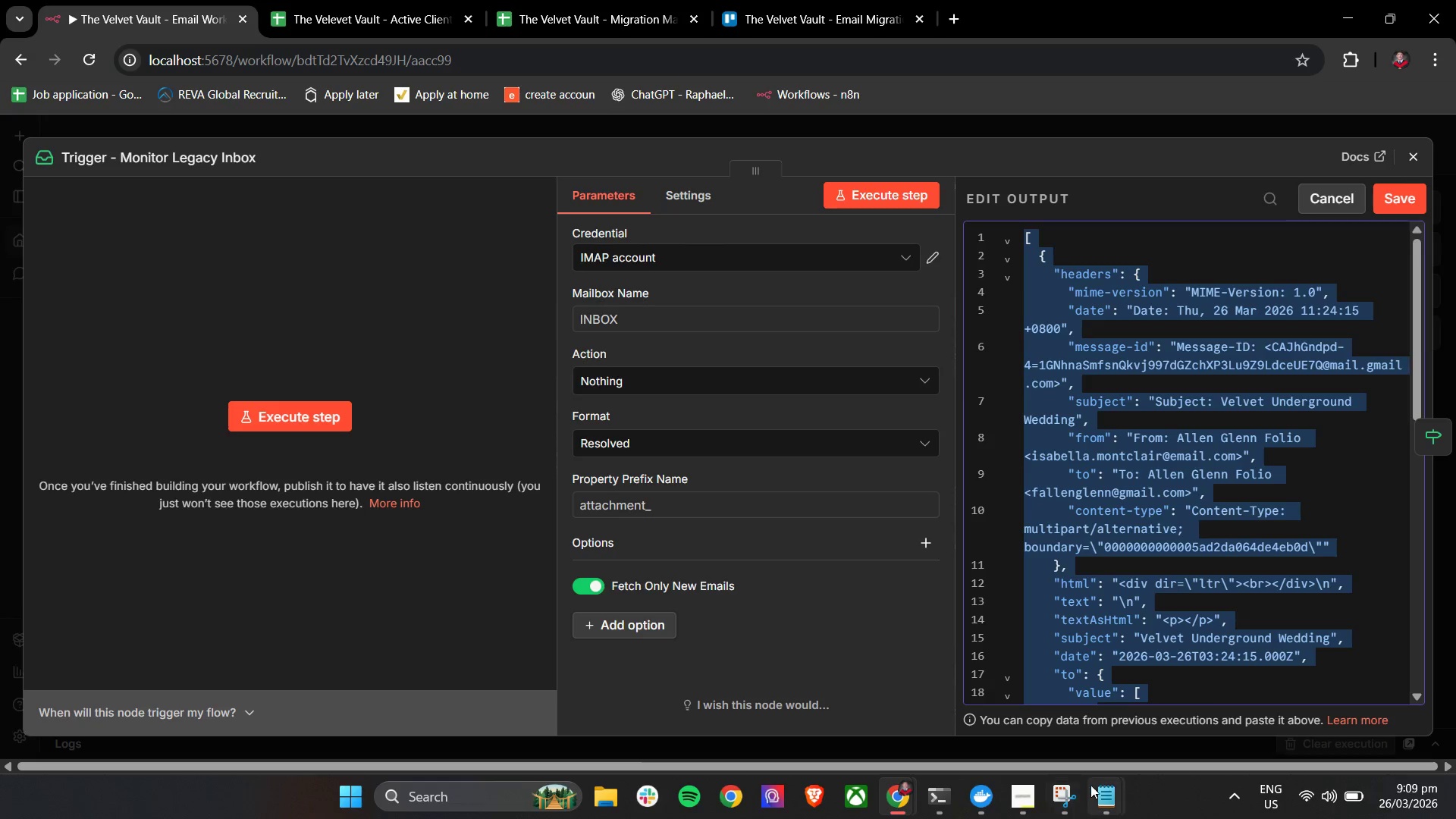 
left_click([1094, 784])
 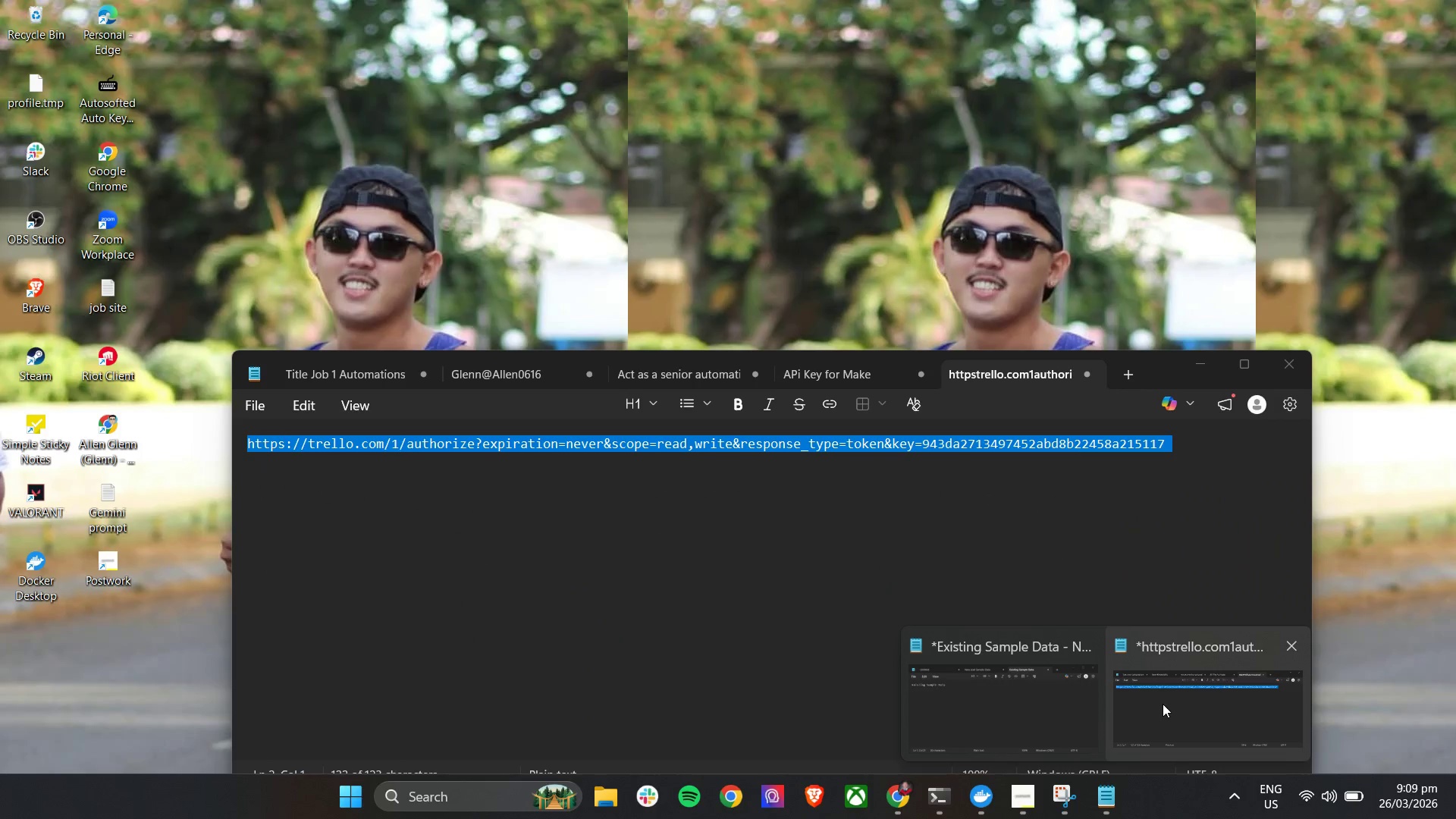 
left_click([1028, 704])
 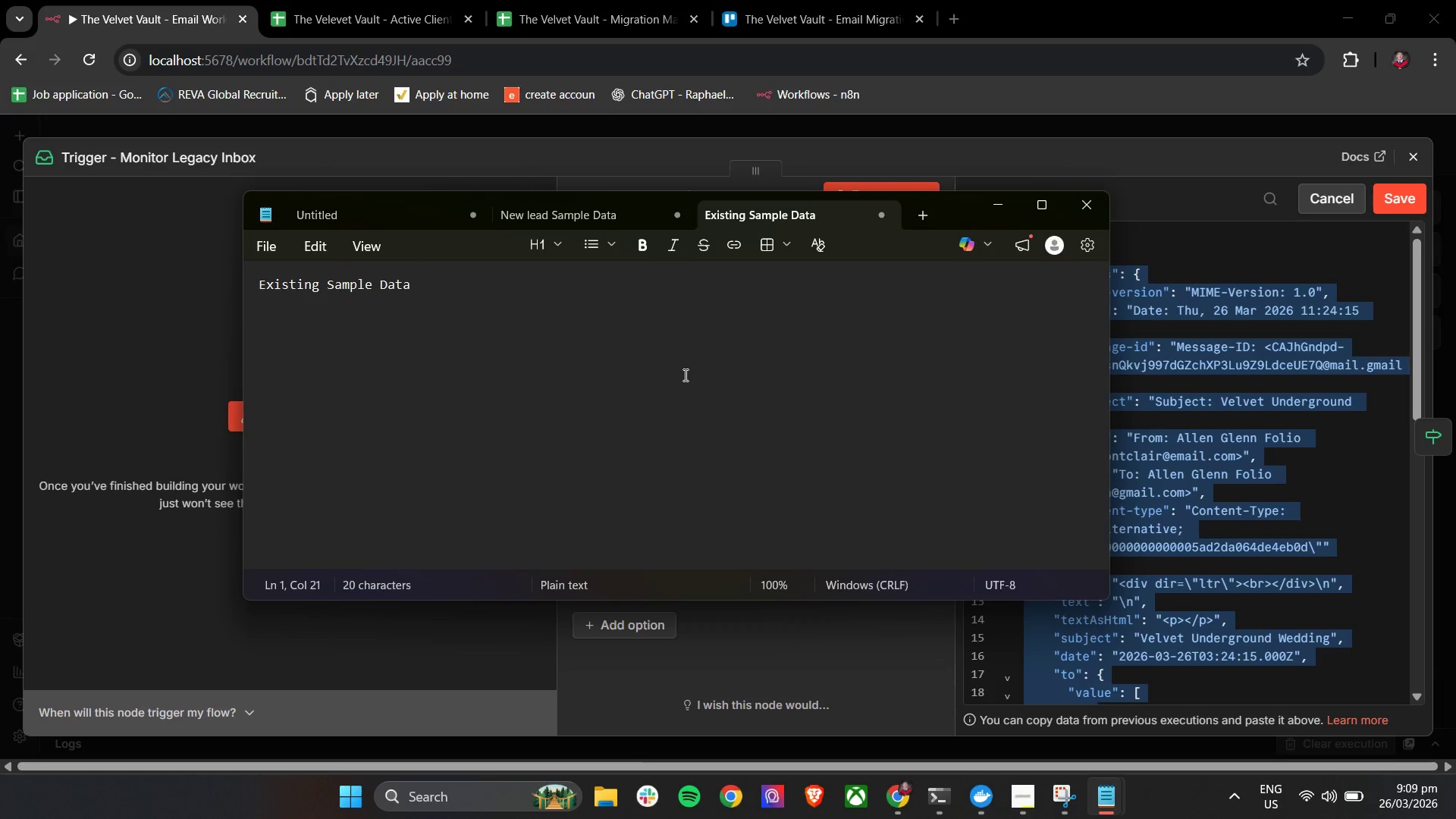 
key(Enter)
 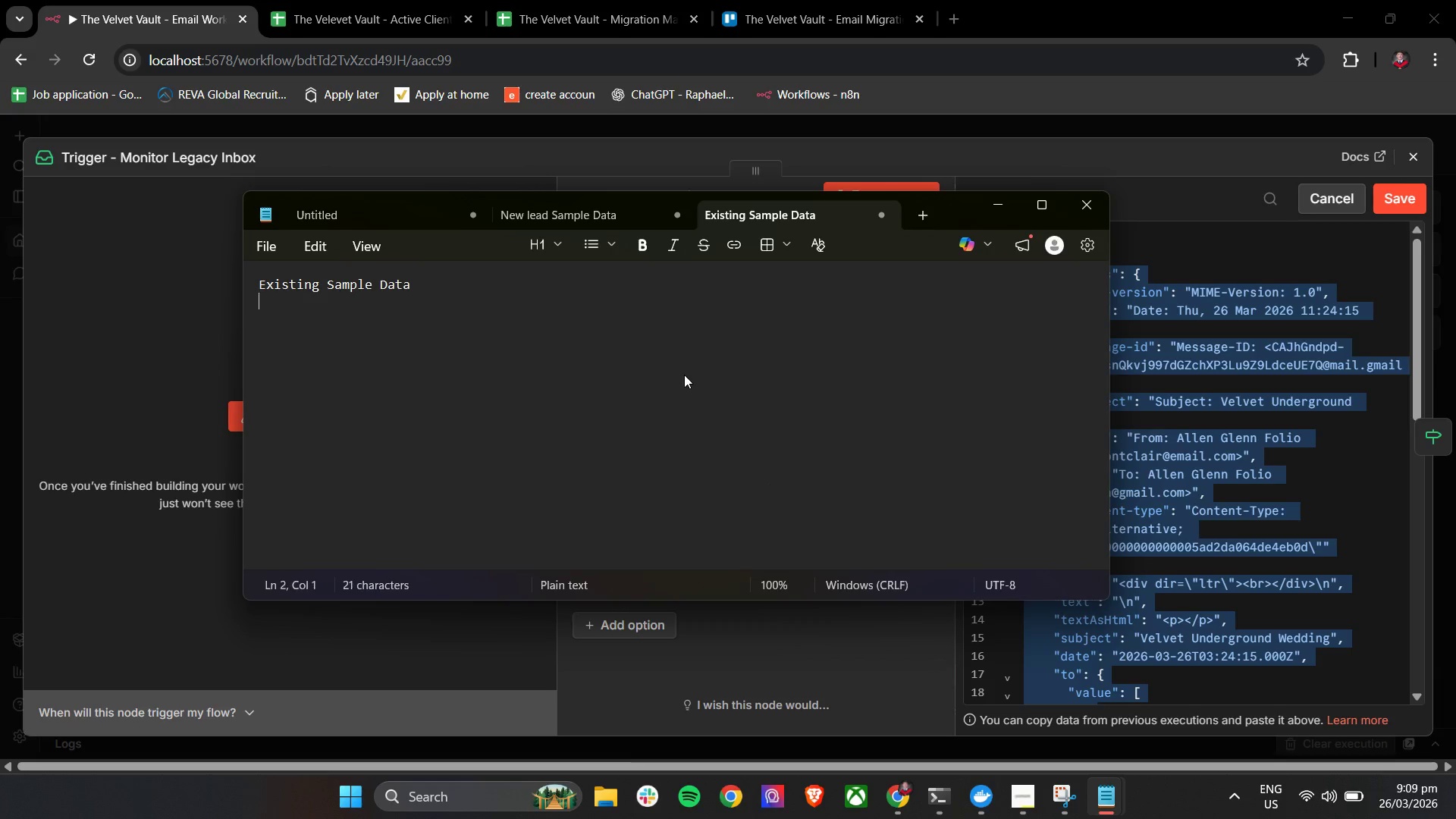 
key(Enter)
 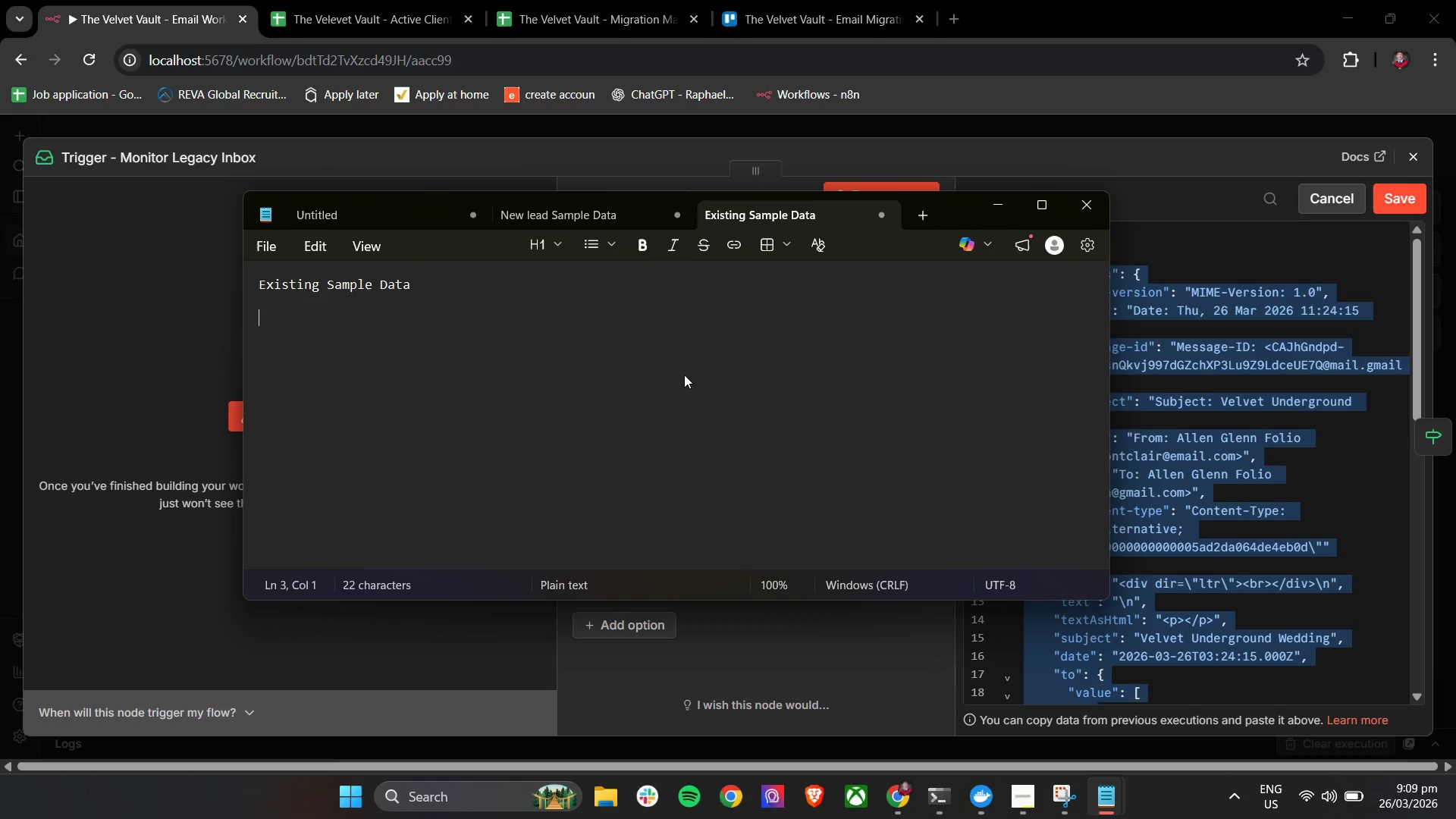 
key(Control+V)
 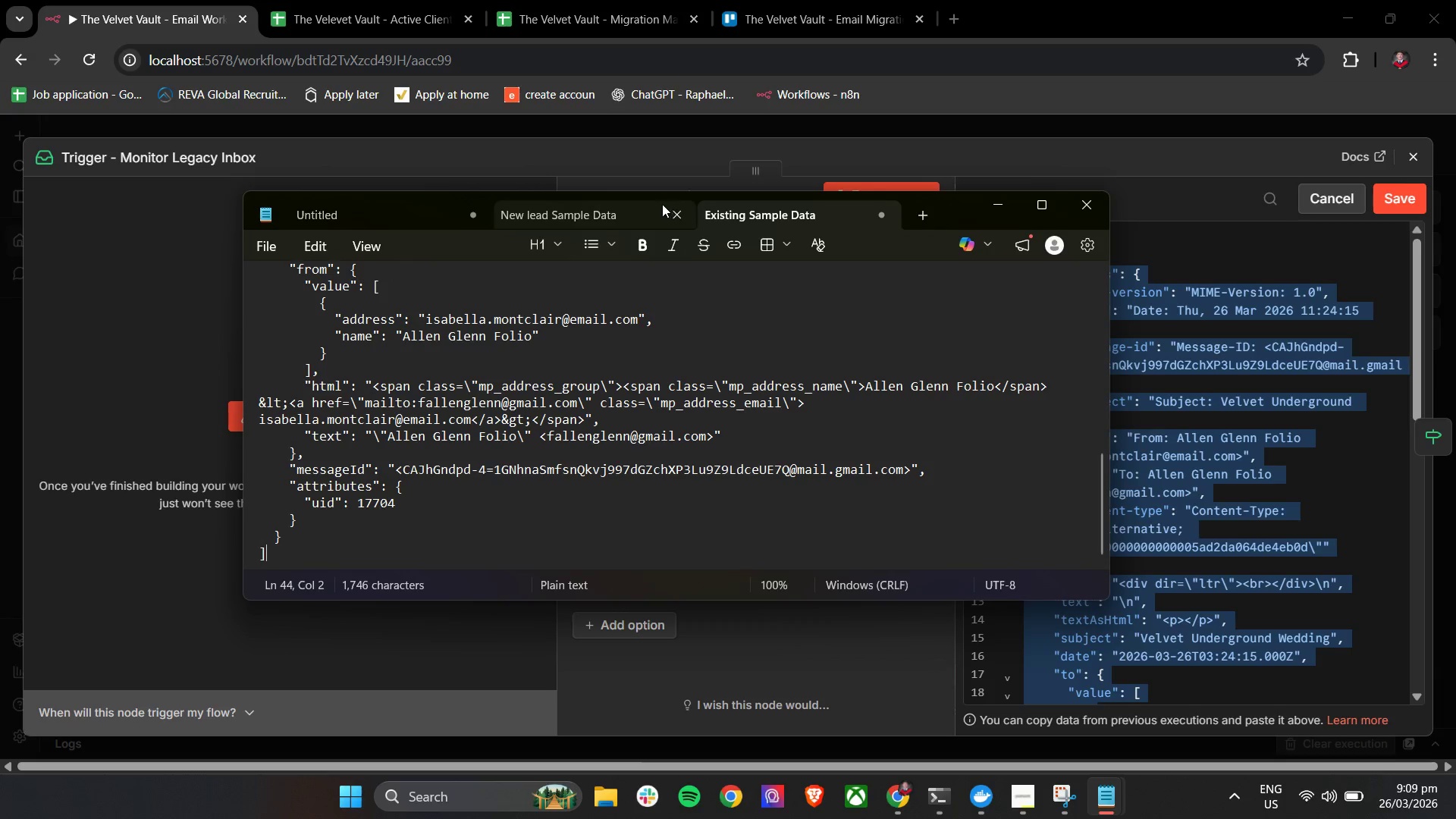 
key(Control+A)
 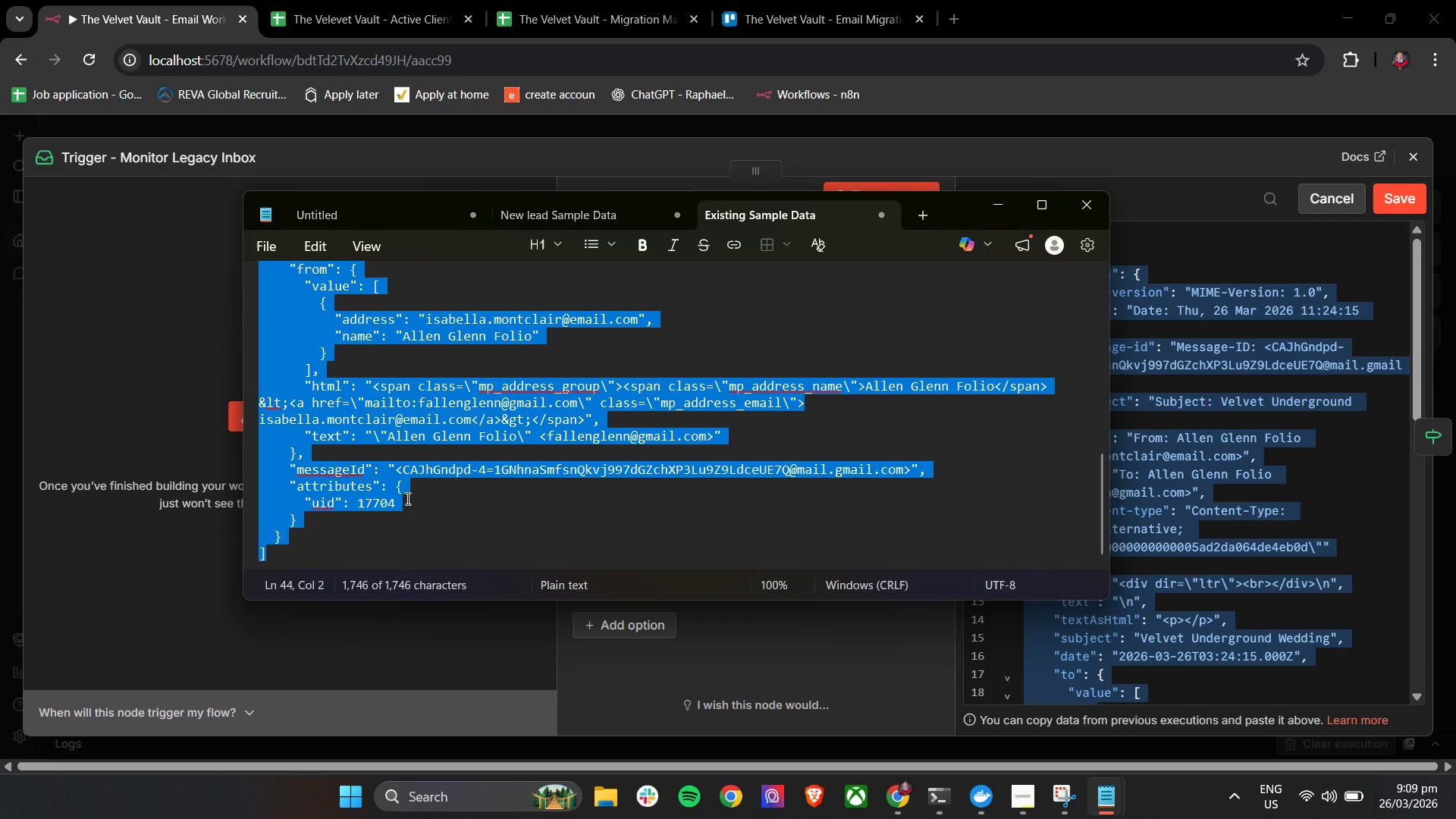 
key(Control+C)
 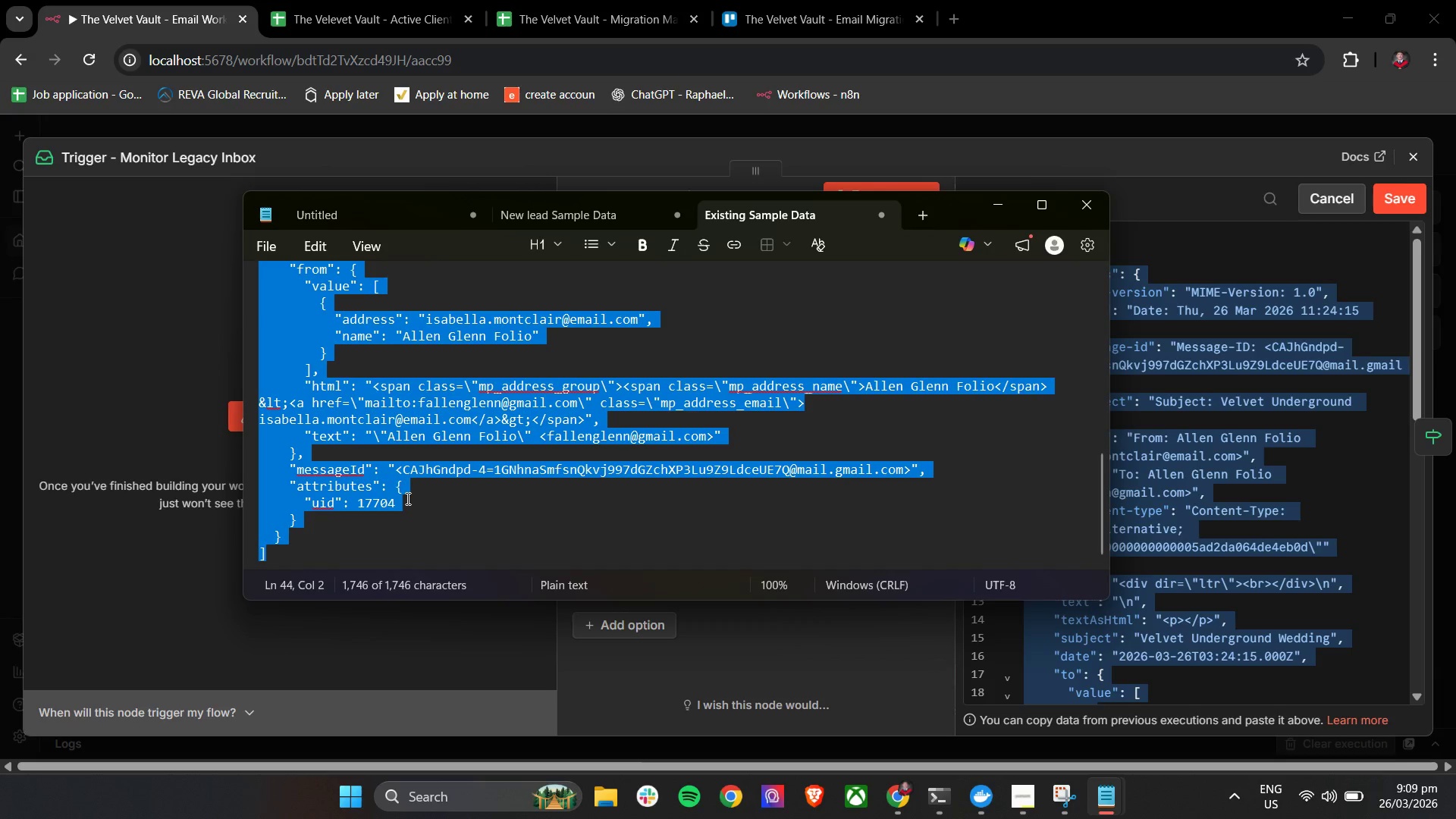 
key(Control+C)
 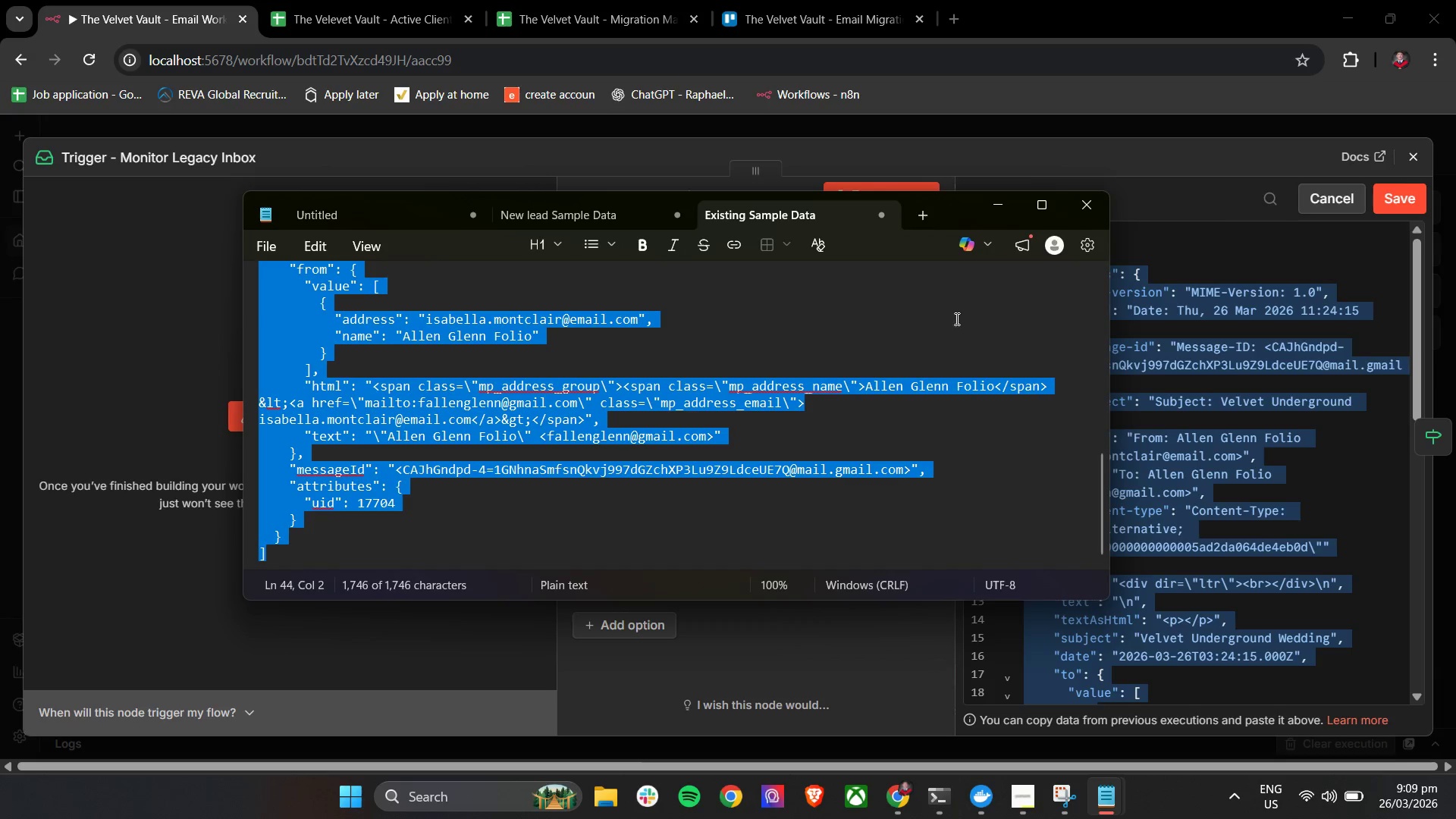 
key(Control+C)
 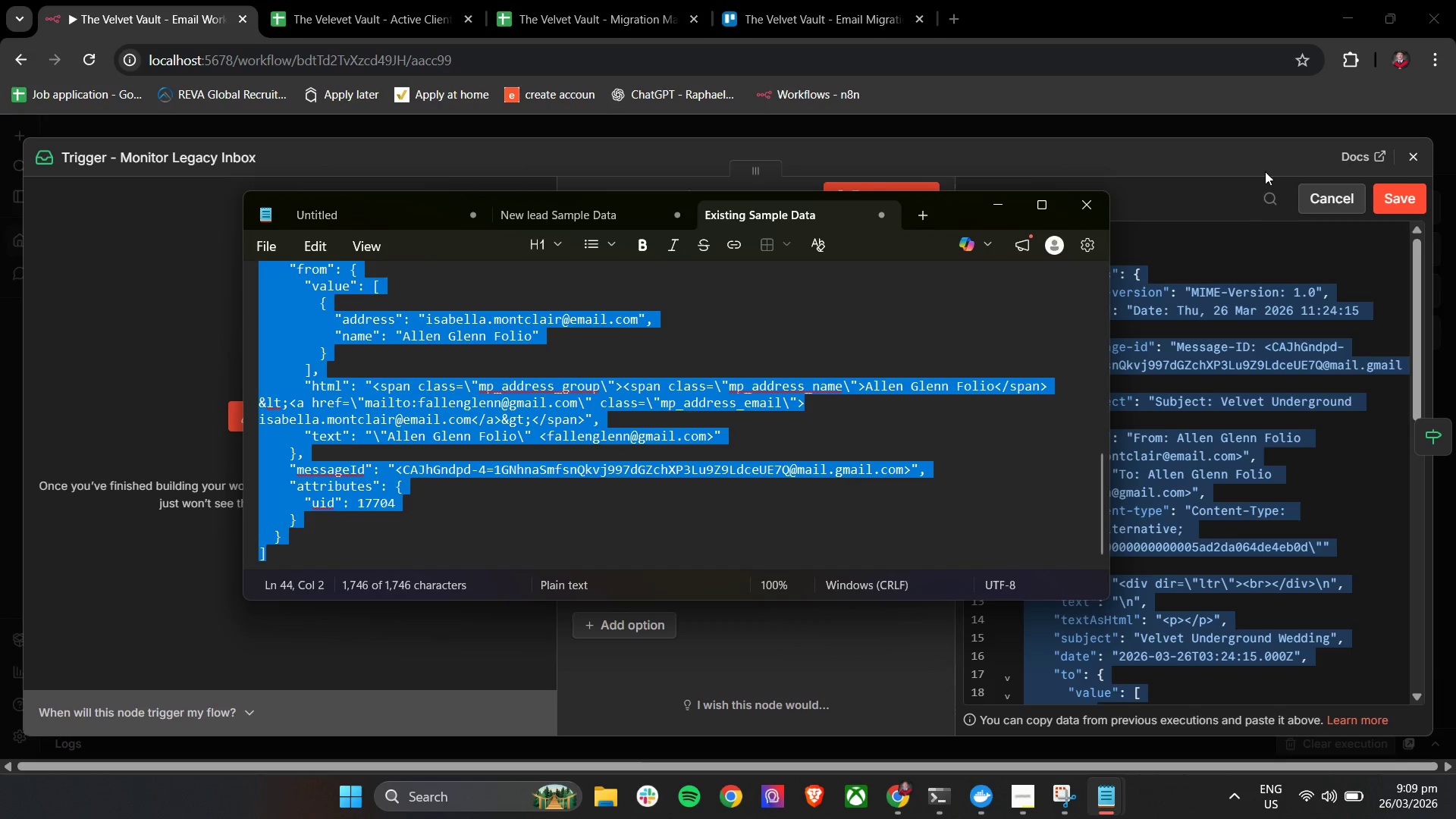 
key(Control+C)
 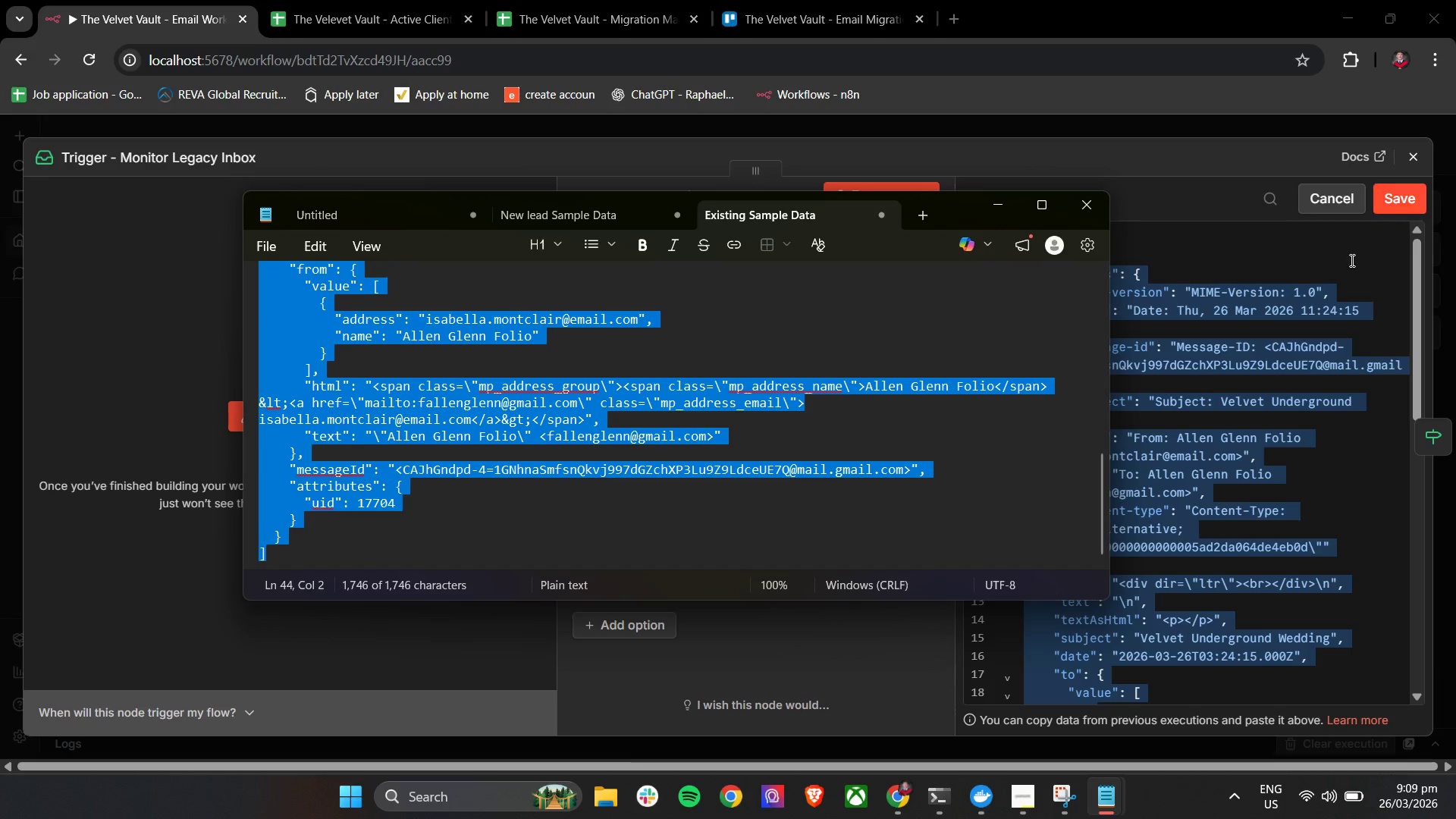 
key(Control+C)
 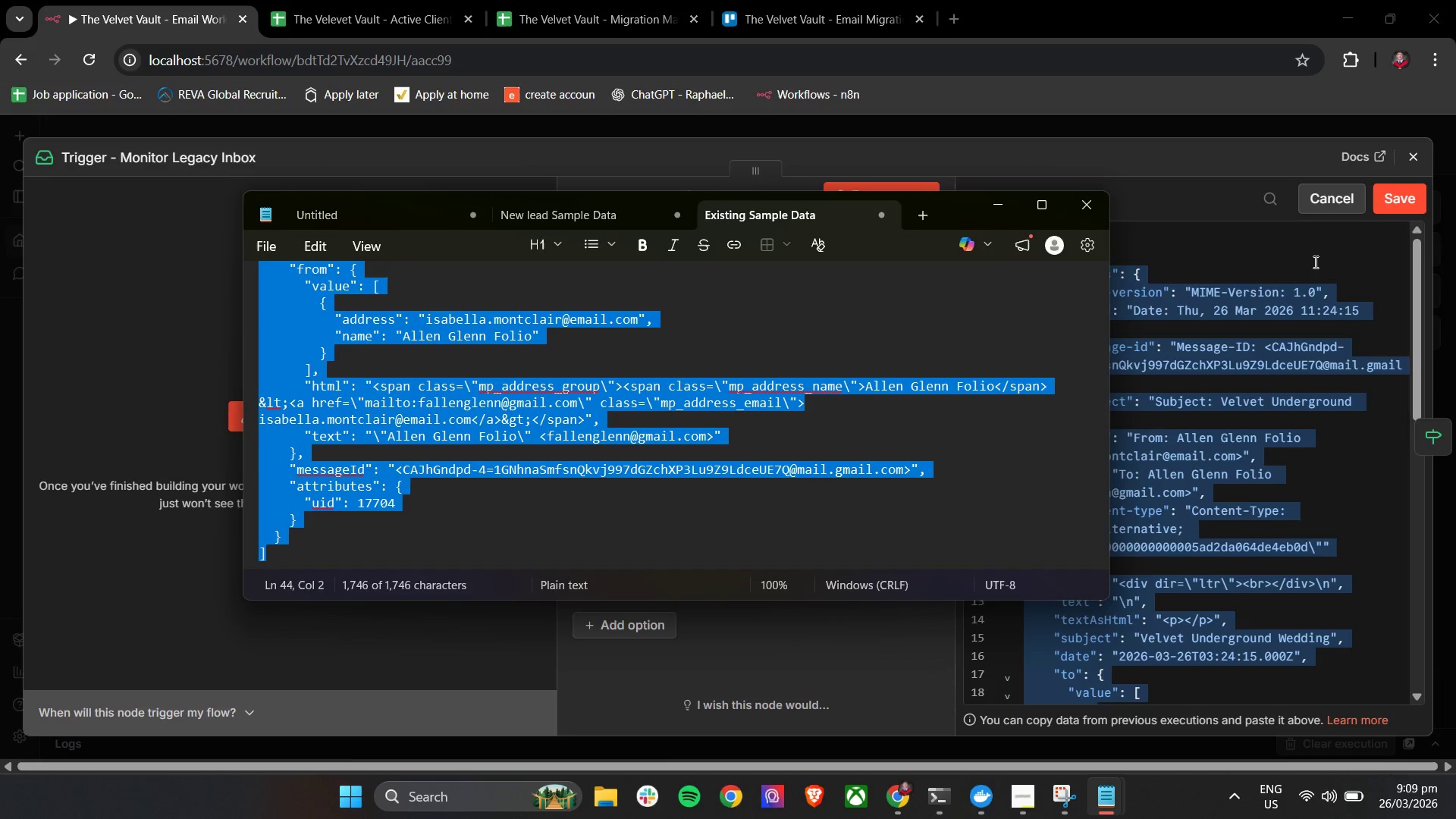 
key(Control+C)
 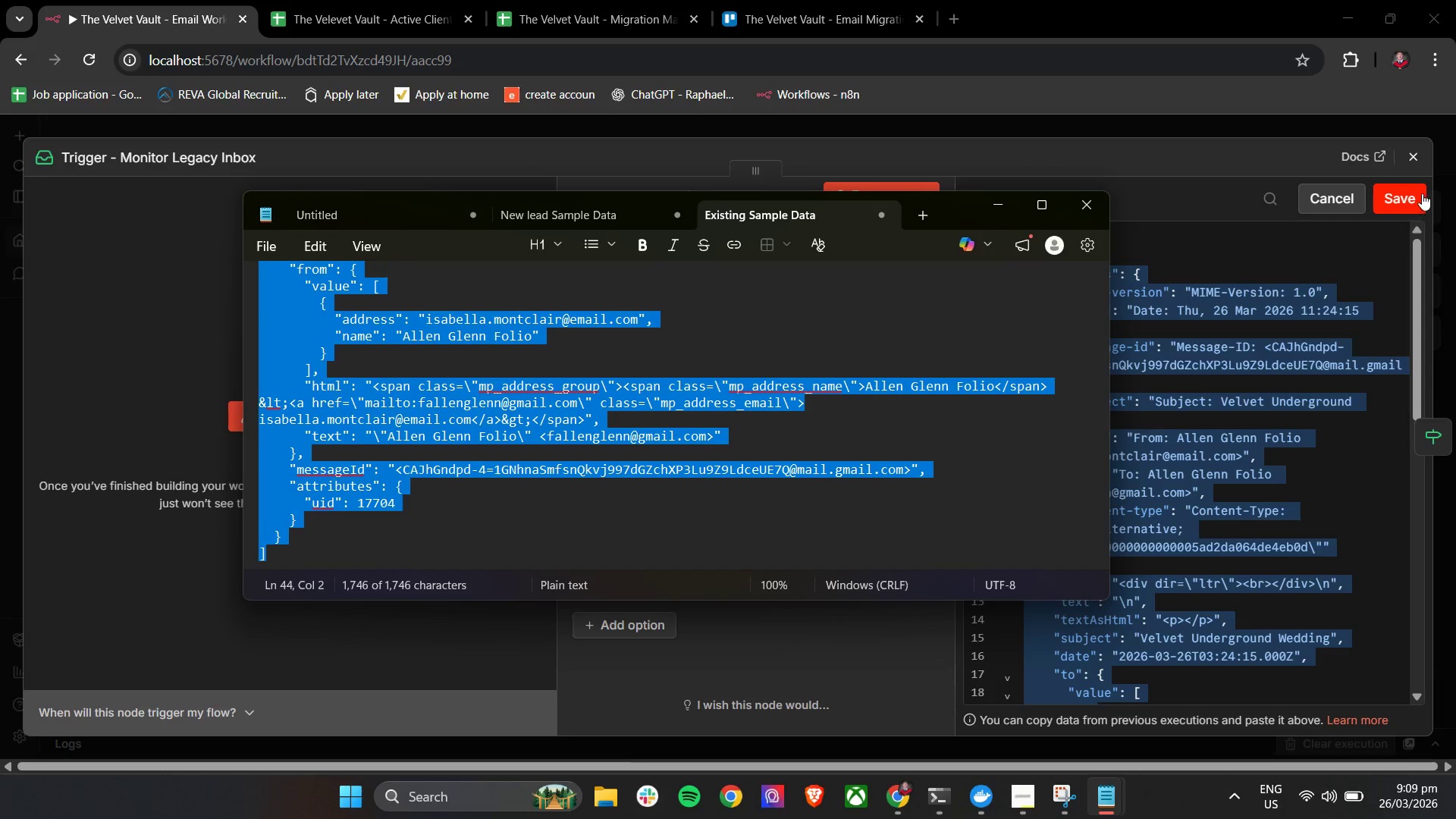 
left_click([1410, 194])
 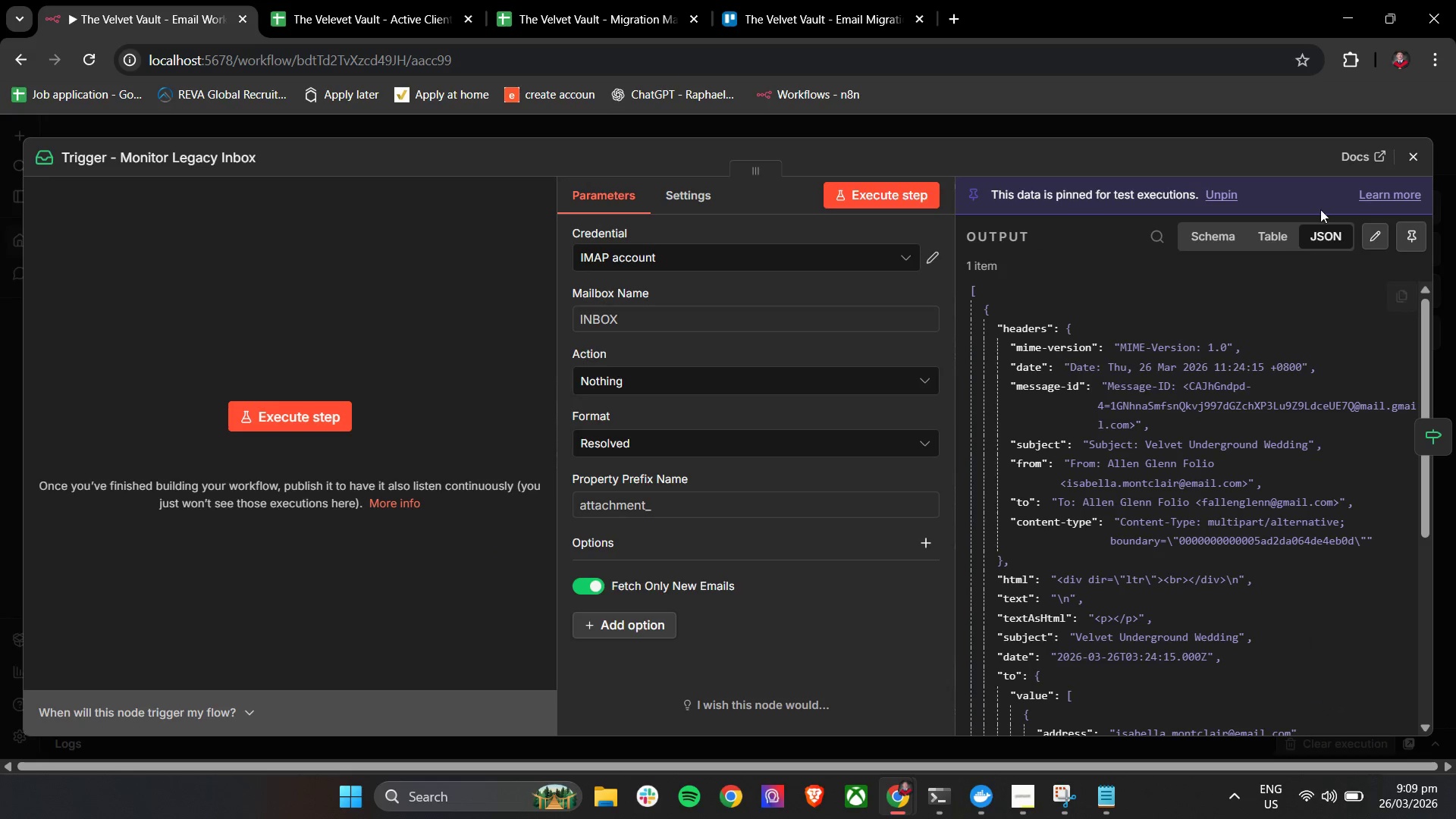 
left_click([1408, 151])
 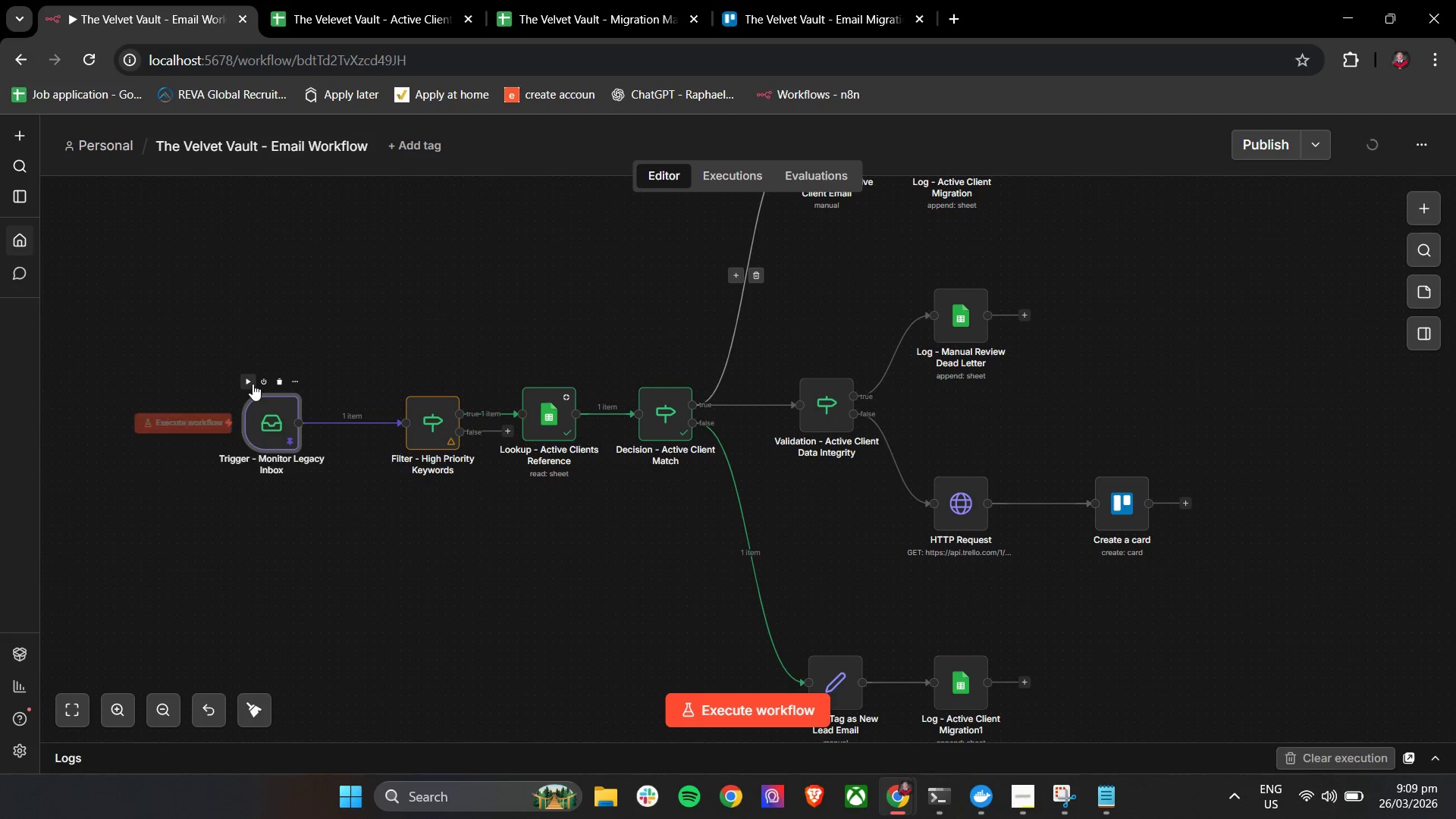 
left_click([253, 384])
 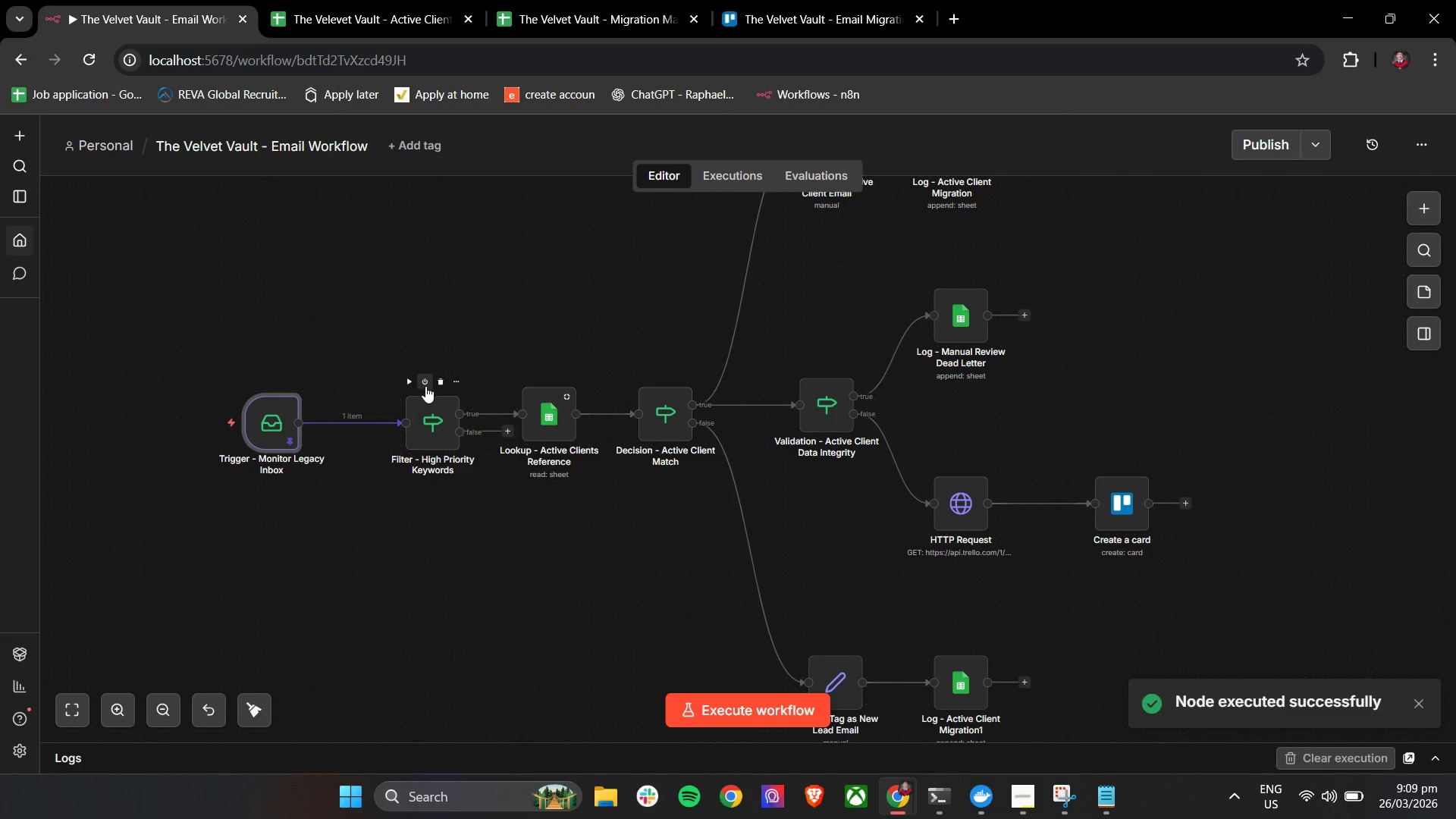 
left_click([410, 379])
 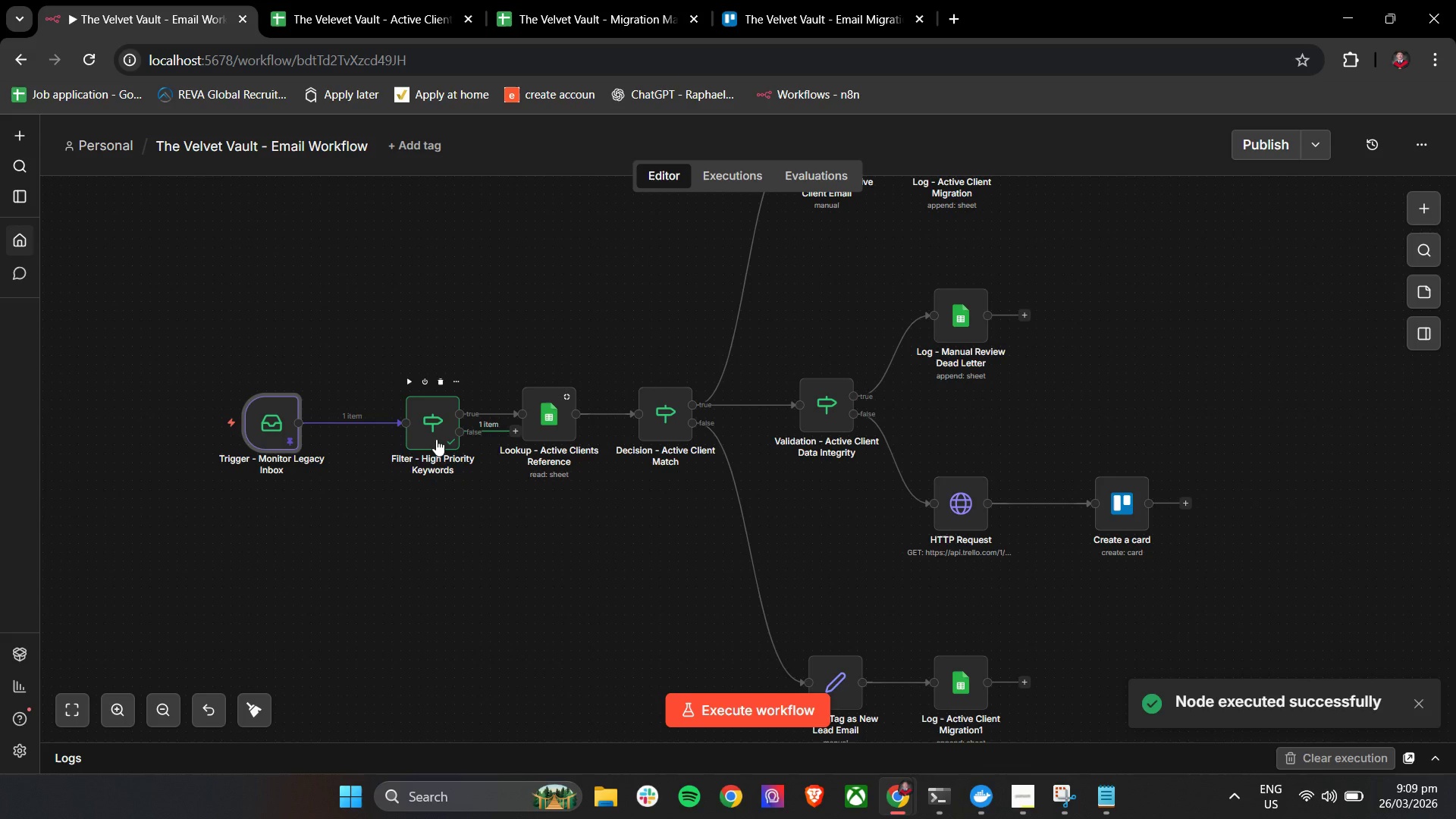 
wait(5.06)
 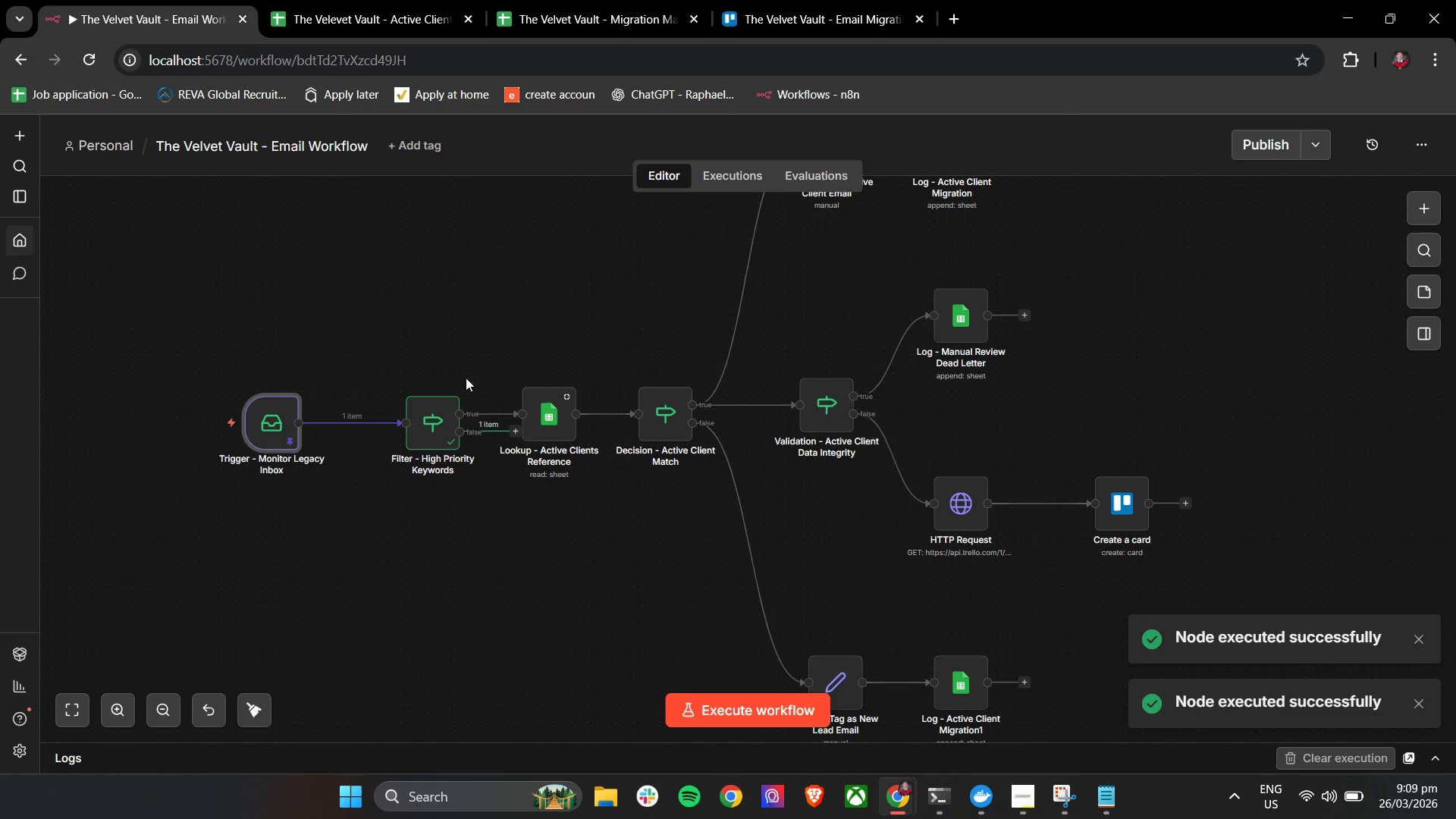 
double_click([436, 439])
 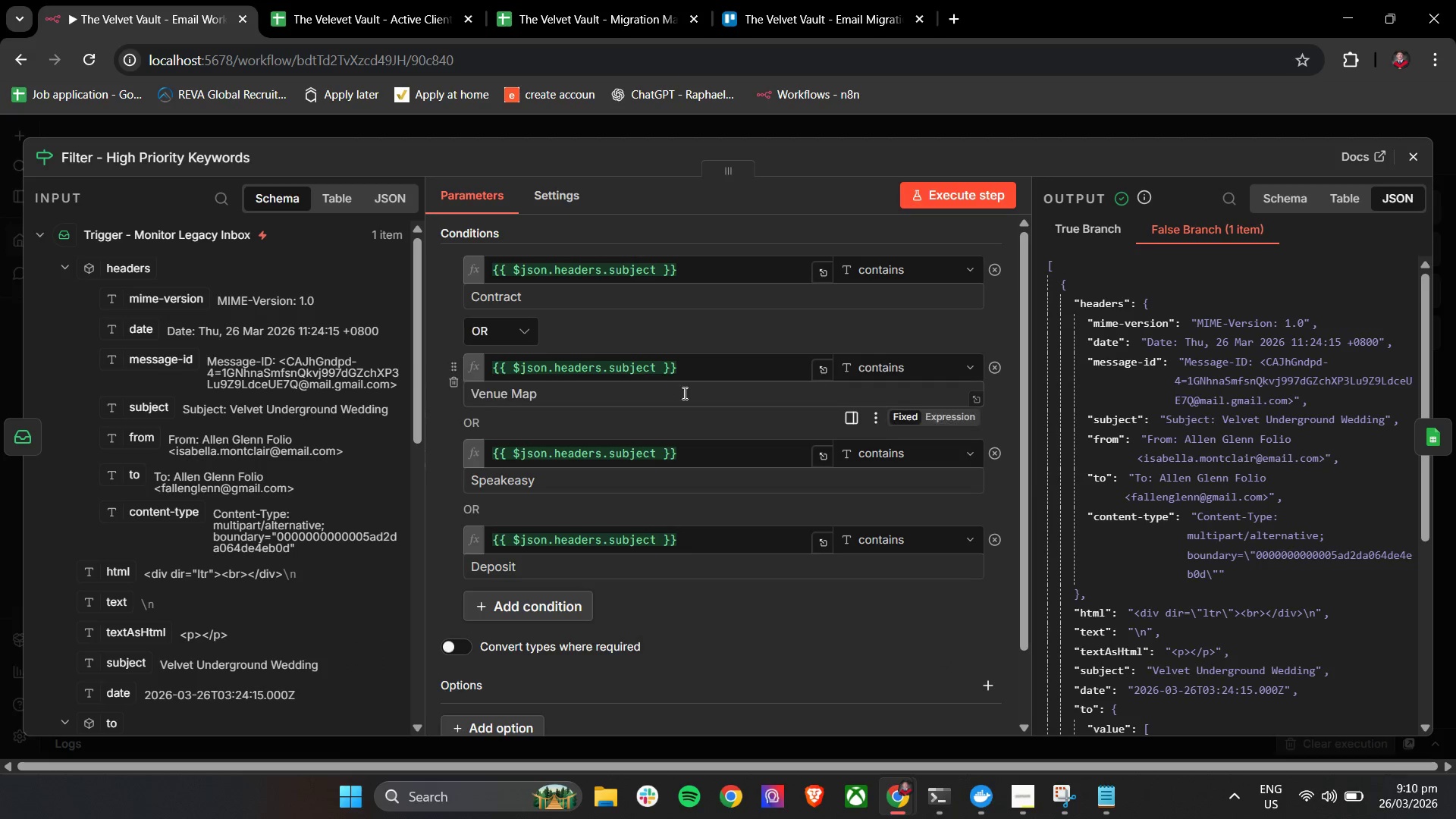 
wait(10.67)
 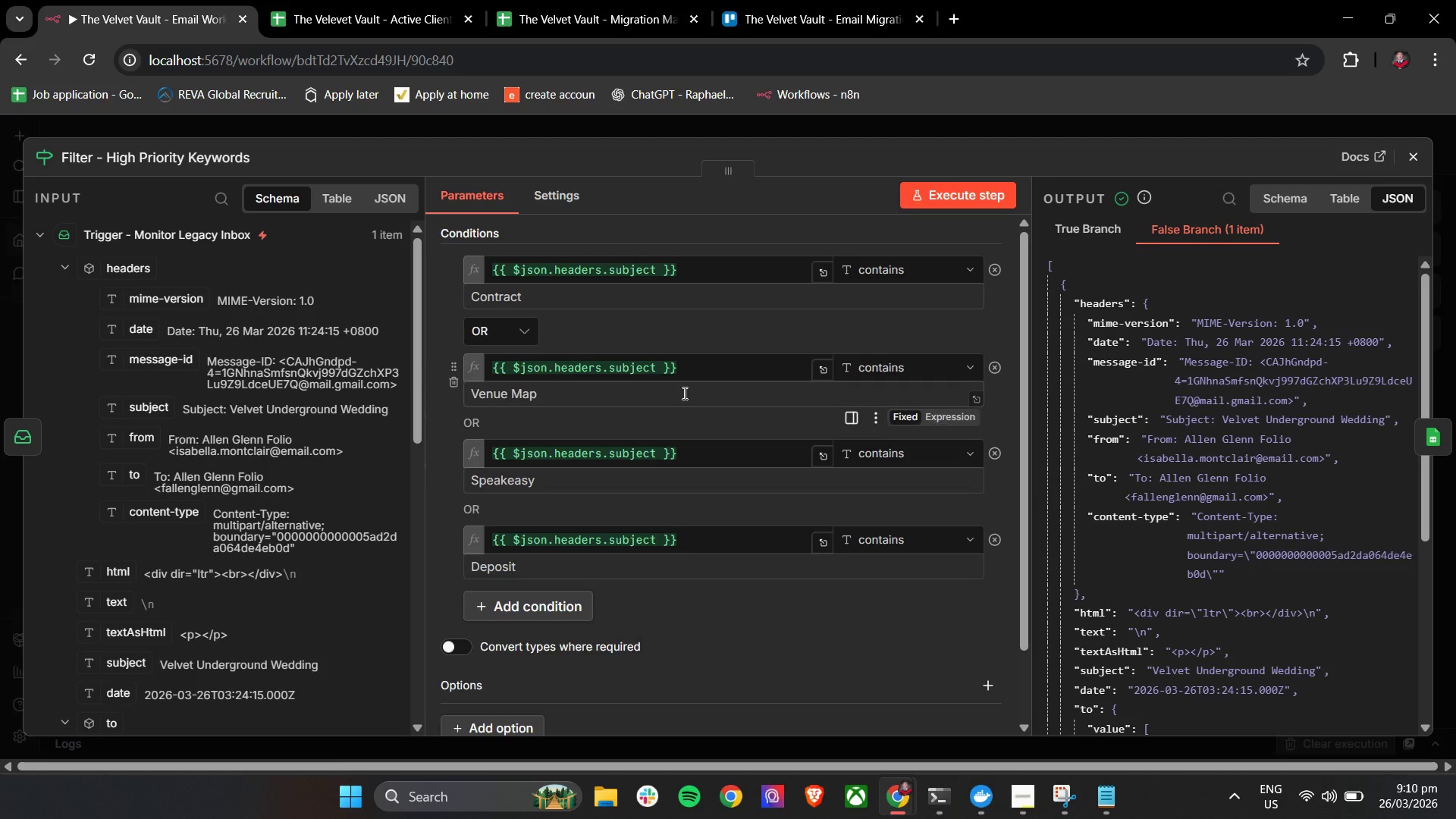 
left_click([1416, 160])
 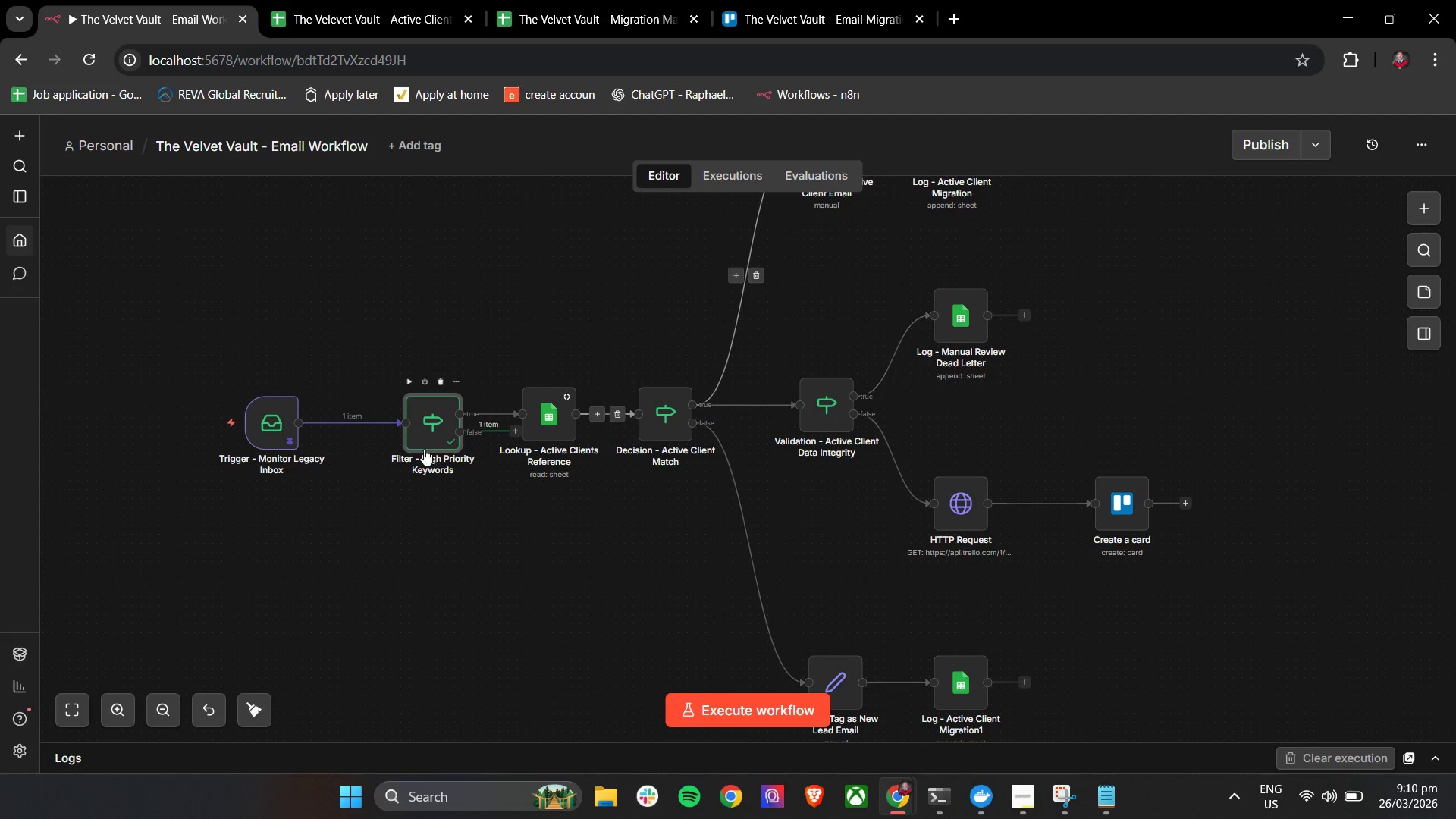 
double_click([415, 444])
 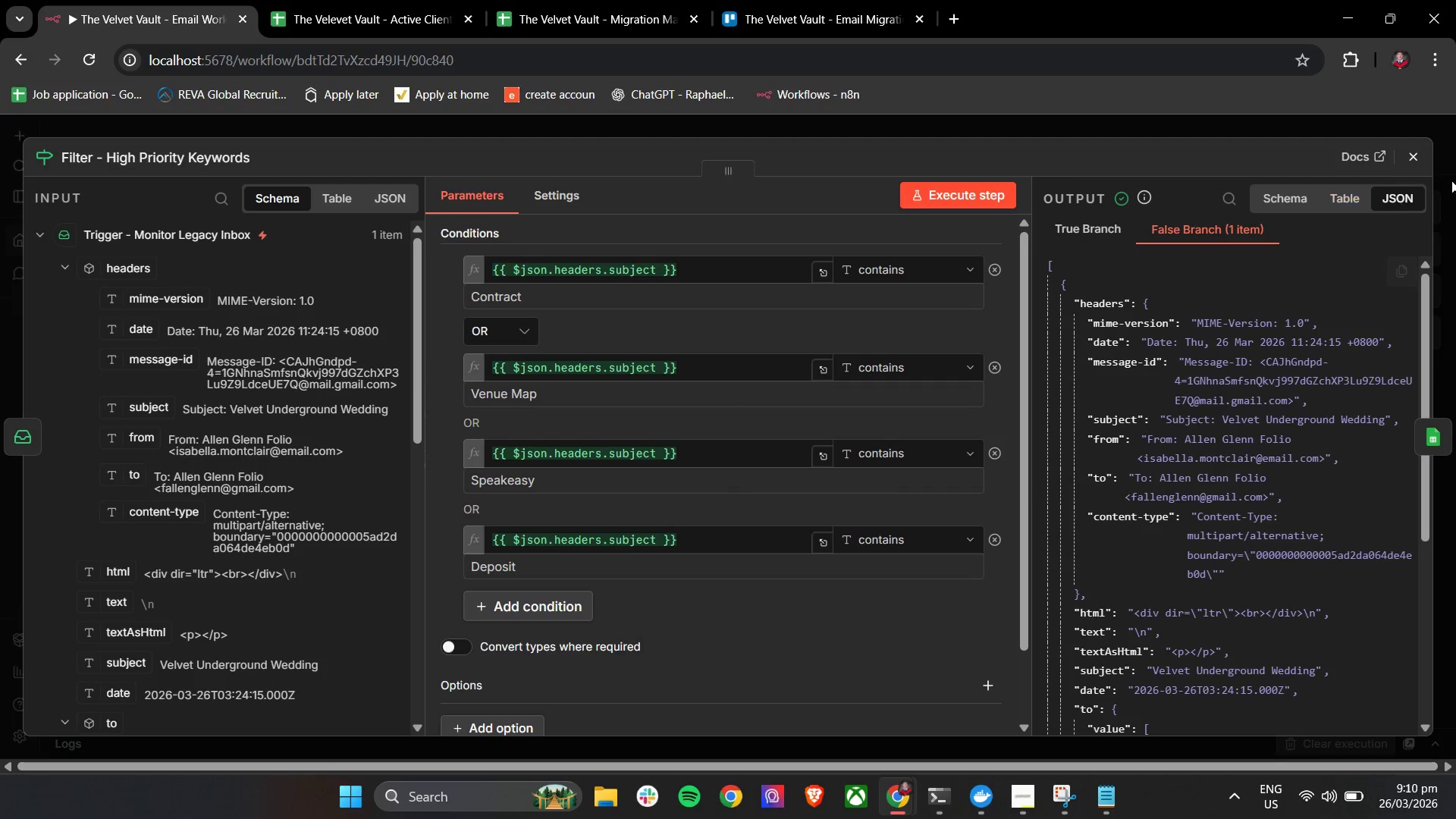 
wait(6.56)
 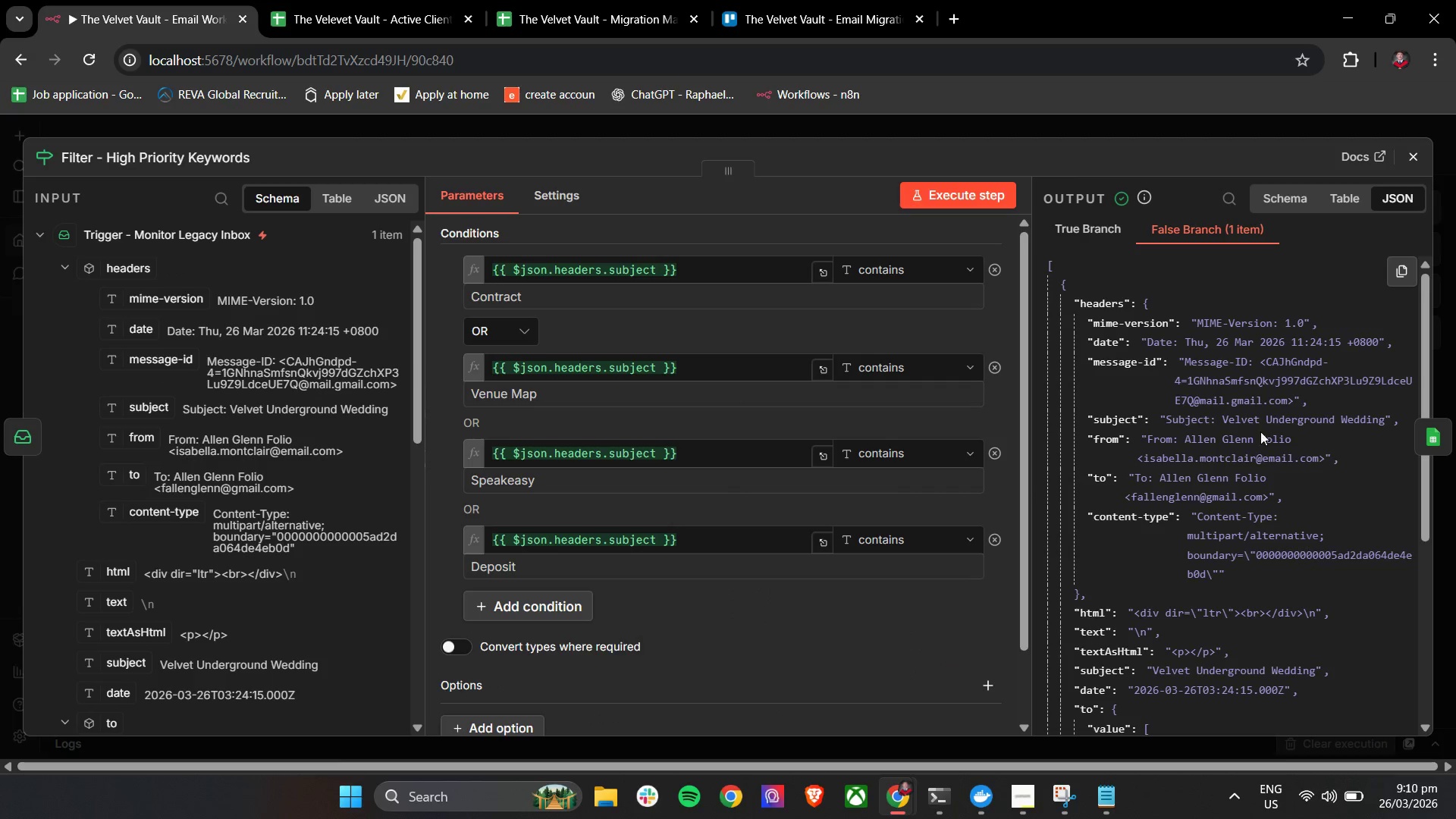 
double_click([253, 432])
 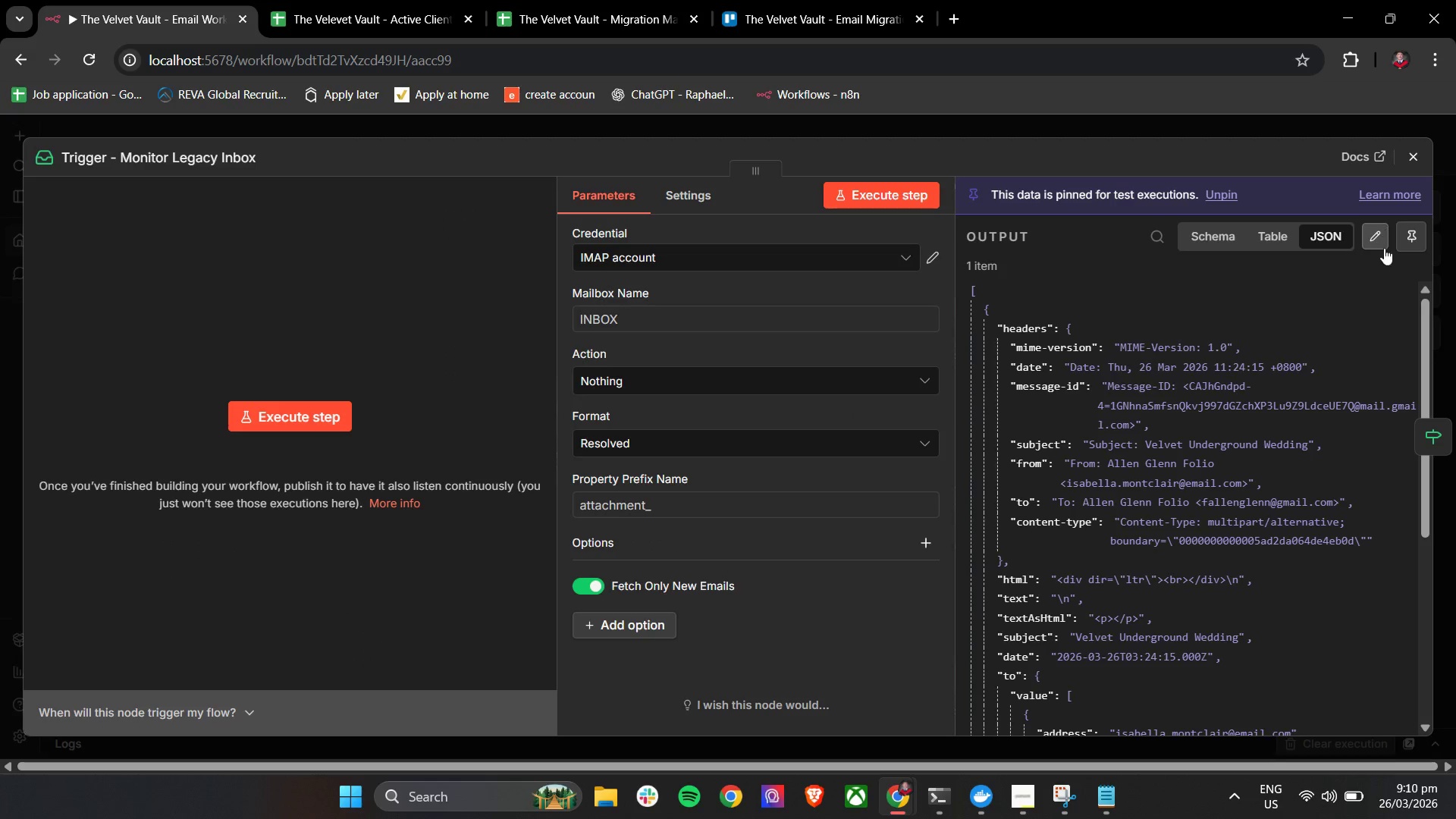 
left_click([1379, 232])
 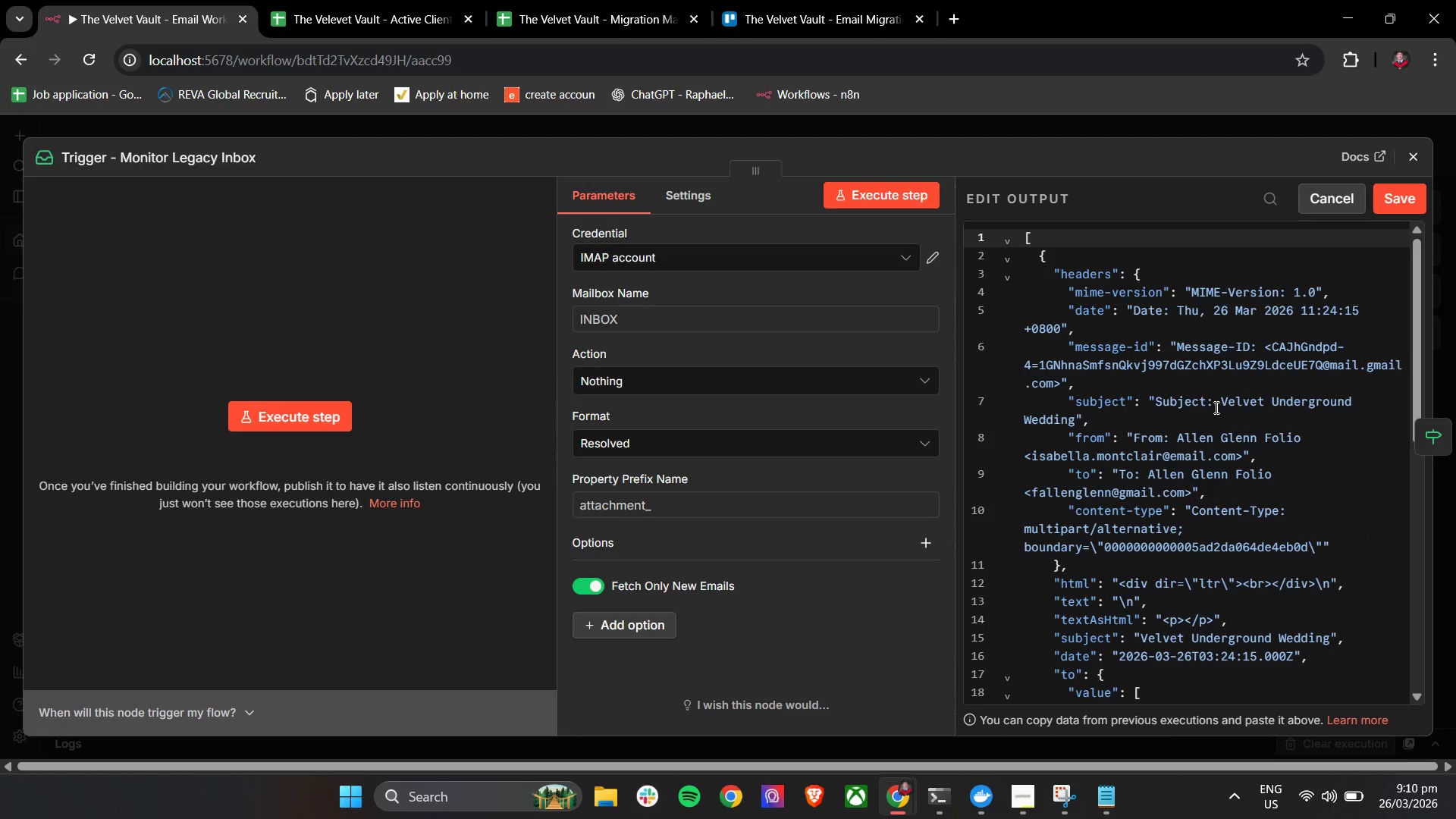 
left_click([1206, 400])
 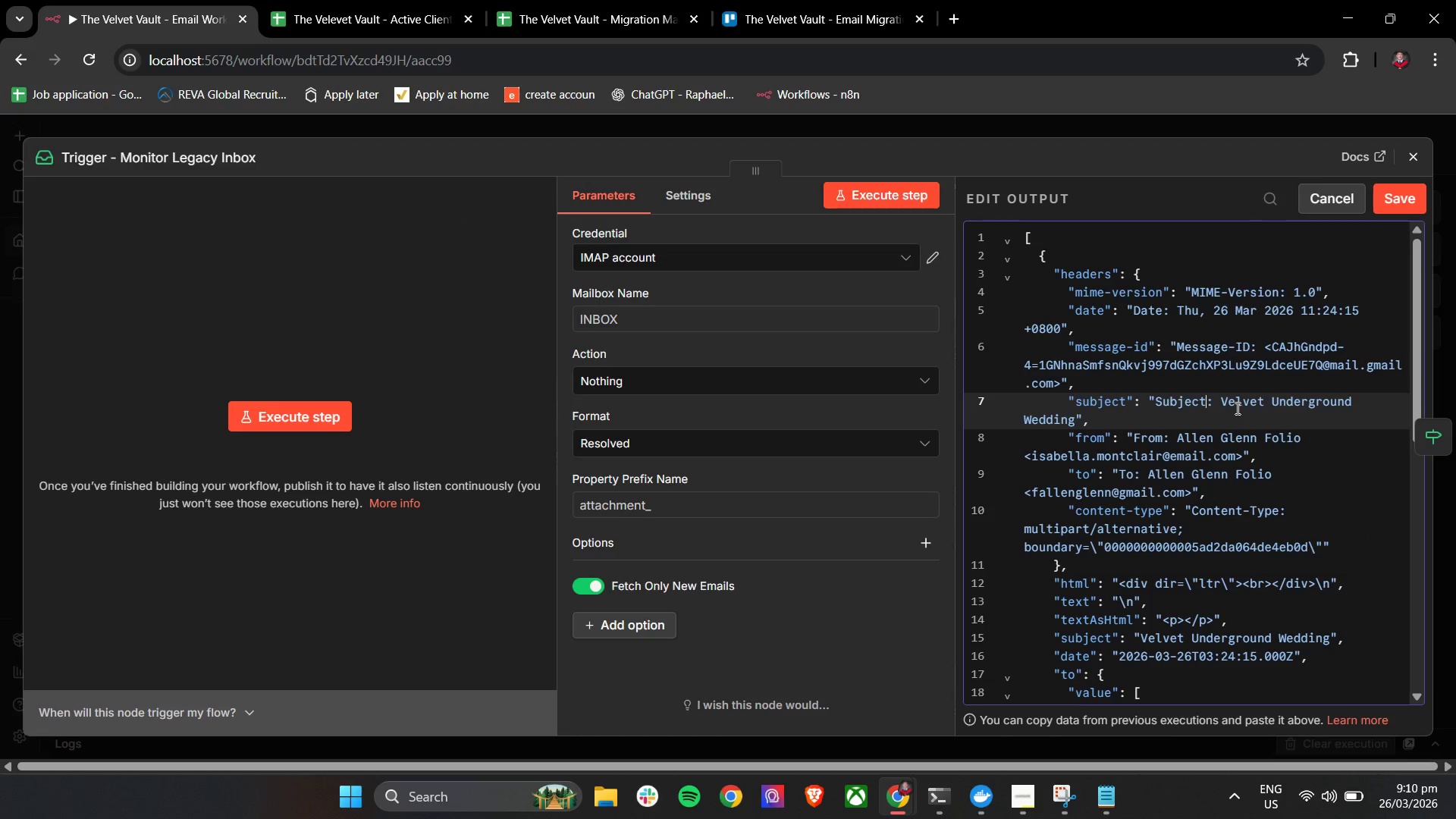 
key(ArrowRight)
 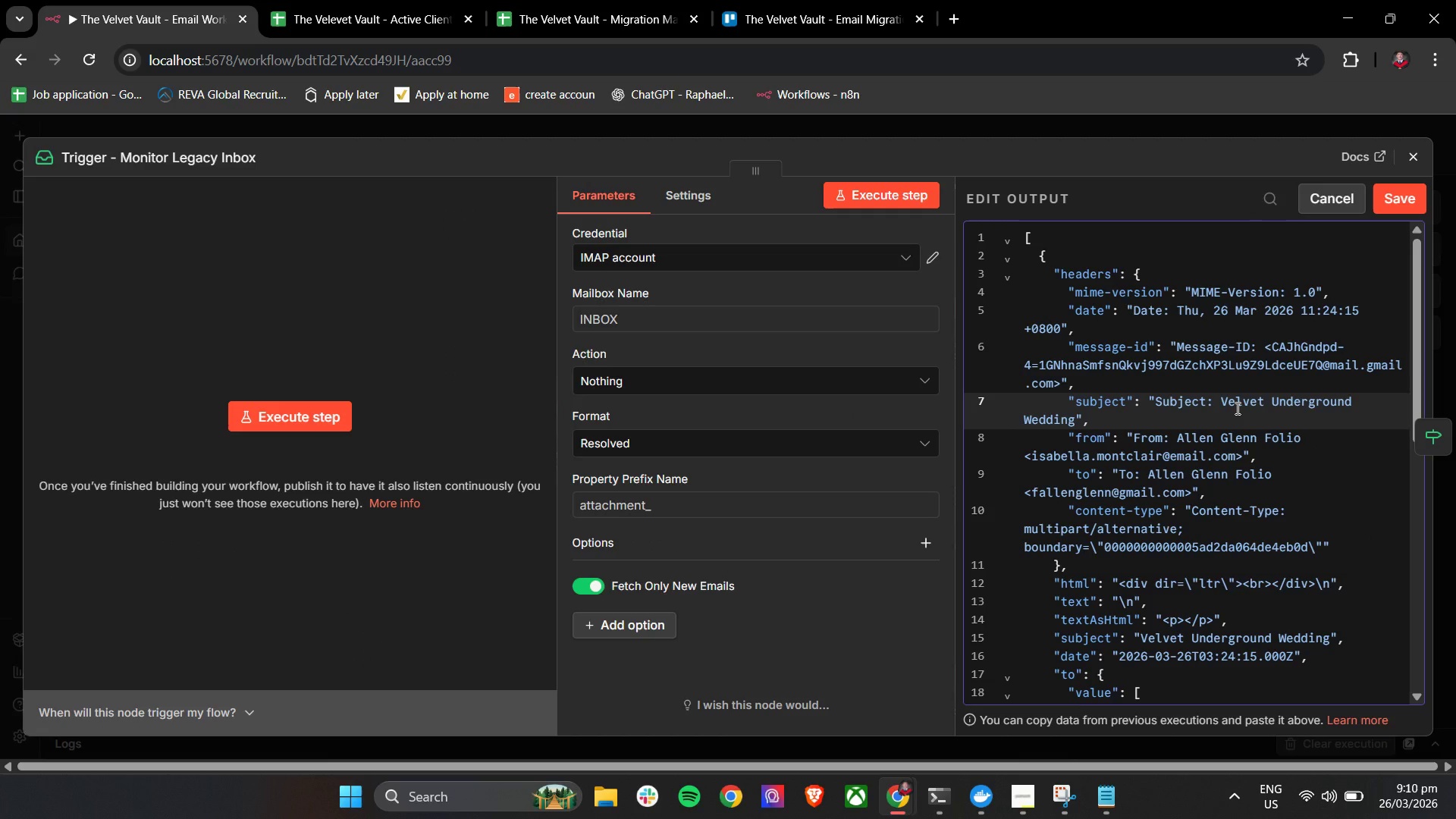 
hold_key(key=ShiftLeft, duration=0.34)
 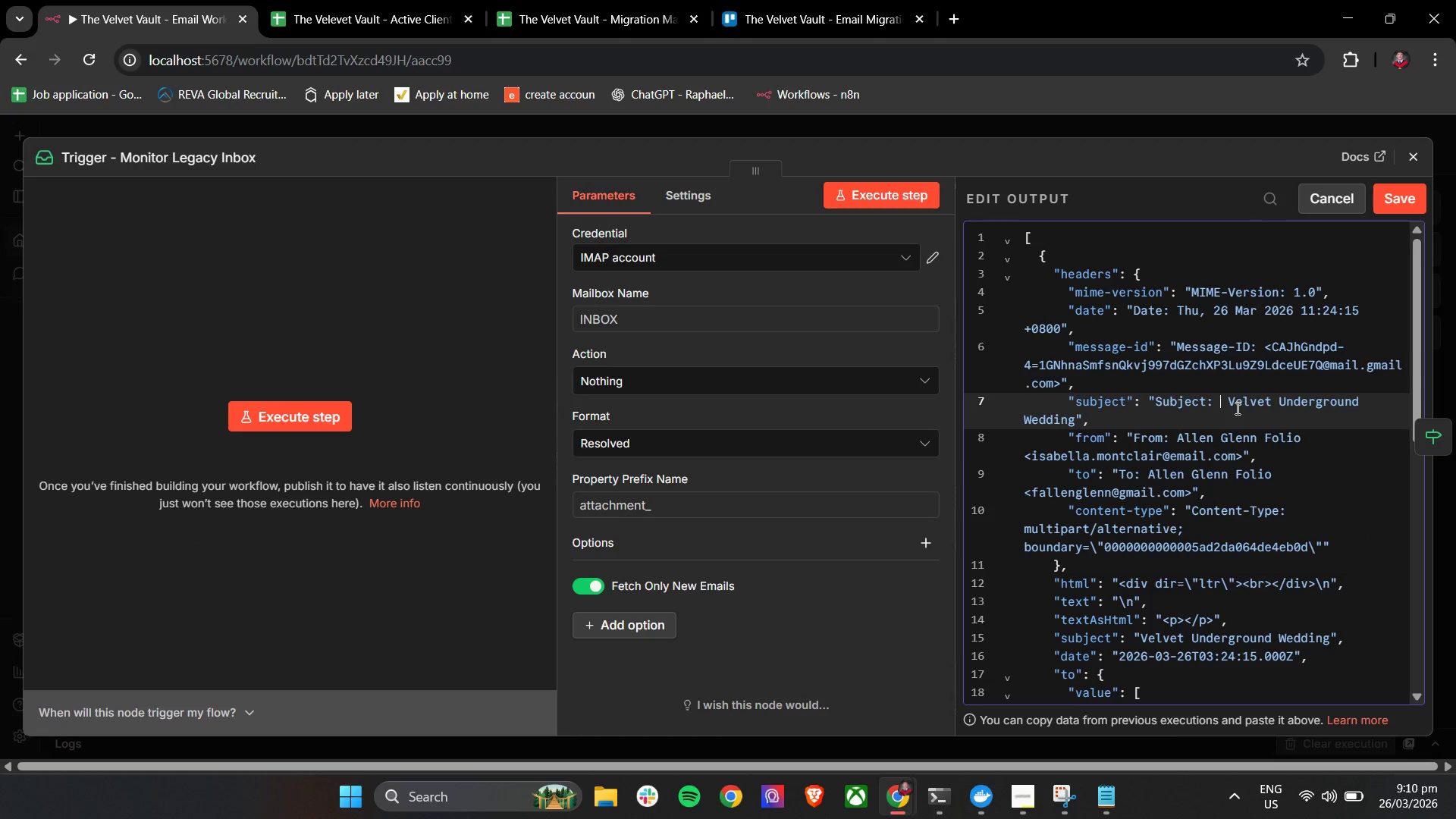 
type( Contract)
 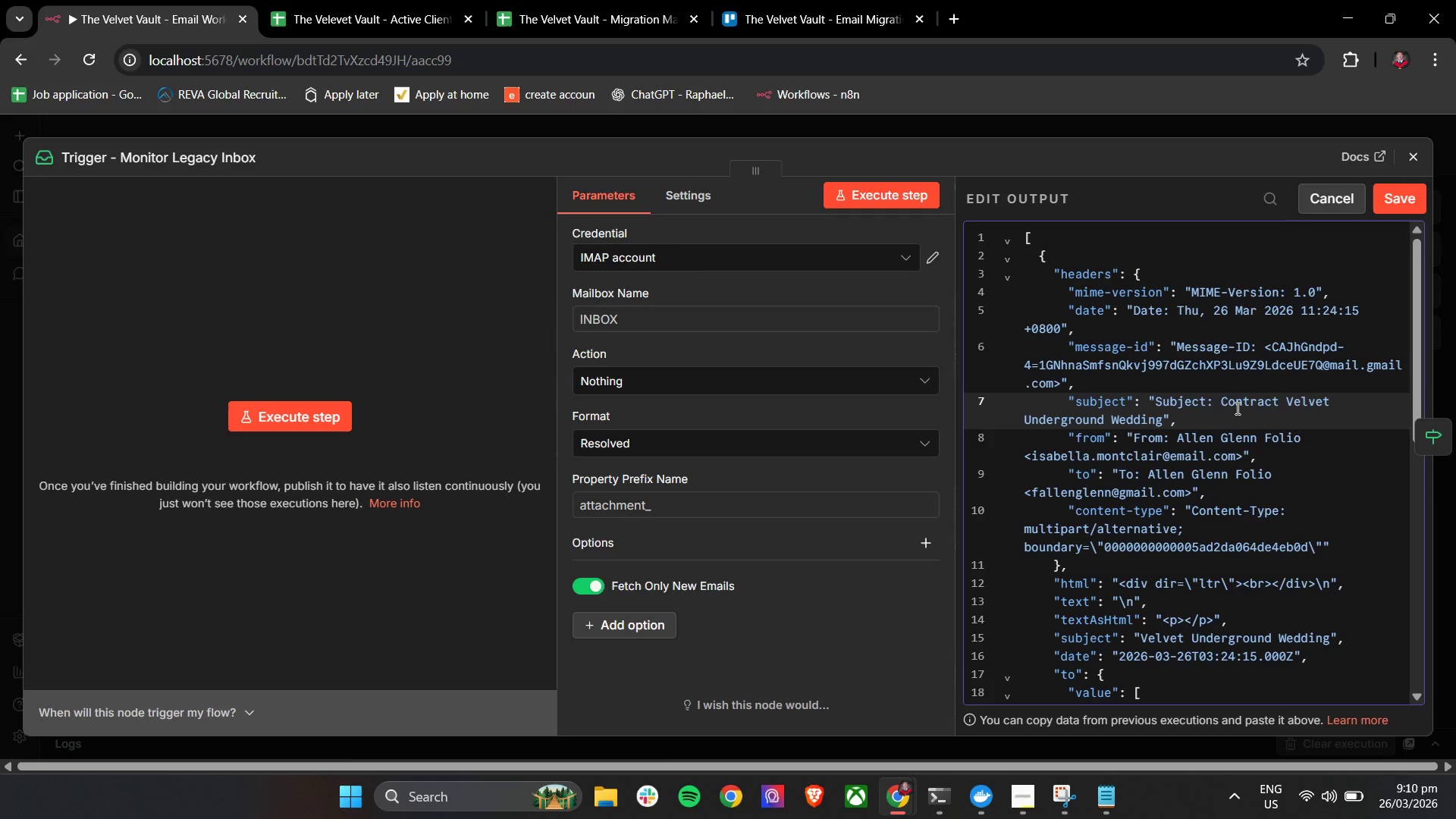 
wait(13.12)
 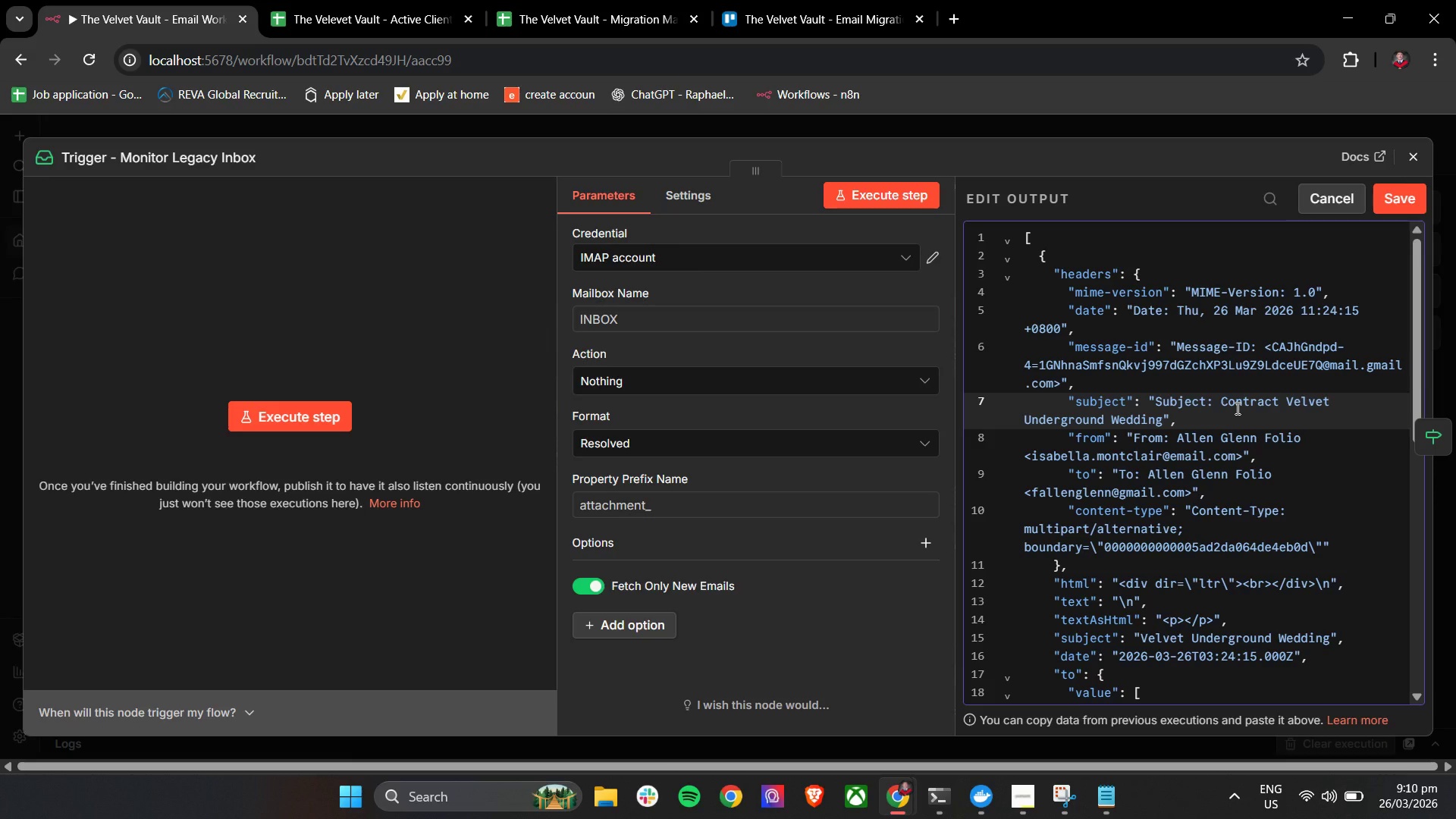 
left_click_drag(start_coordinate=[1164, 416], to_coordinate=[1221, 403])
 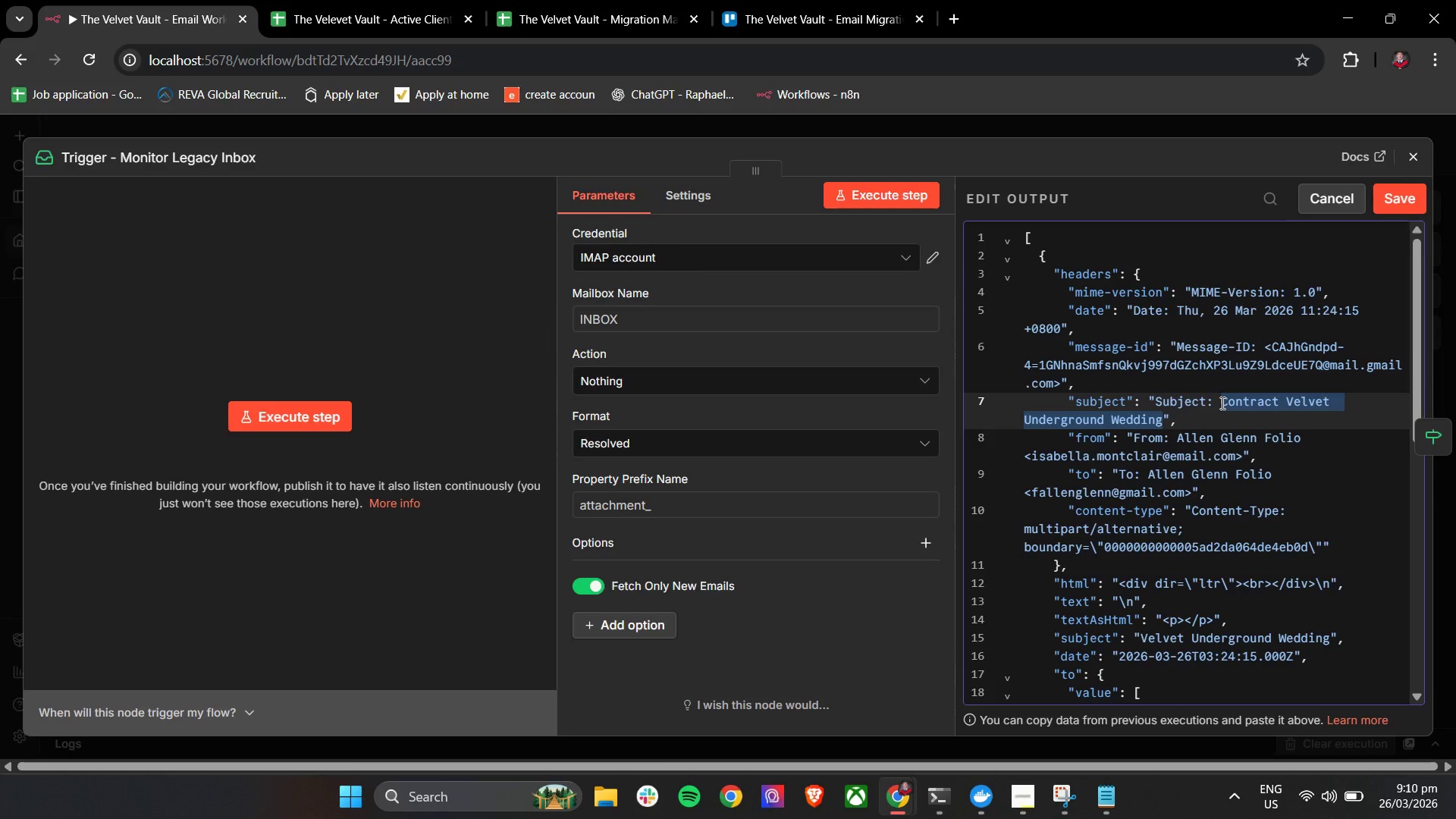 
key(Control+C)
 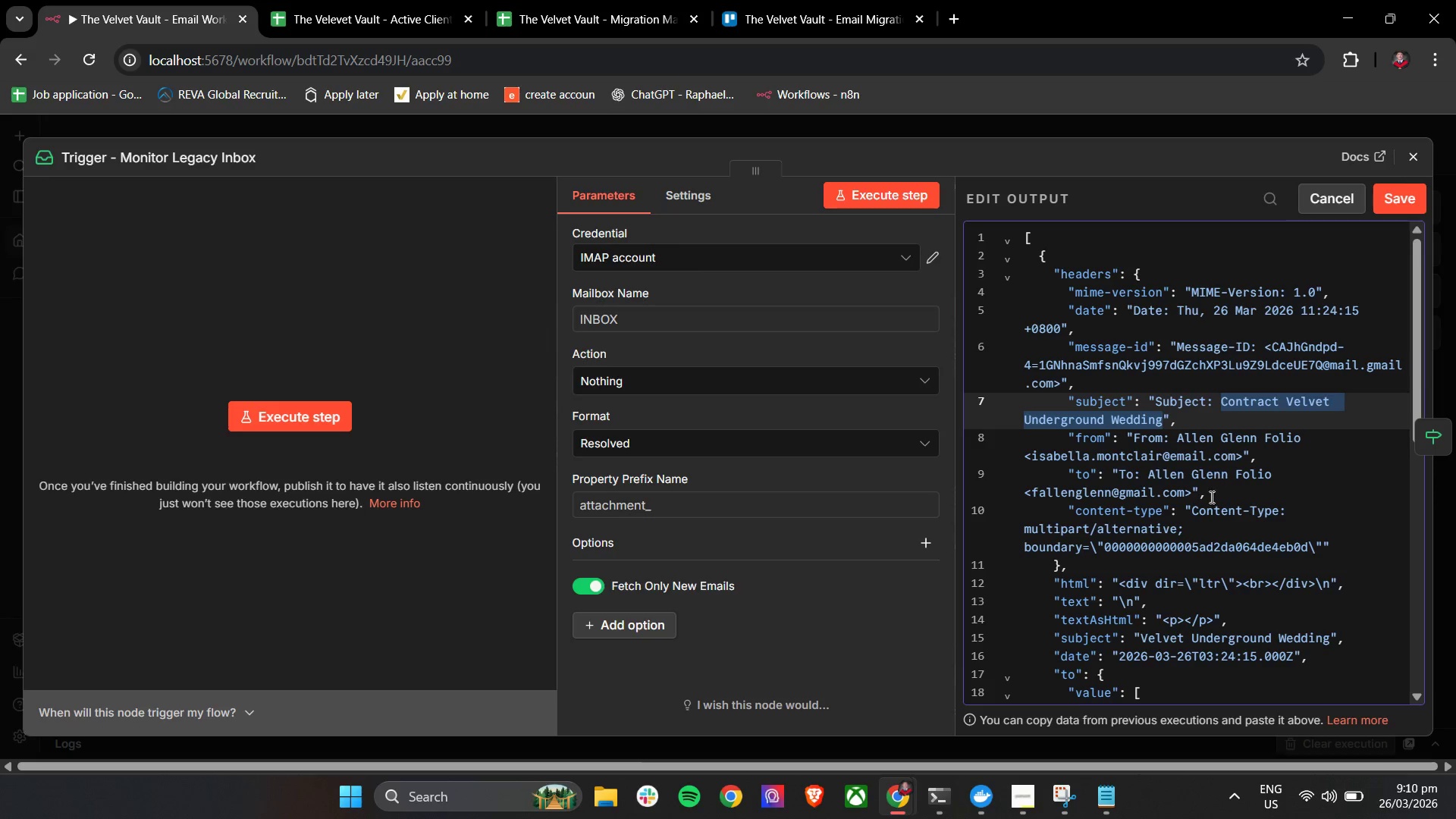 
key(Control+C)
 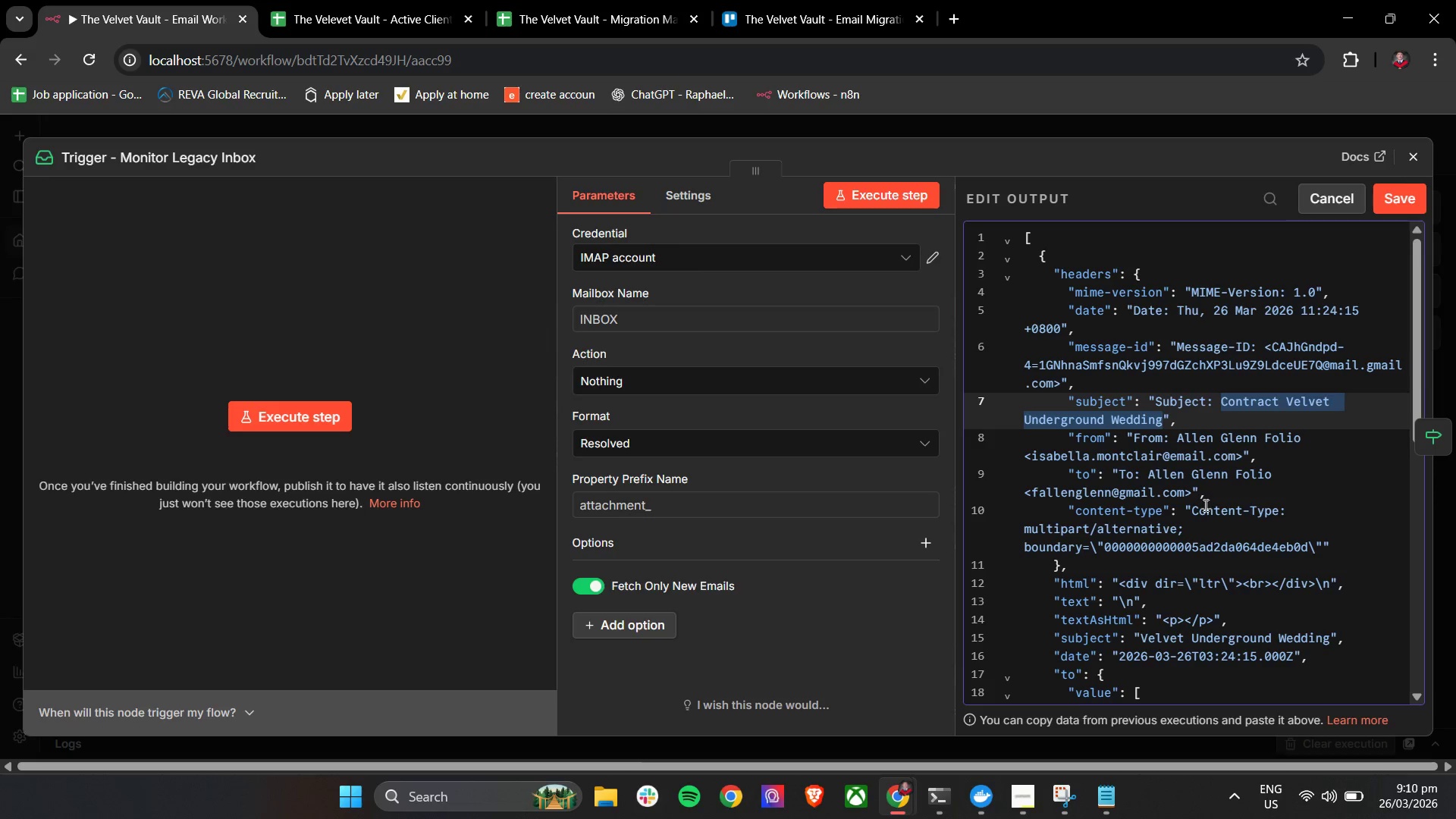 
key(Control+C)
 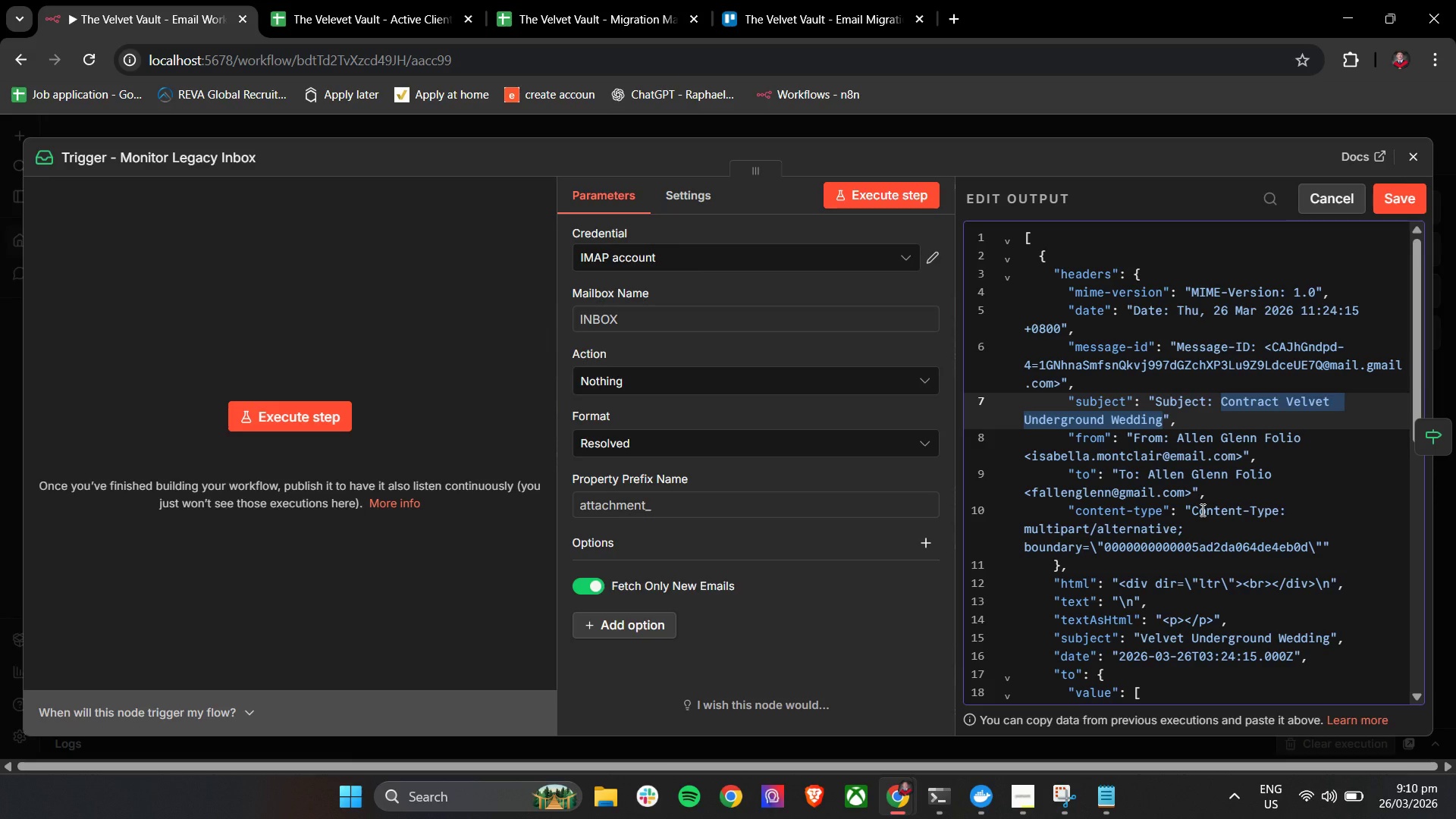 
key(Control+C)
 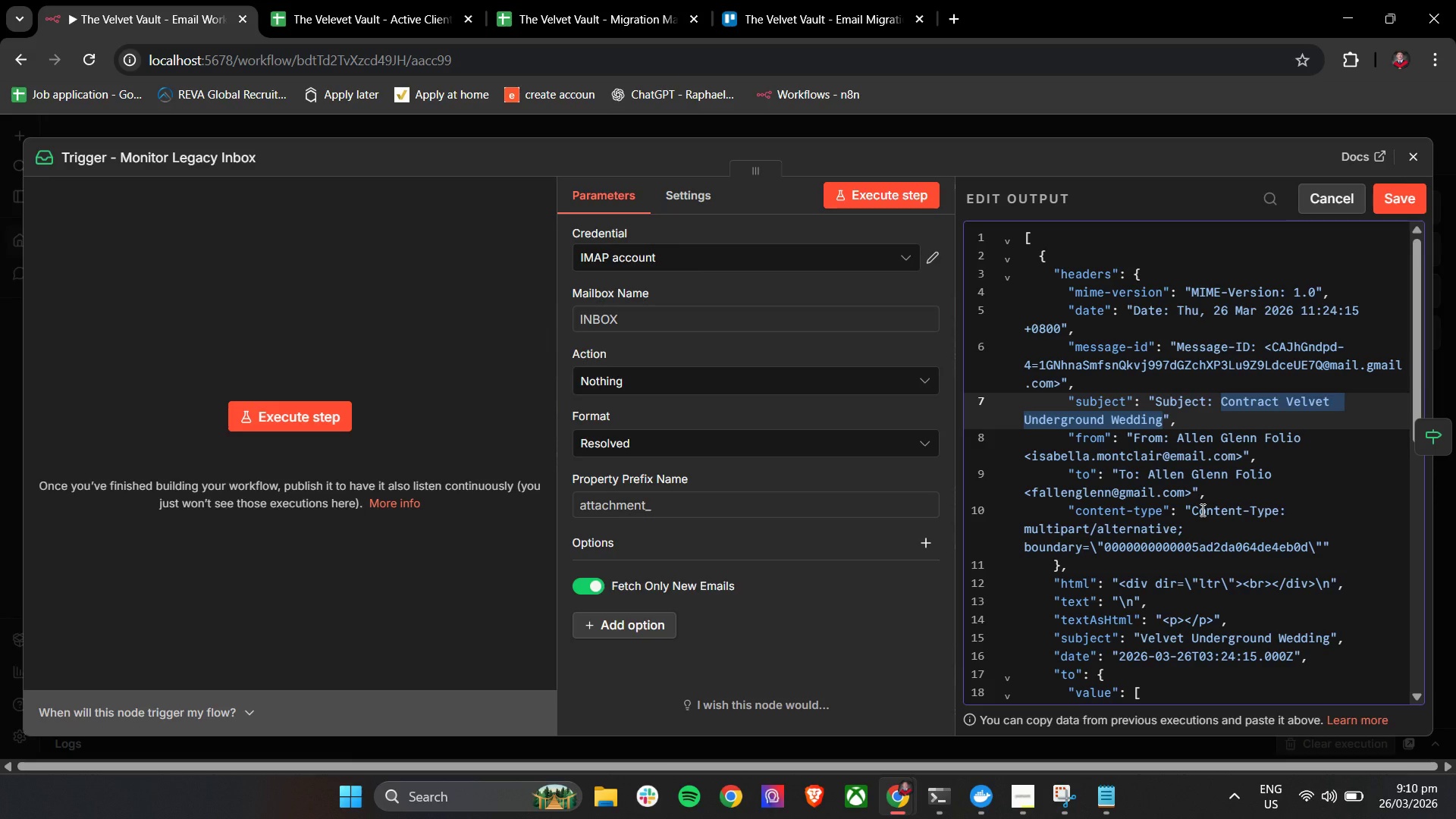 
key(Control+C)
 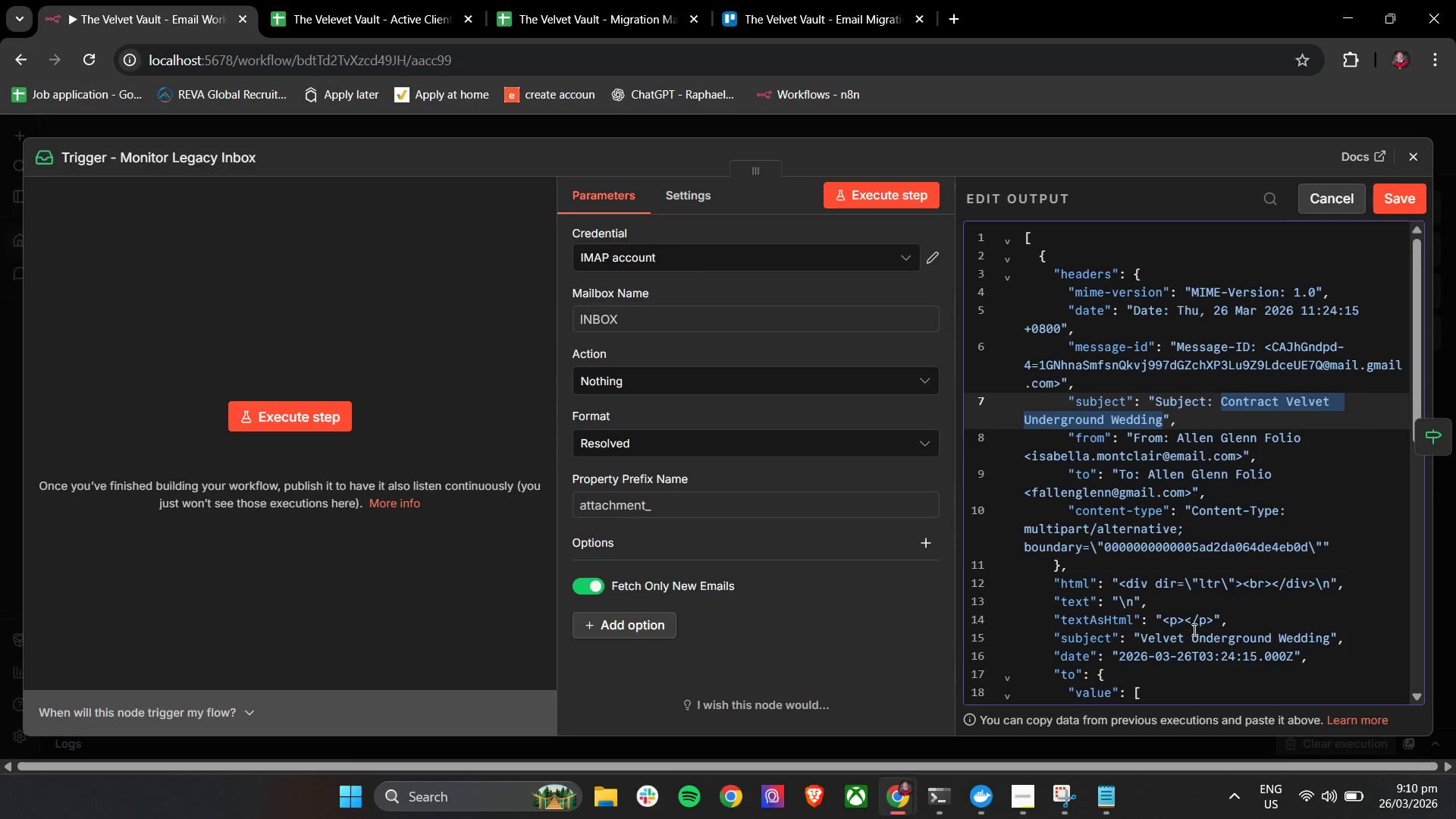 
left_click_drag(start_coordinate=[1141, 638], to_coordinate=[1327, 638])
 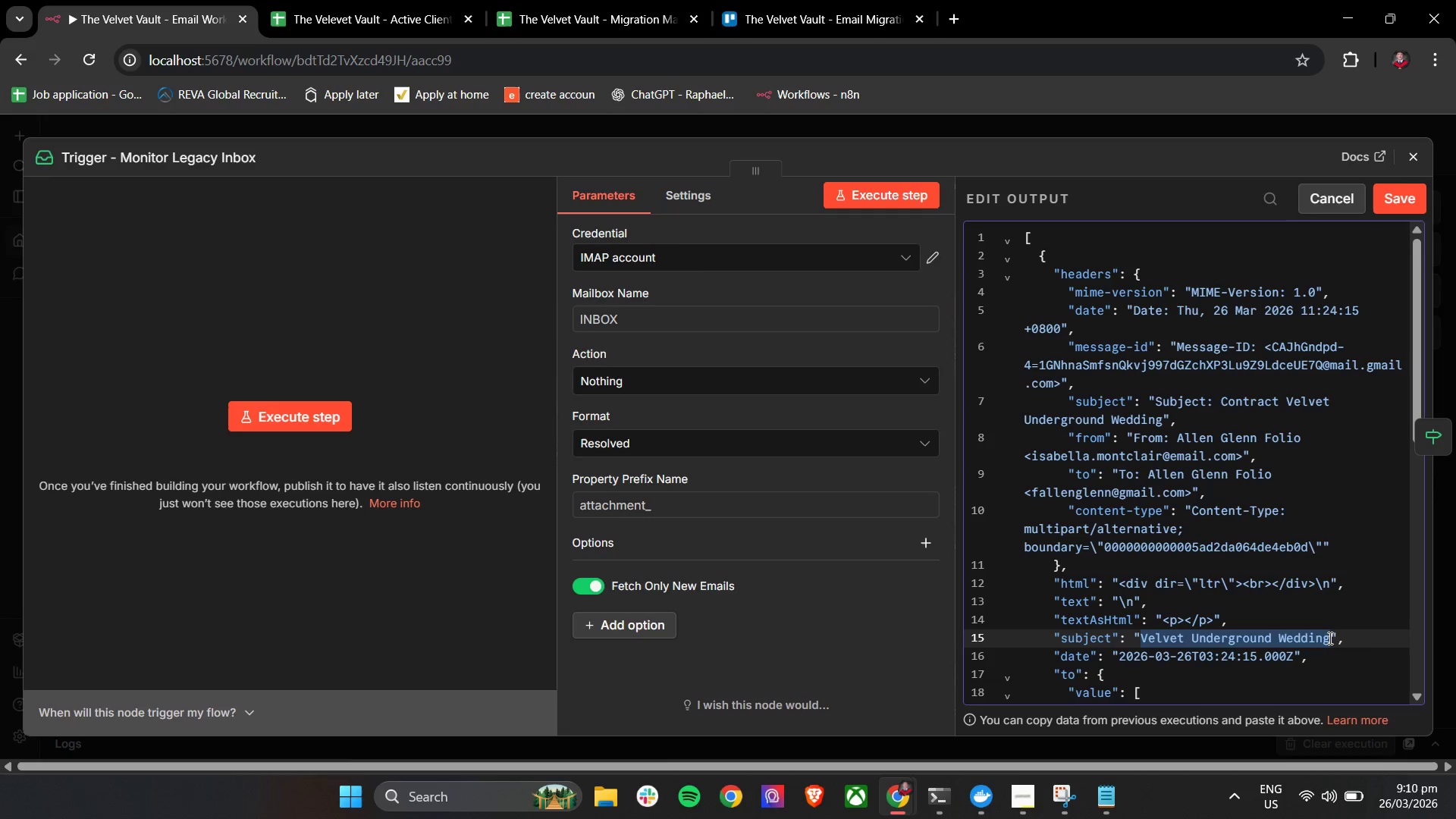 
key(Control+V)
 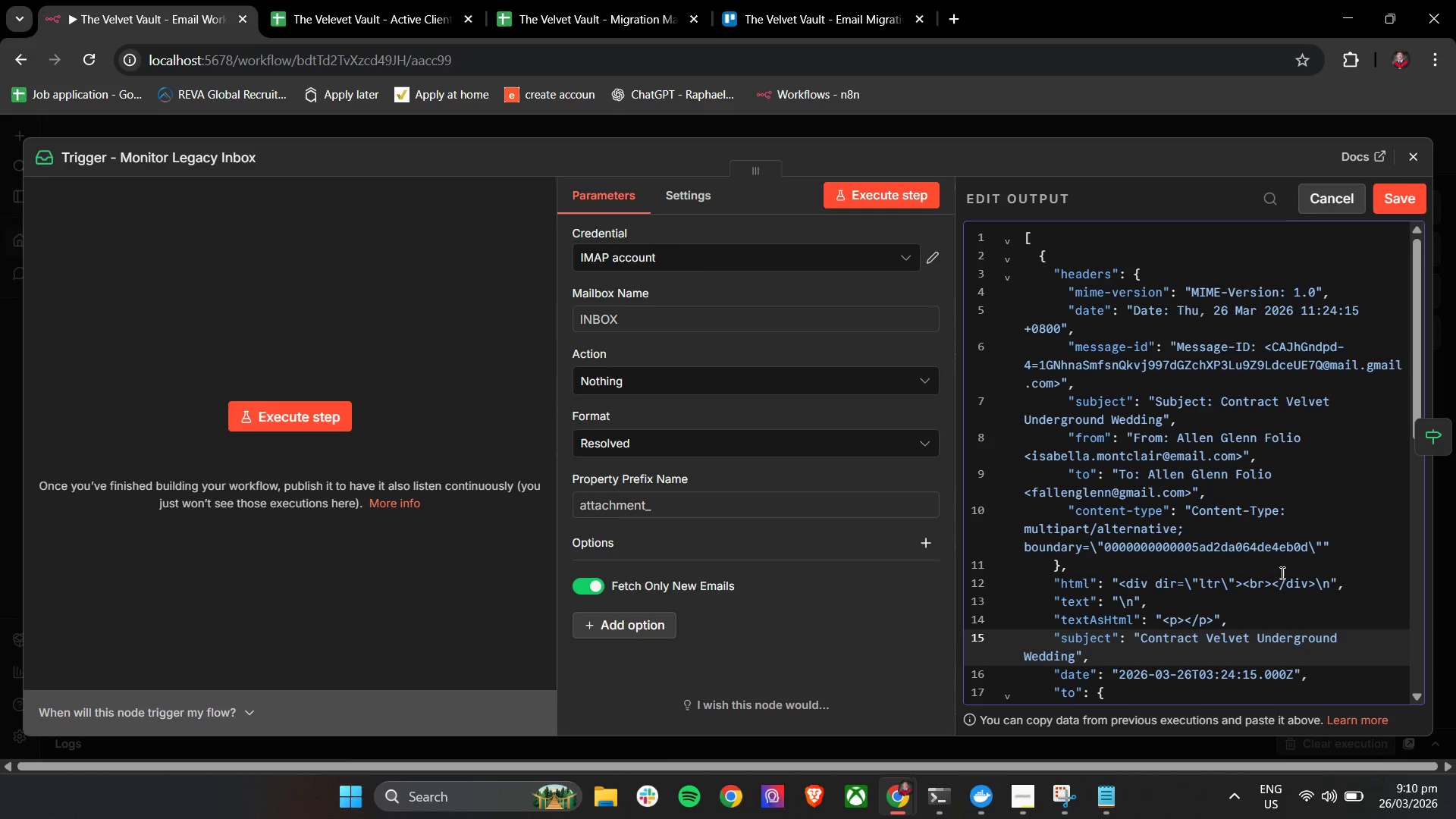 
scroll: coordinate [1075, 477], scroll_direction: down, amount: 6.0
 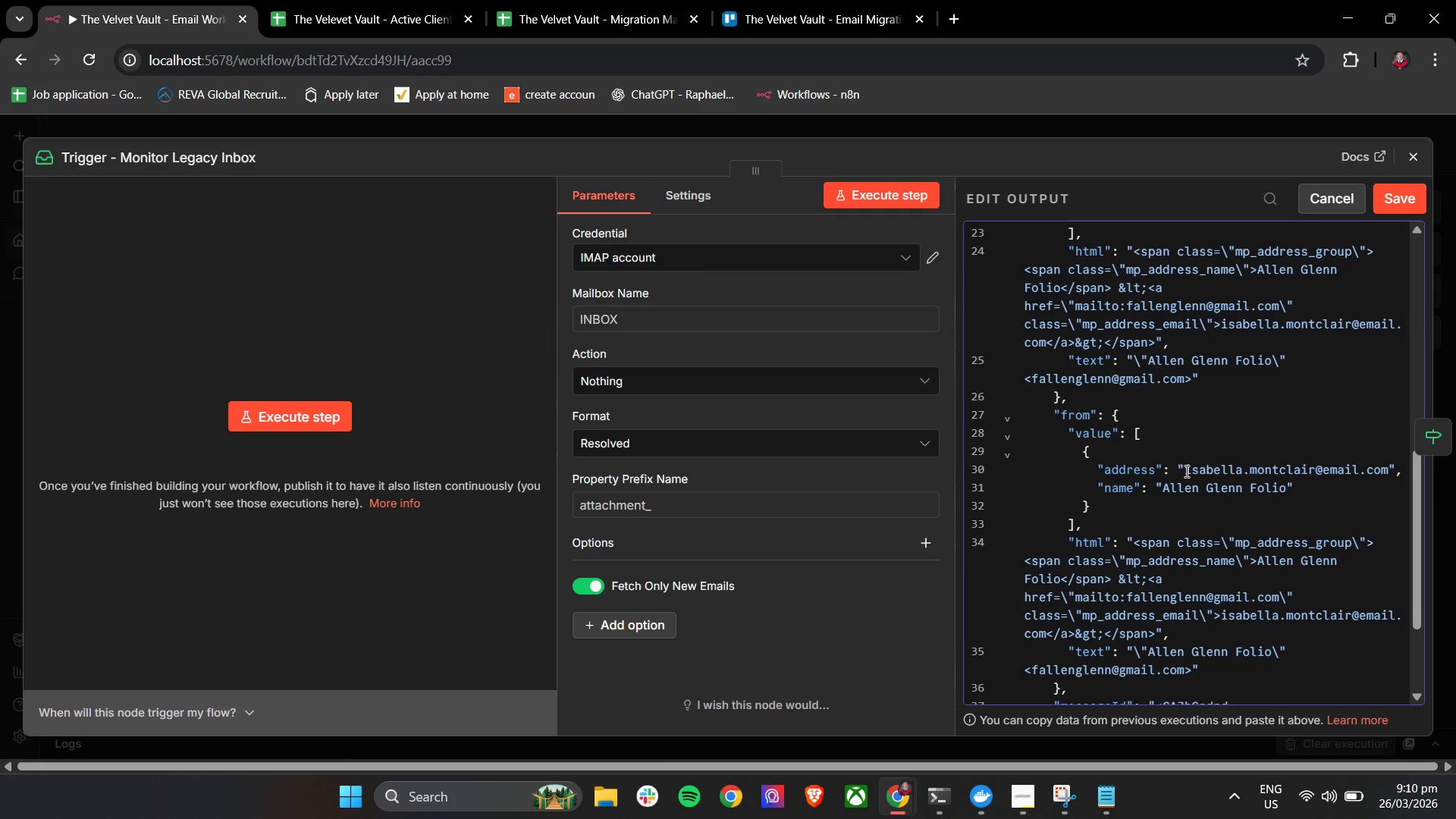 
left_click([1185, 471])
 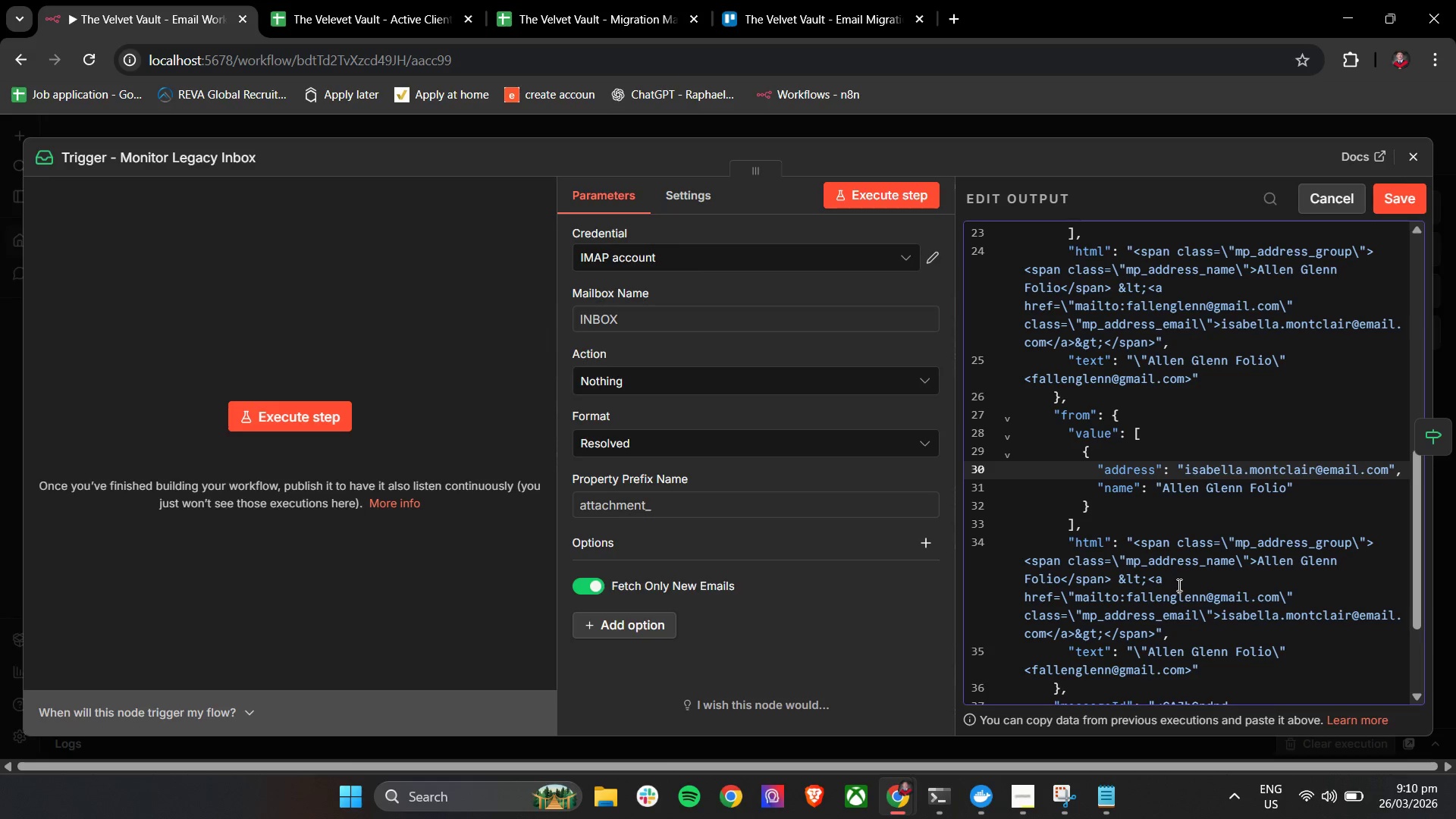 
scroll: coordinate [1178, 585], scroll_direction: down, amount: 1.0
 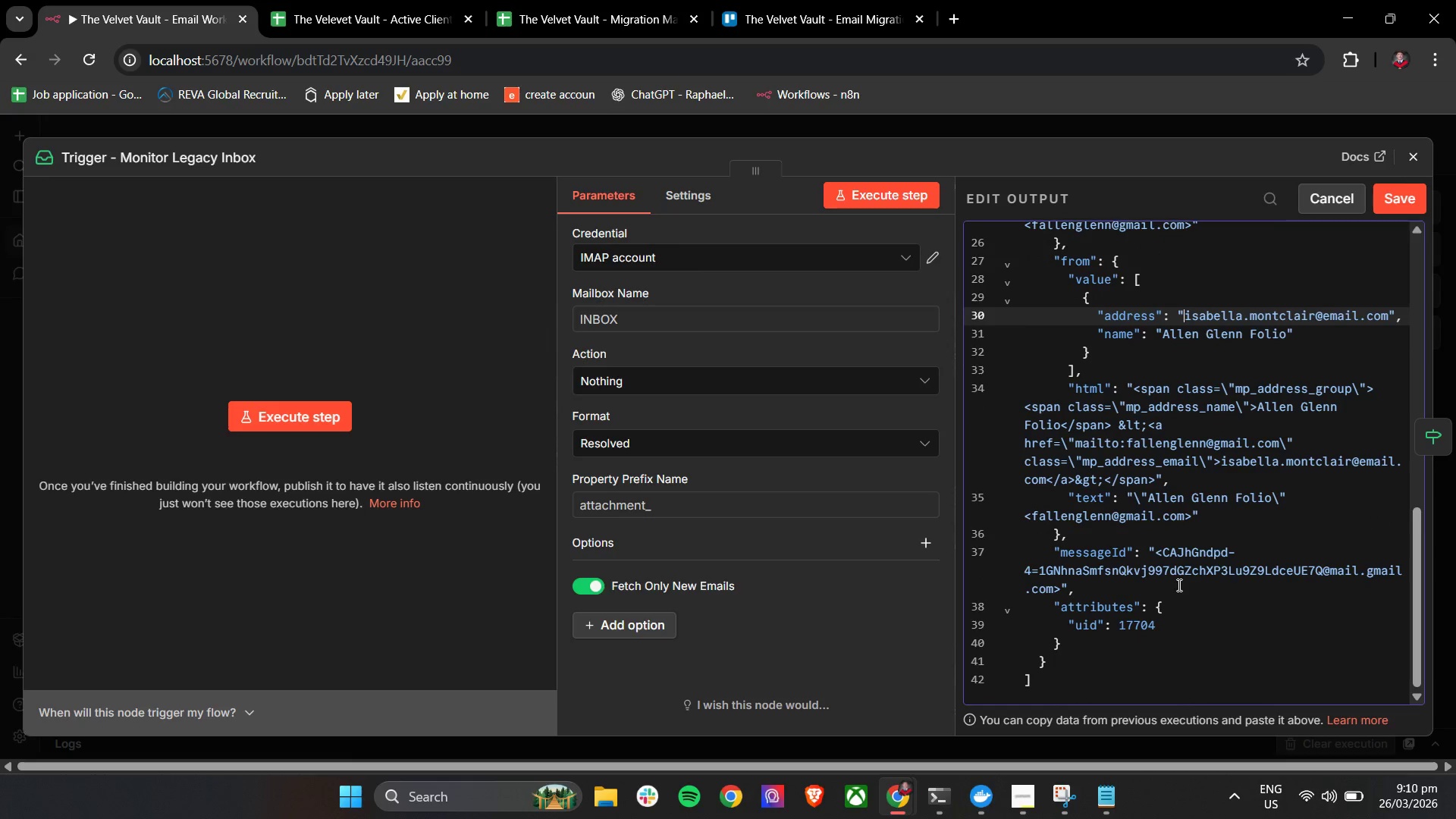 
left_click([1403, 202])
 